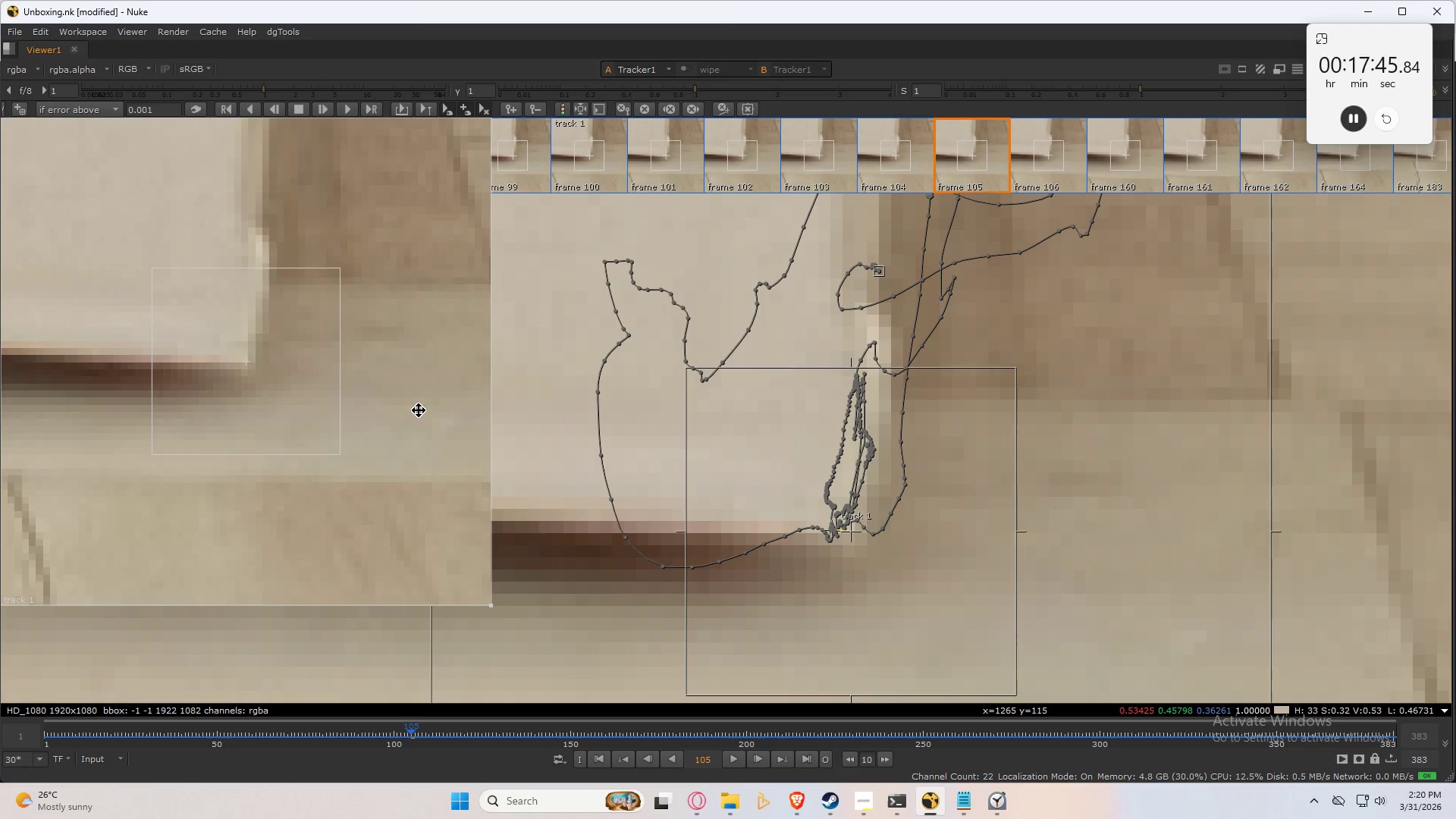 
key(ArrowRight)
 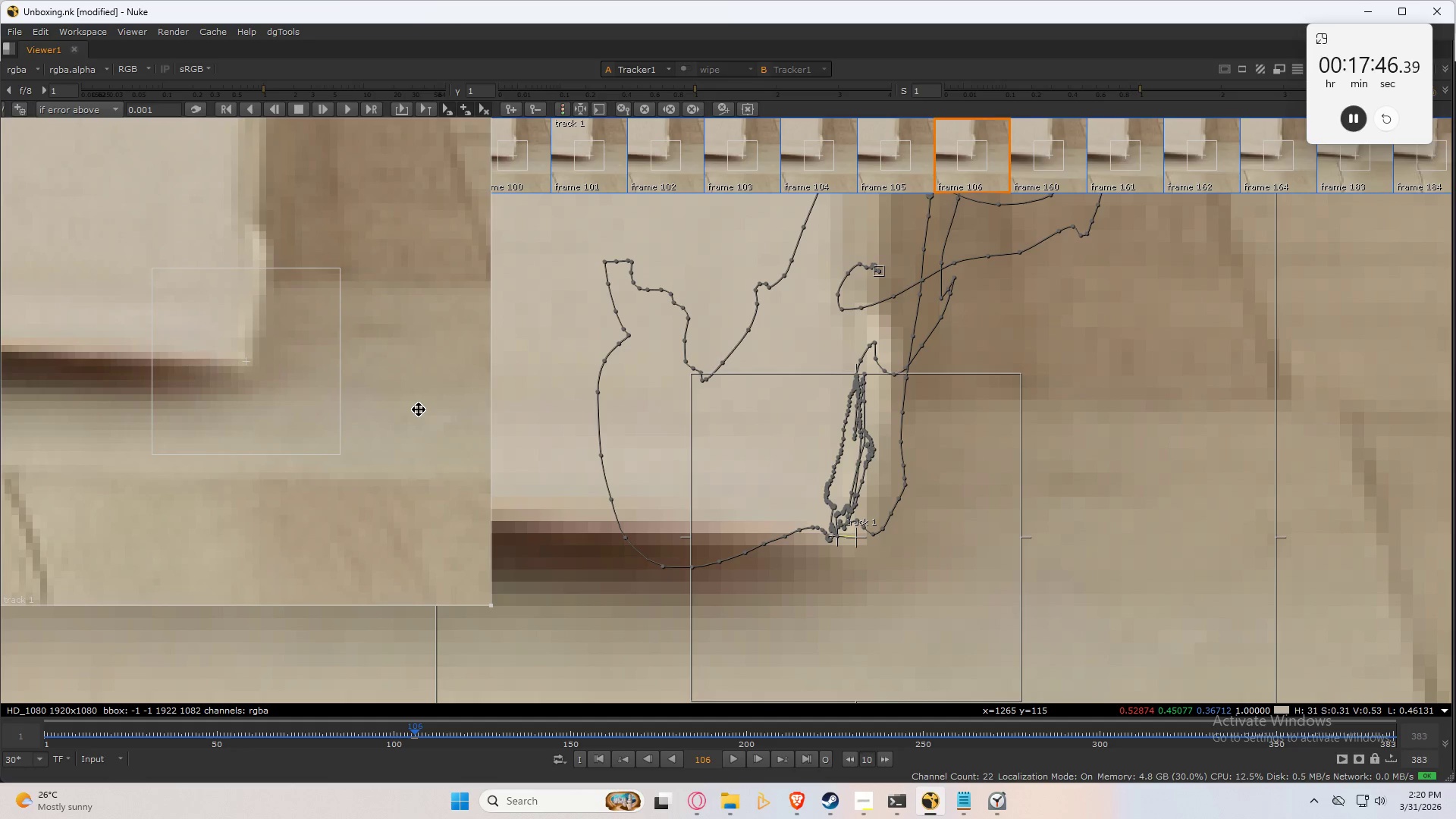 
key(ArrowLeft)
 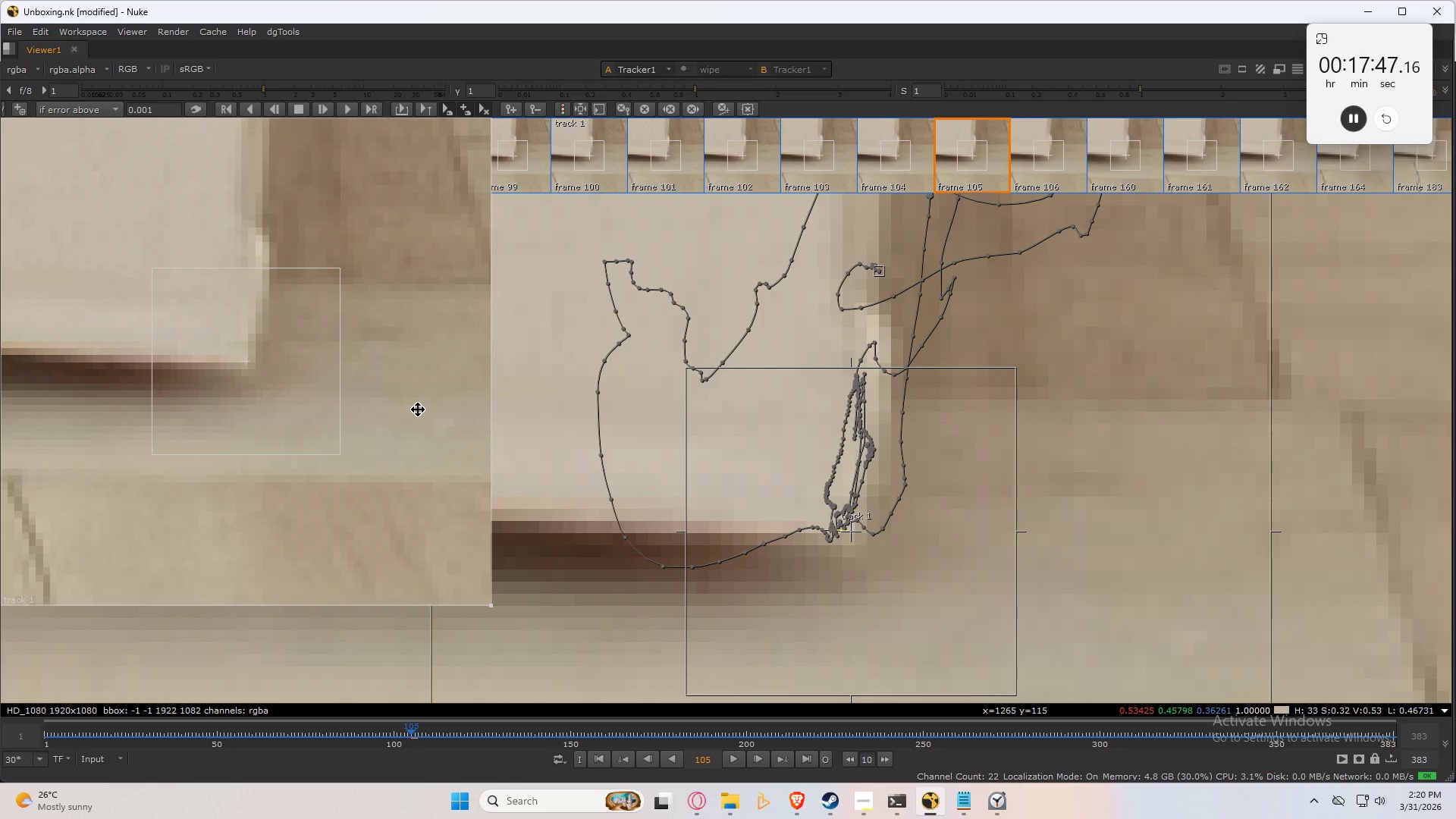 
key(ArrowRight)
 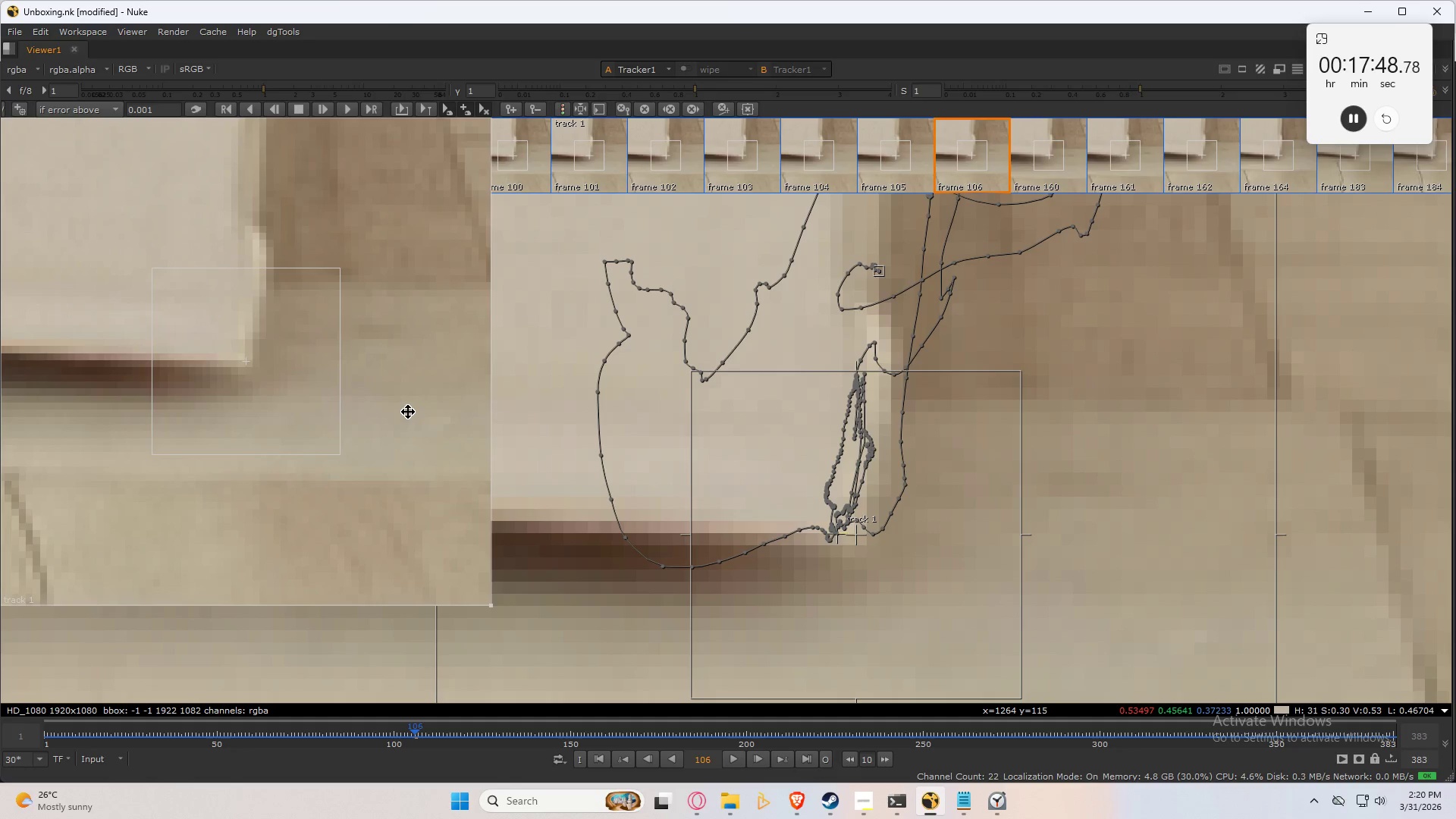 
key(ArrowRight)
 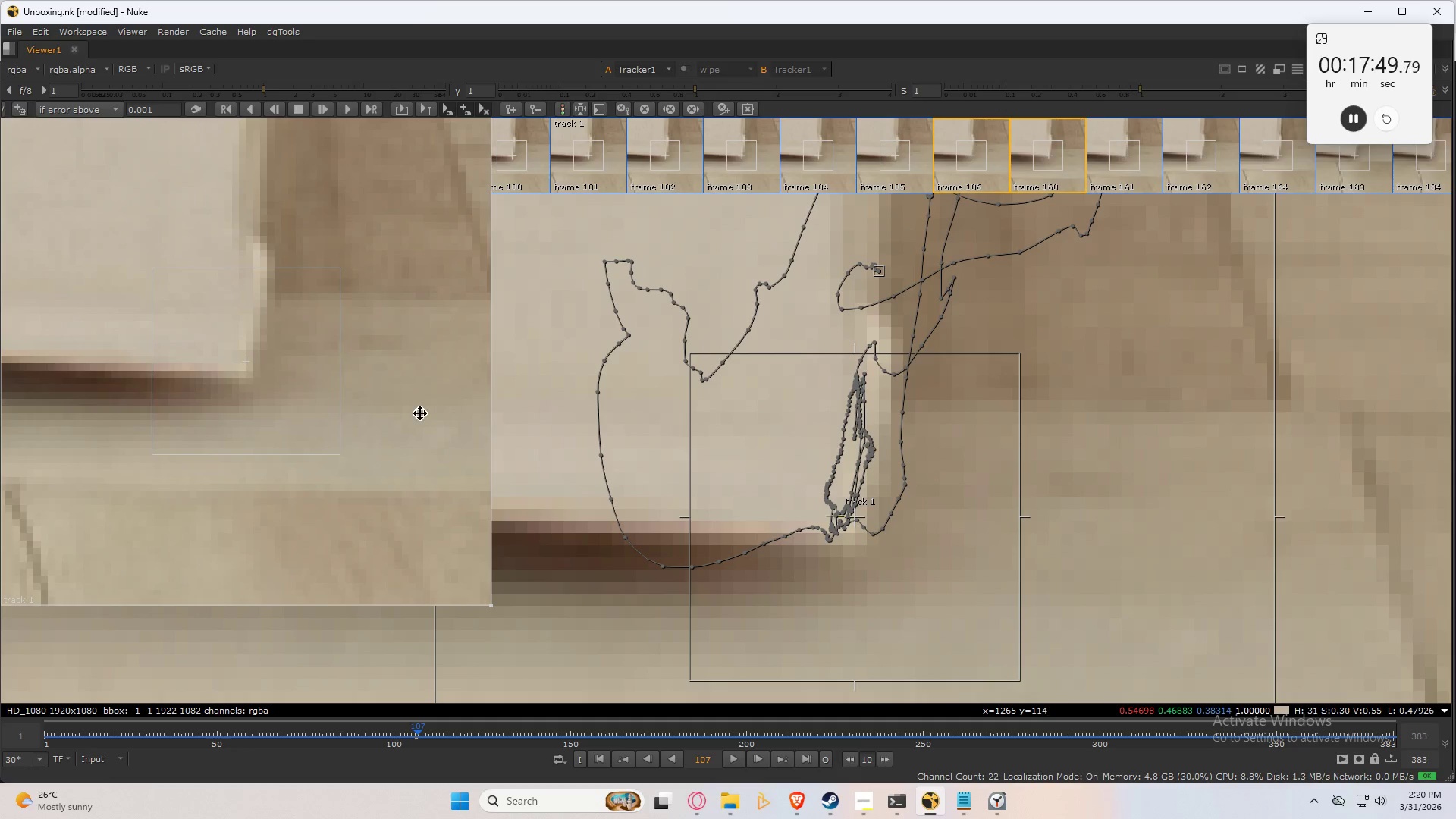 
left_click_drag(start_coordinate=[420, 411], to_coordinate=[420, 403])
 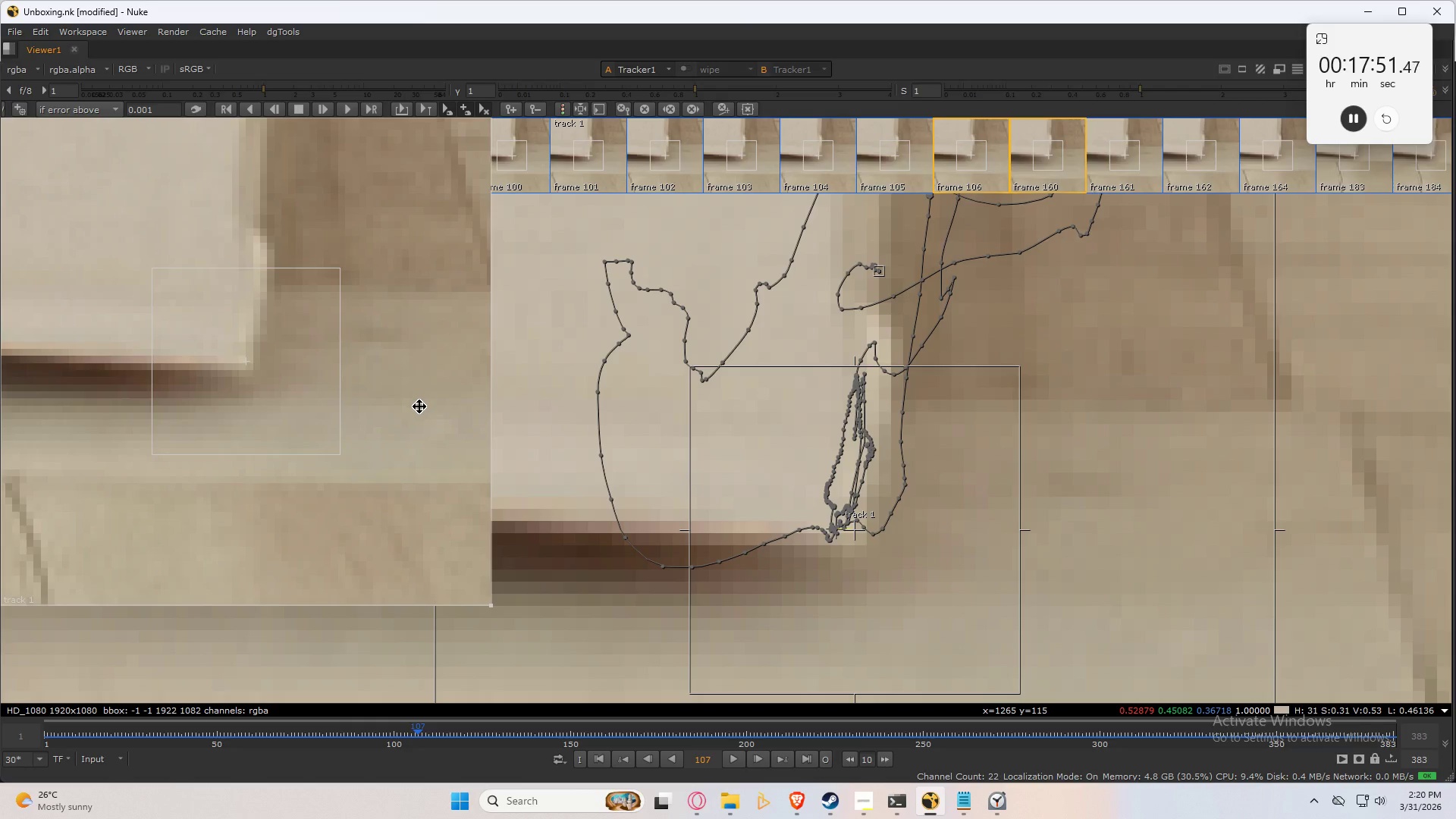 
key(ArrowLeft)
 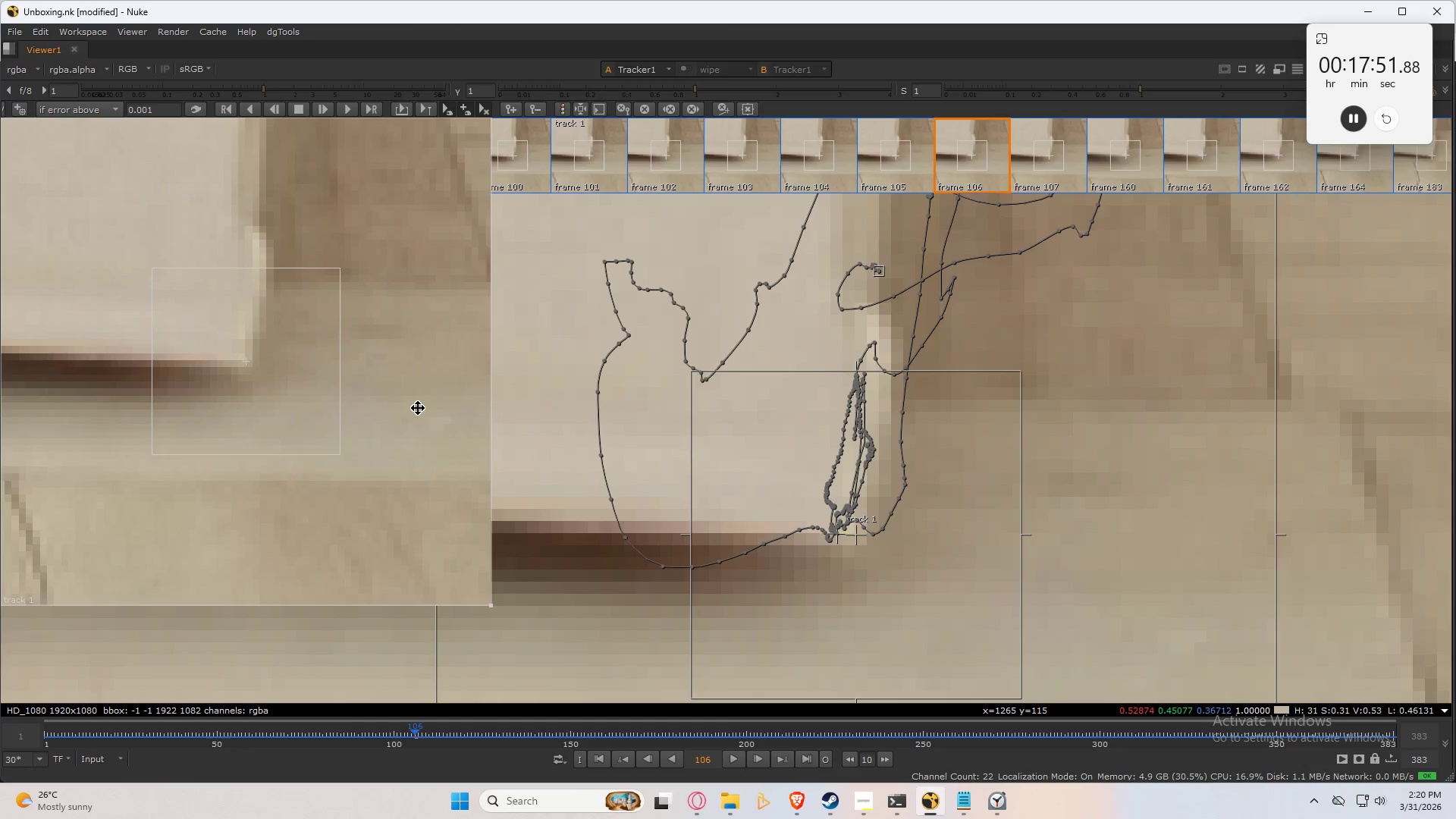 
key(ArrowRight)
 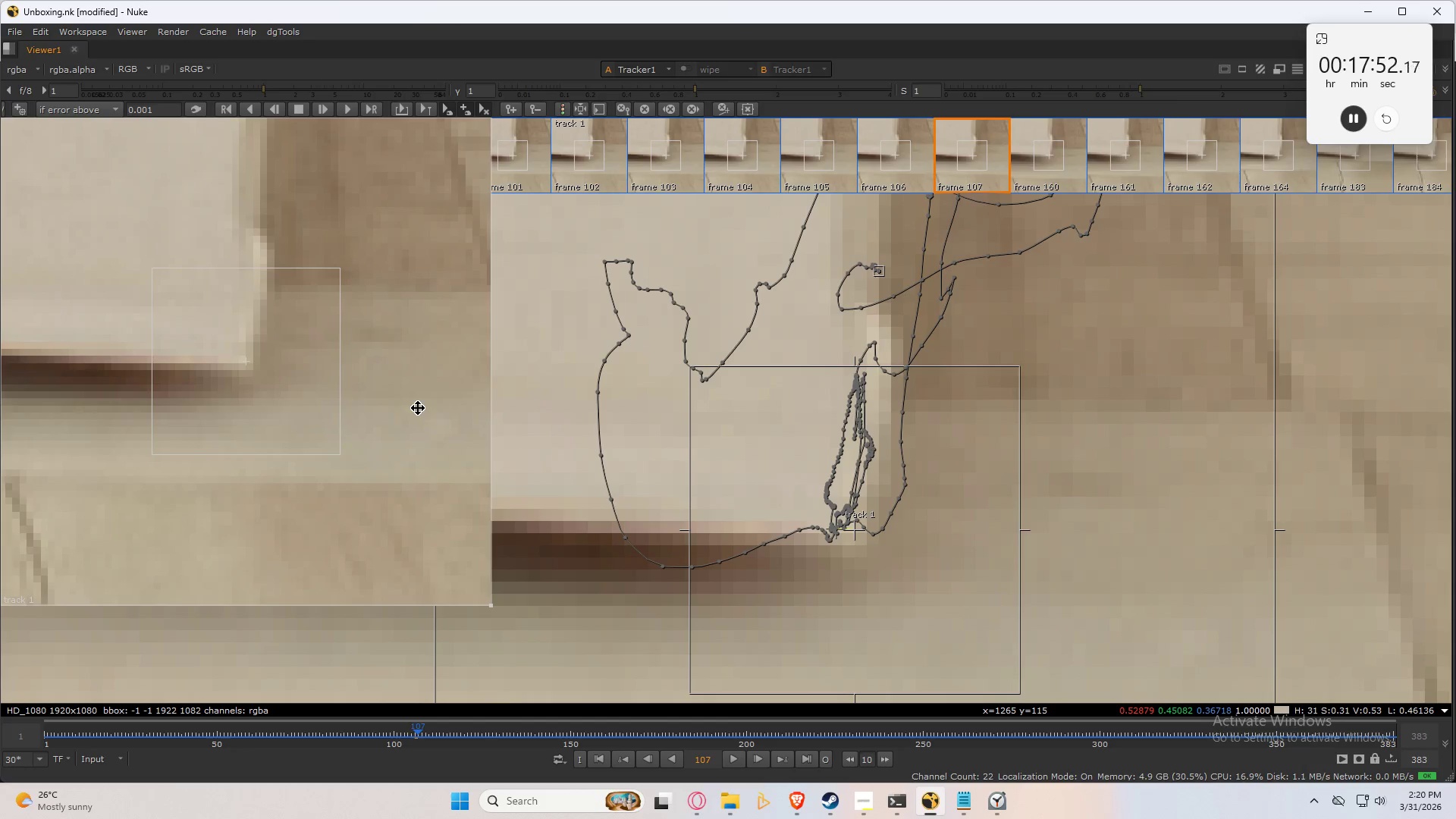 
key(ArrowRight)
 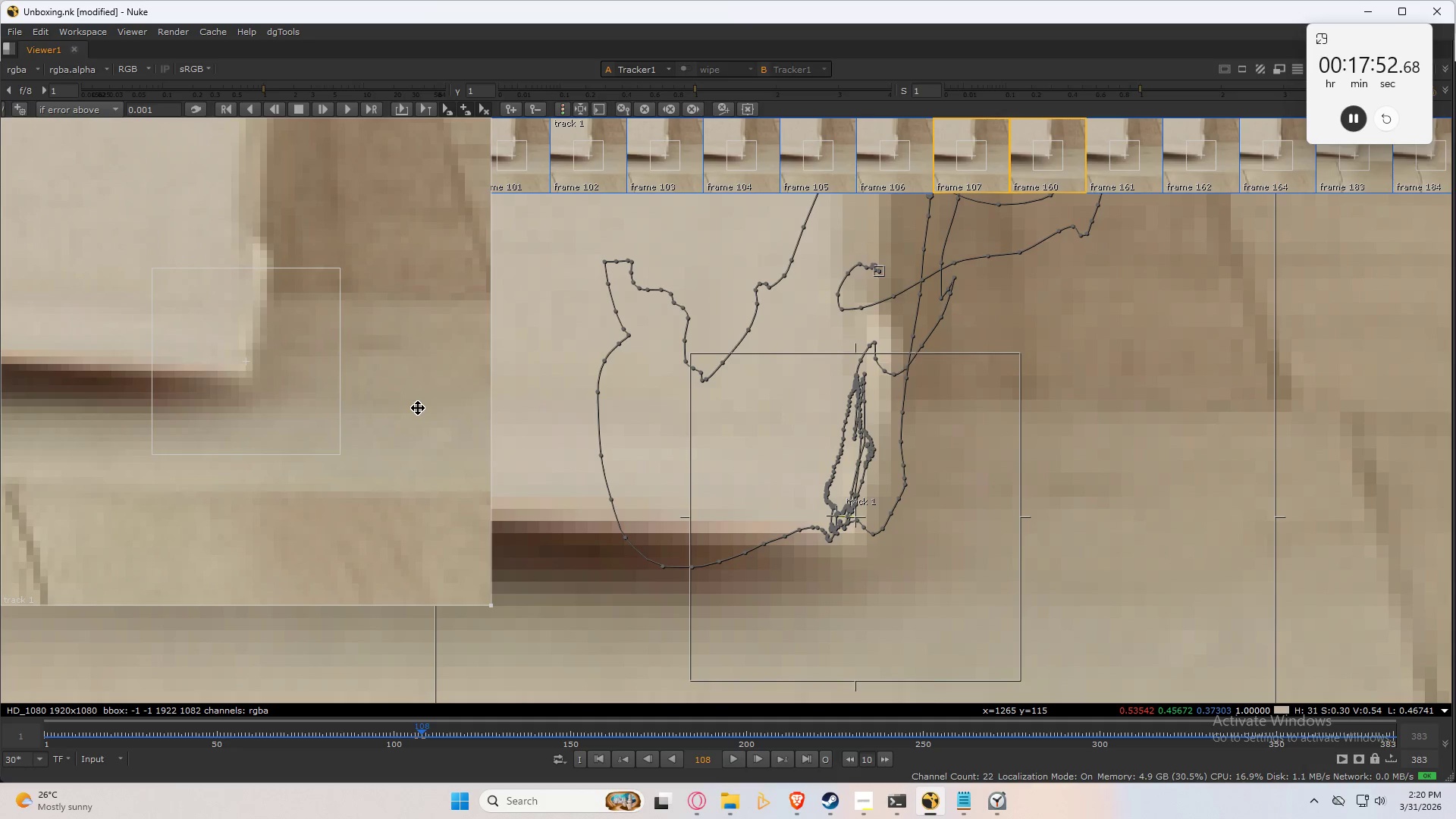 
left_click_drag(start_coordinate=[418, 408], to_coordinate=[419, 402])
 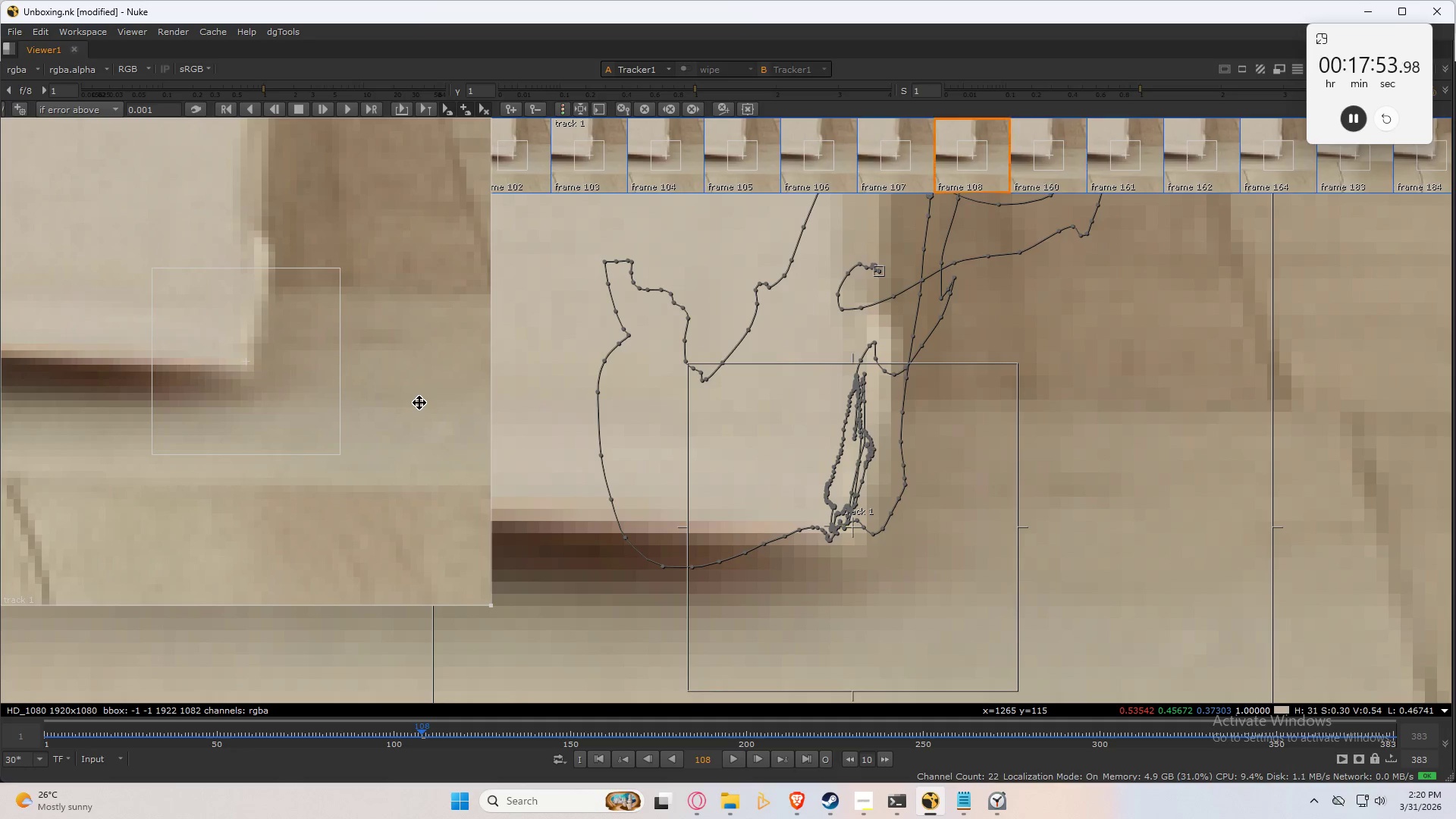 
key(ArrowRight)
 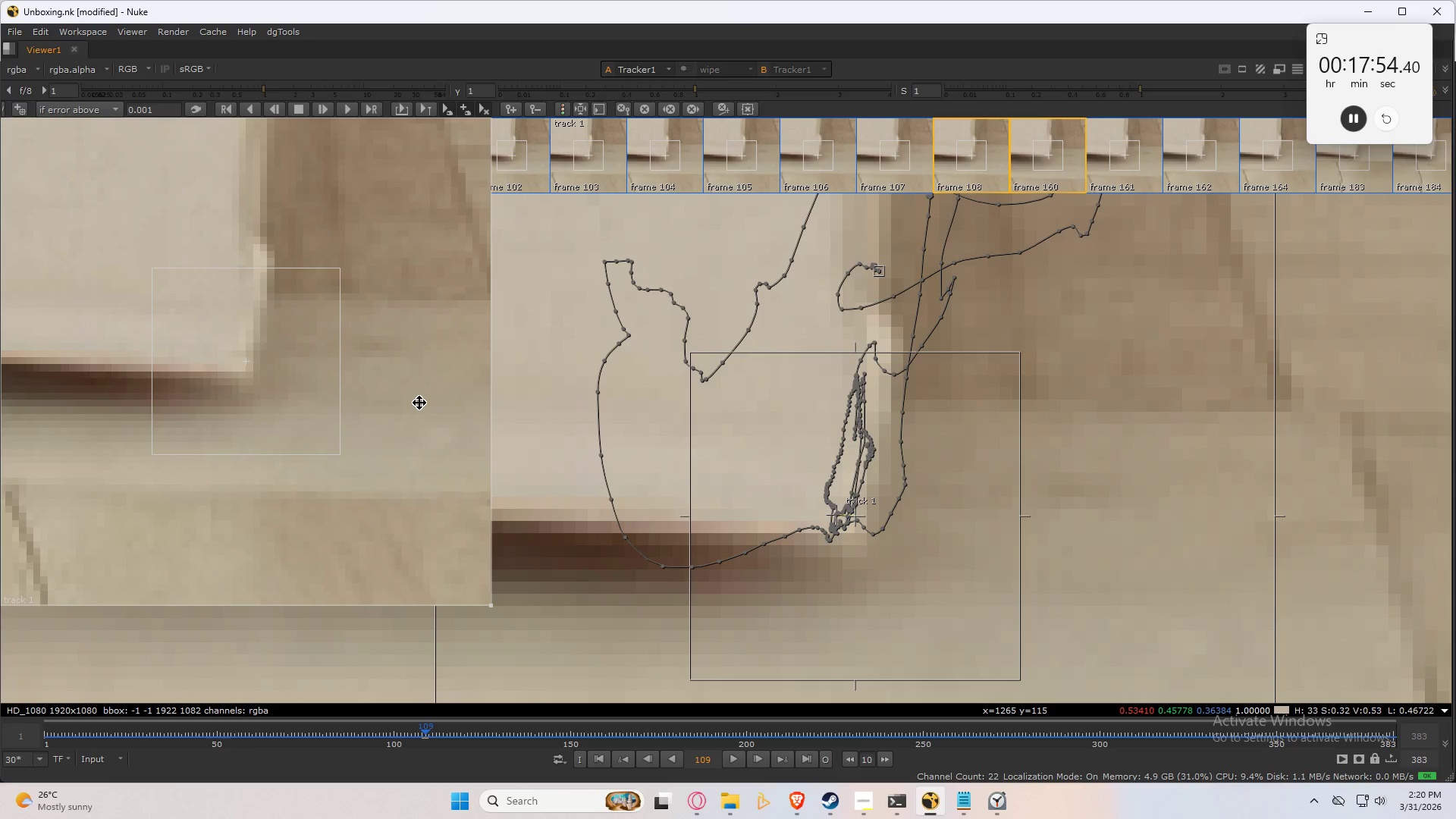 
left_click_drag(start_coordinate=[419, 403], to_coordinate=[419, 396])
 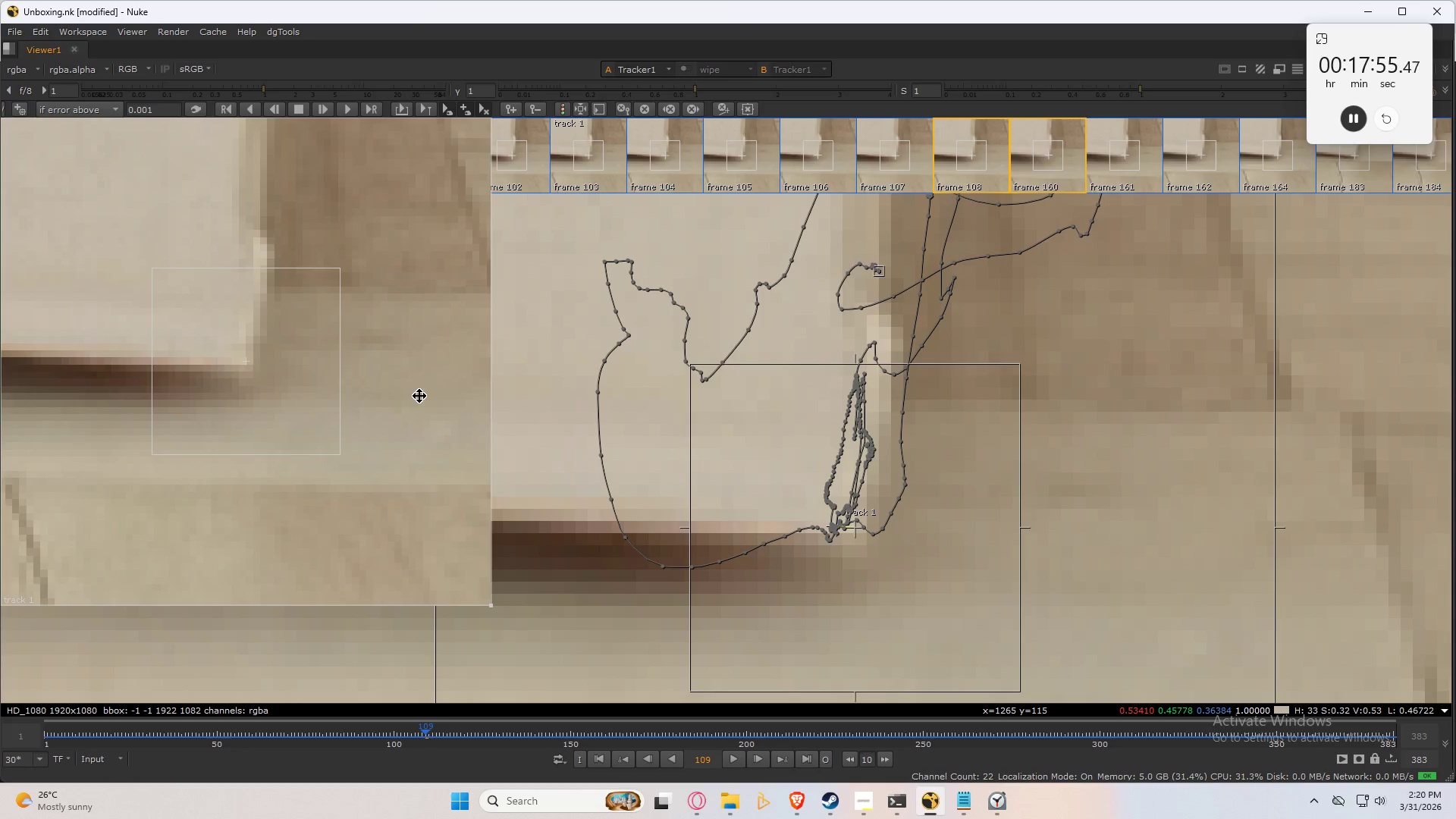 
key(ArrowRight)
 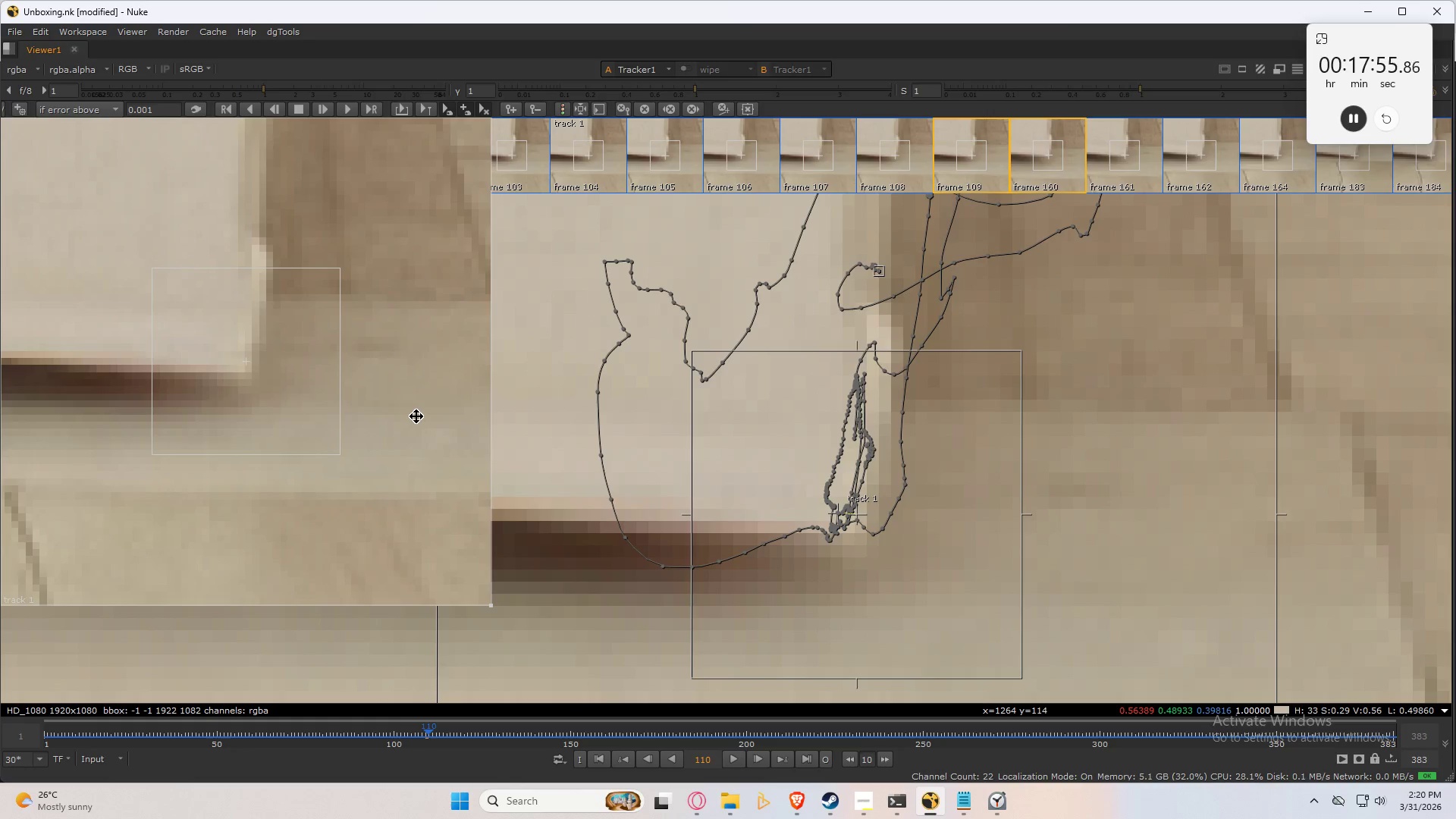 
left_click_drag(start_coordinate=[416, 416], to_coordinate=[418, 410])
 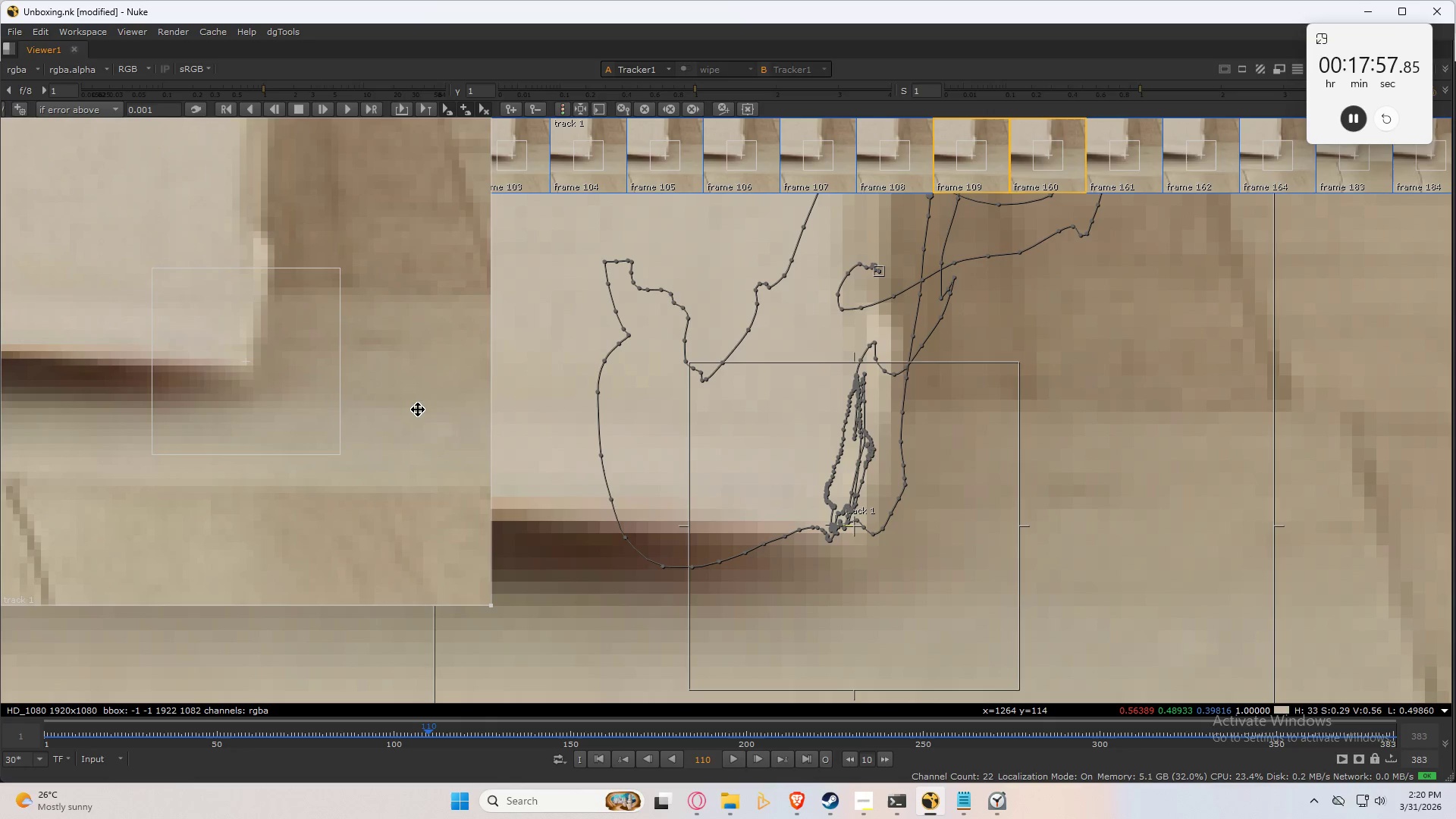 
key(ArrowLeft)
 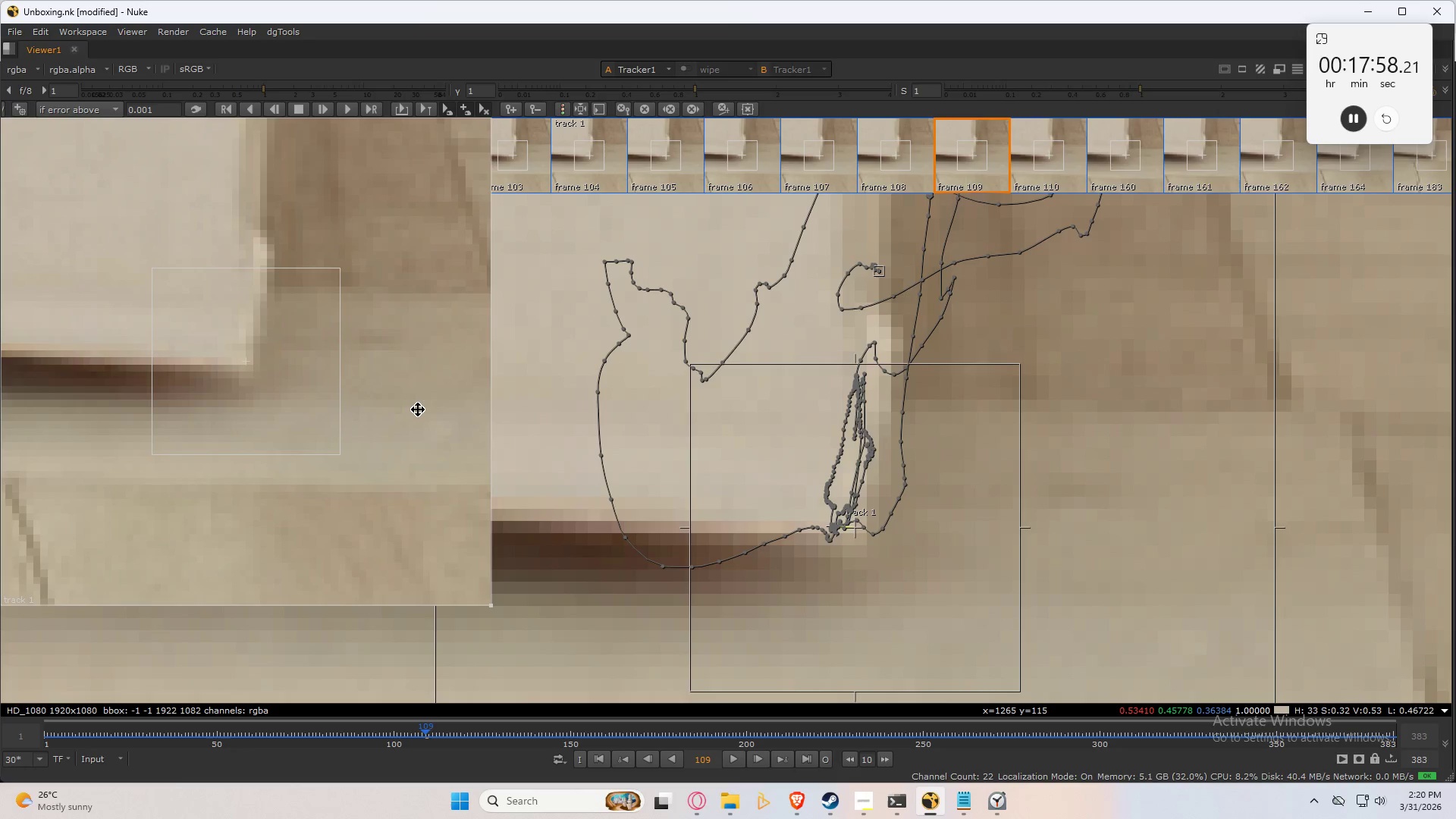 
key(ArrowRight)
 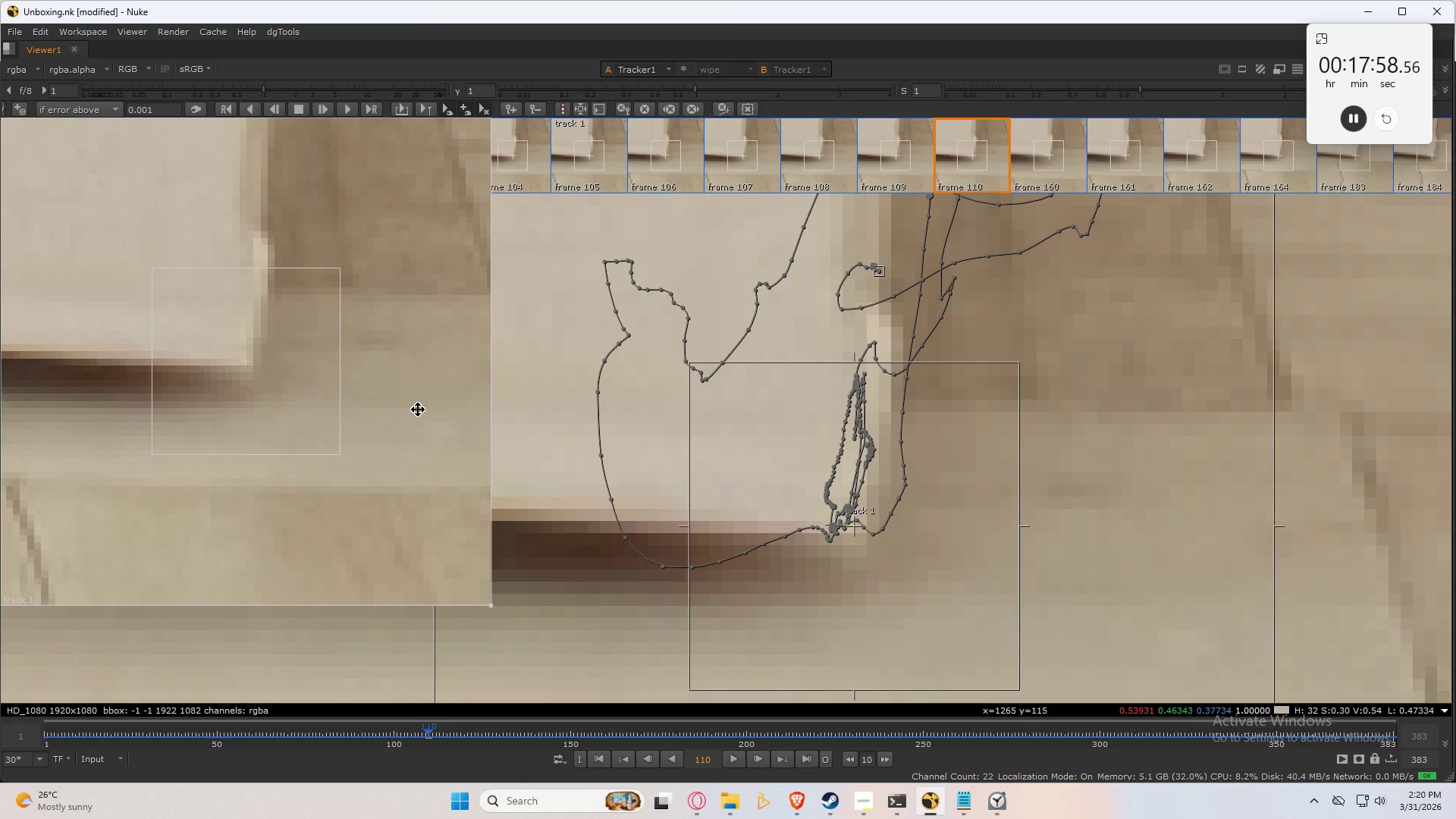 
key(ArrowRight)
 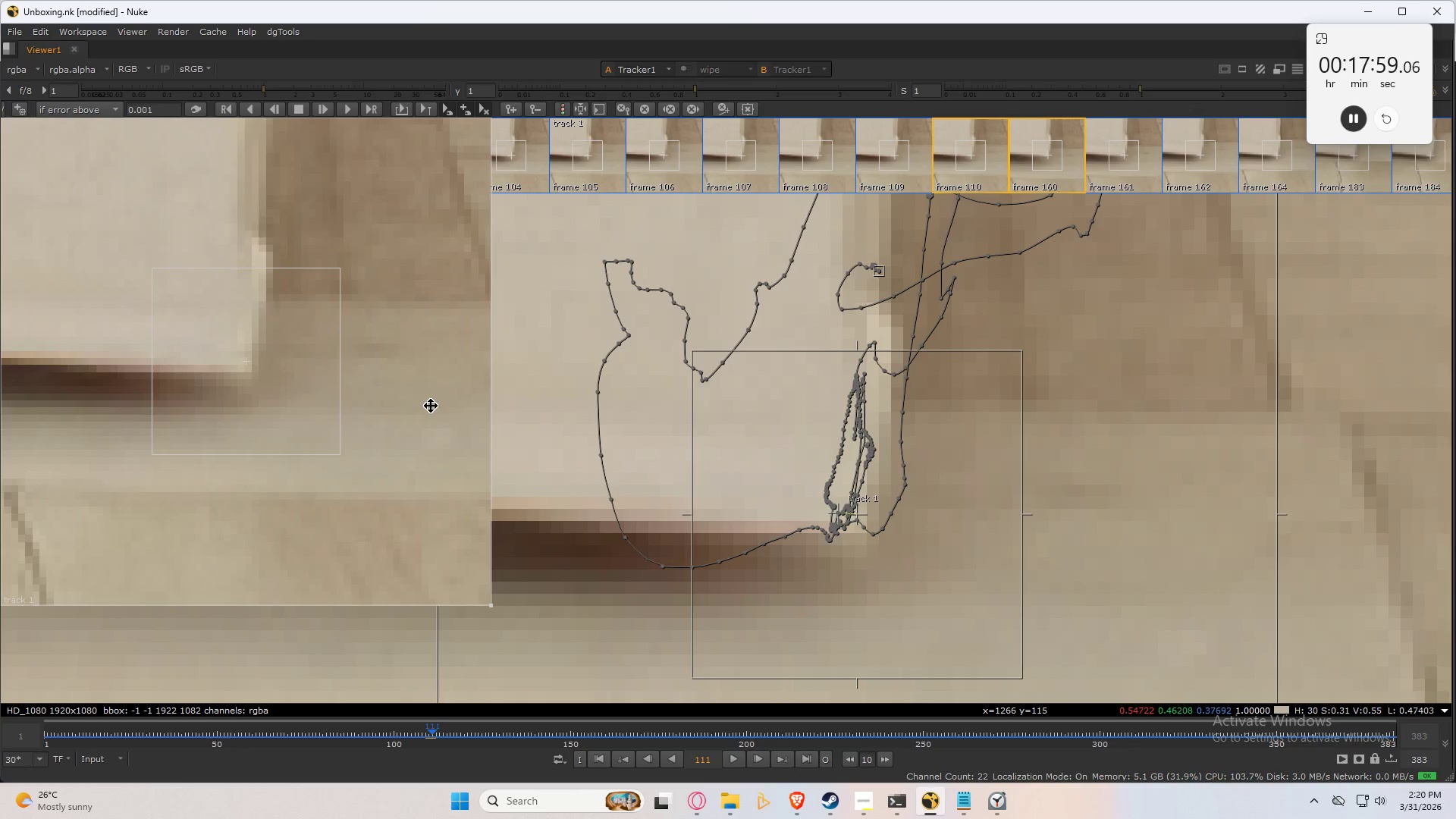 
left_click_drag(start_coordinate=[431, 405], to_coordinate=[429, 400])
 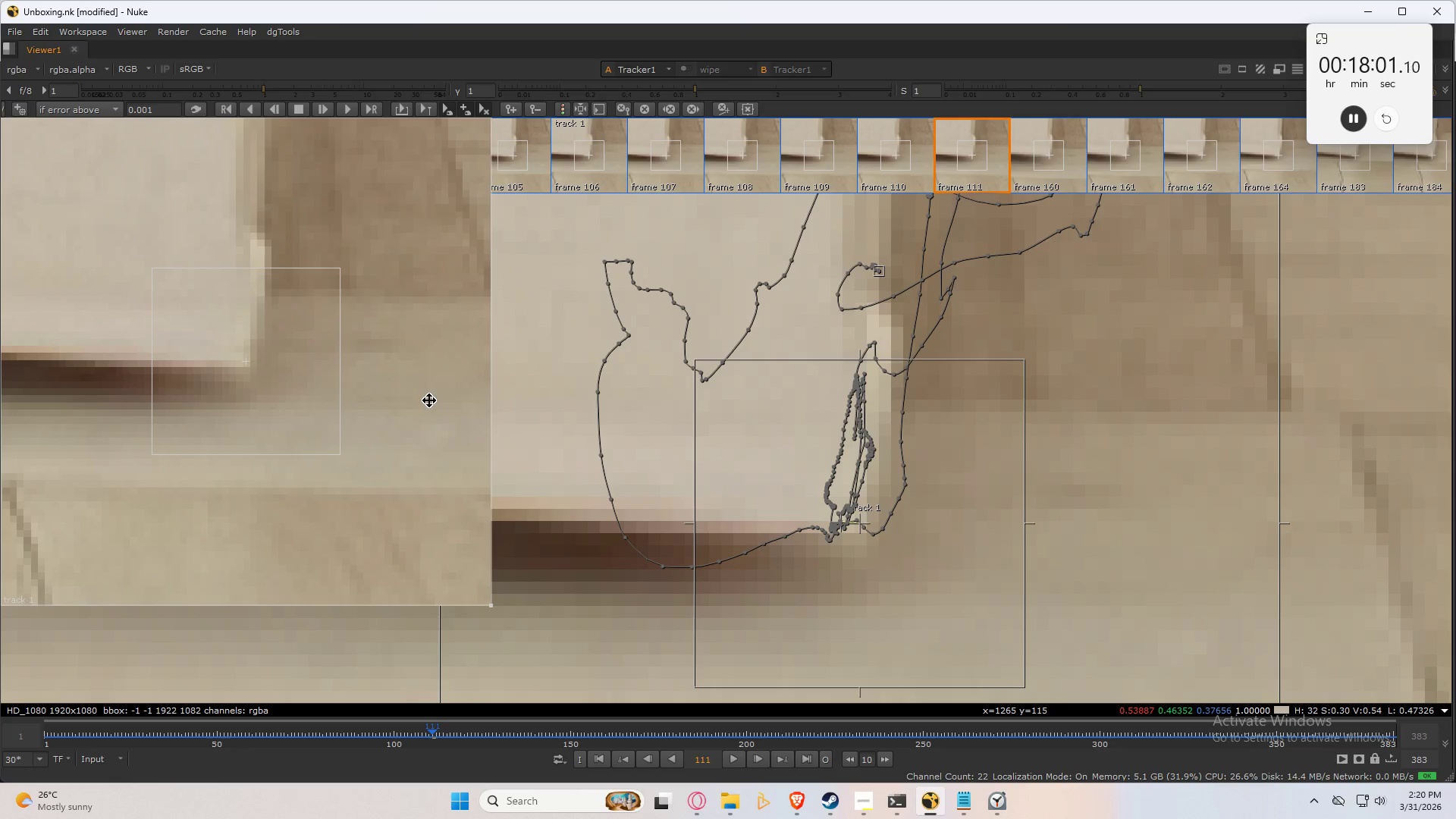 
key(ArrowLeft)
 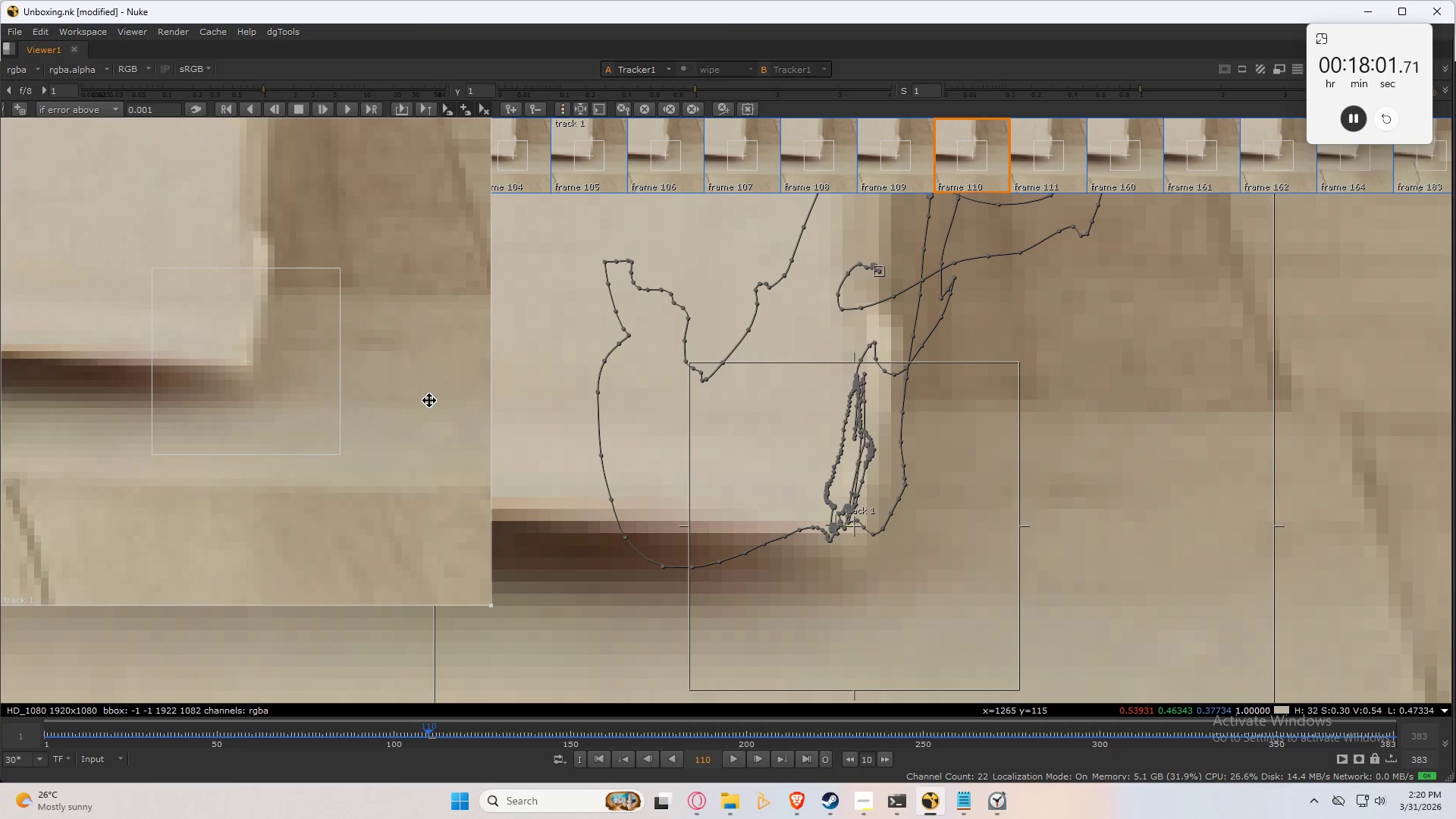 
key(ArrowRight)
 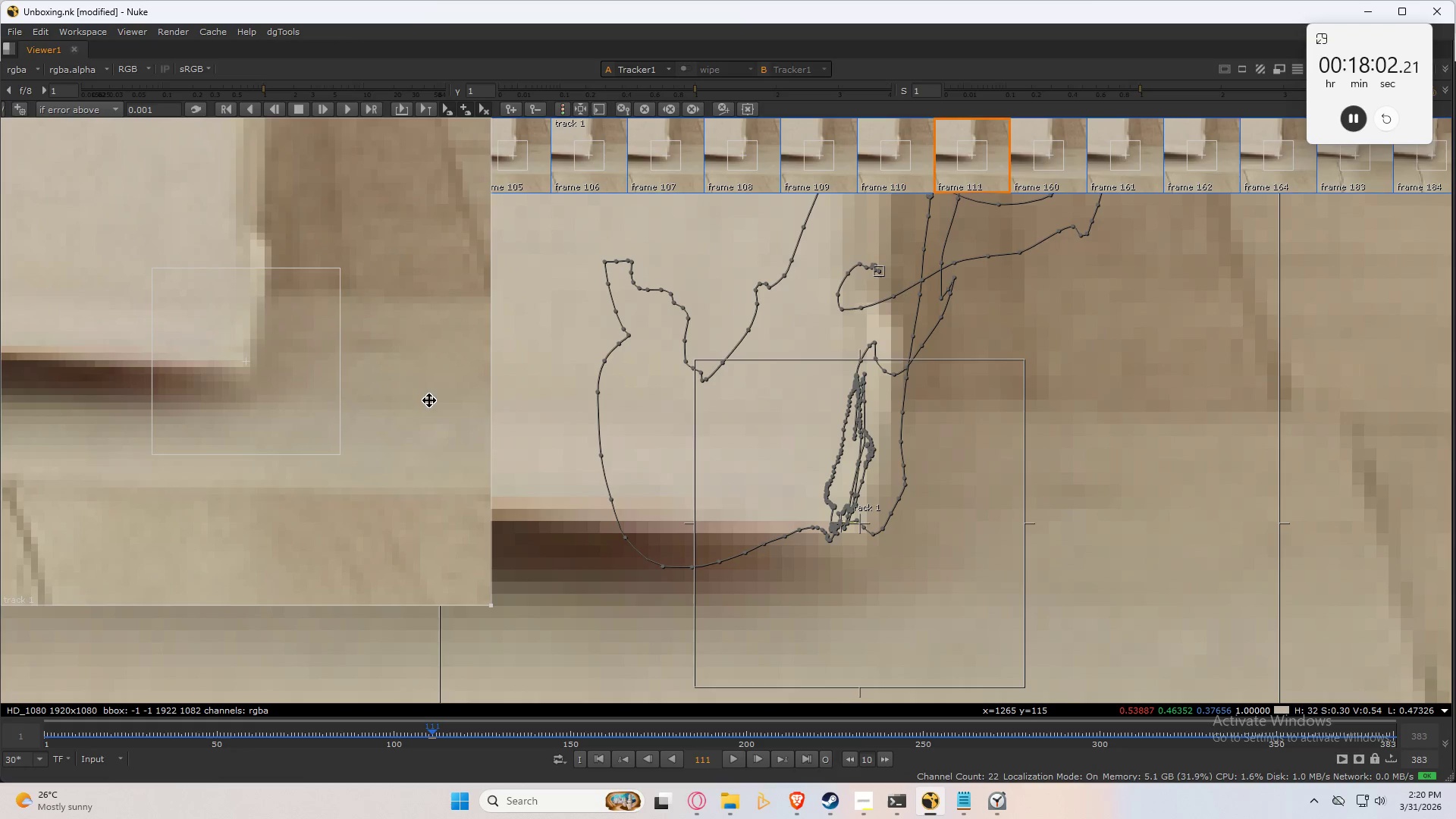 
key(ArrowLeft)
 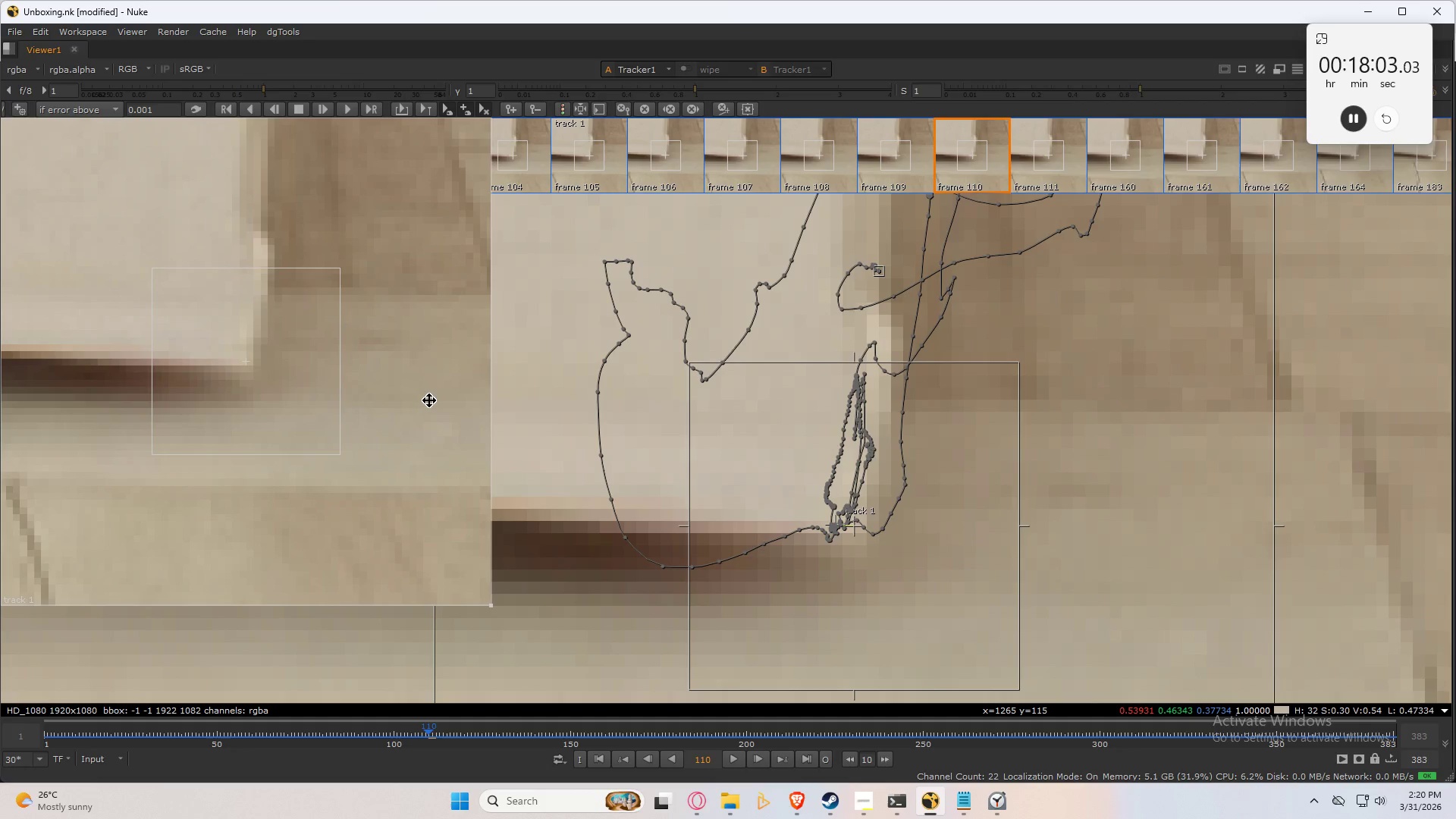 
key(ArrowRight)
 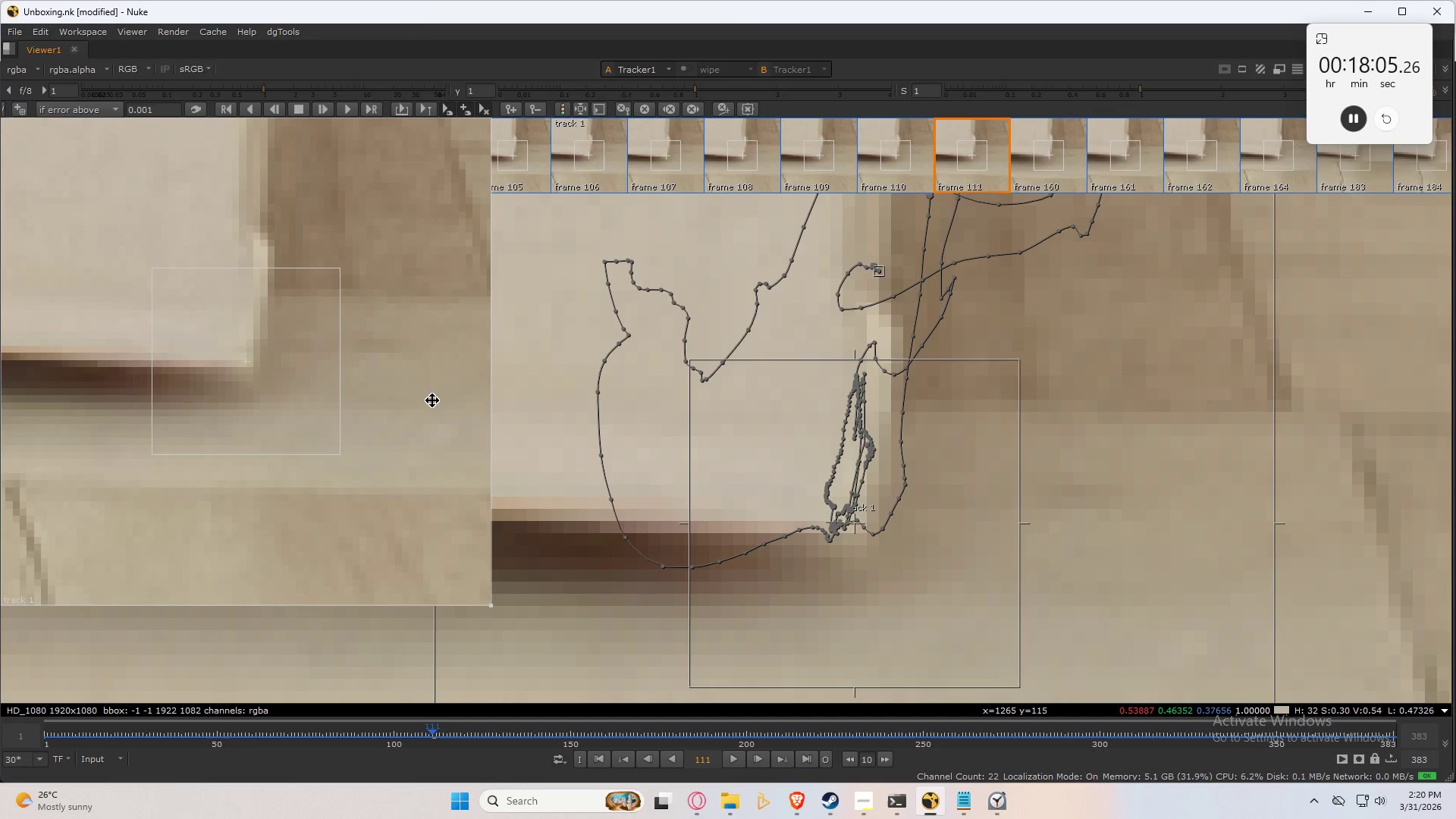 
key(ArrowLeft)
 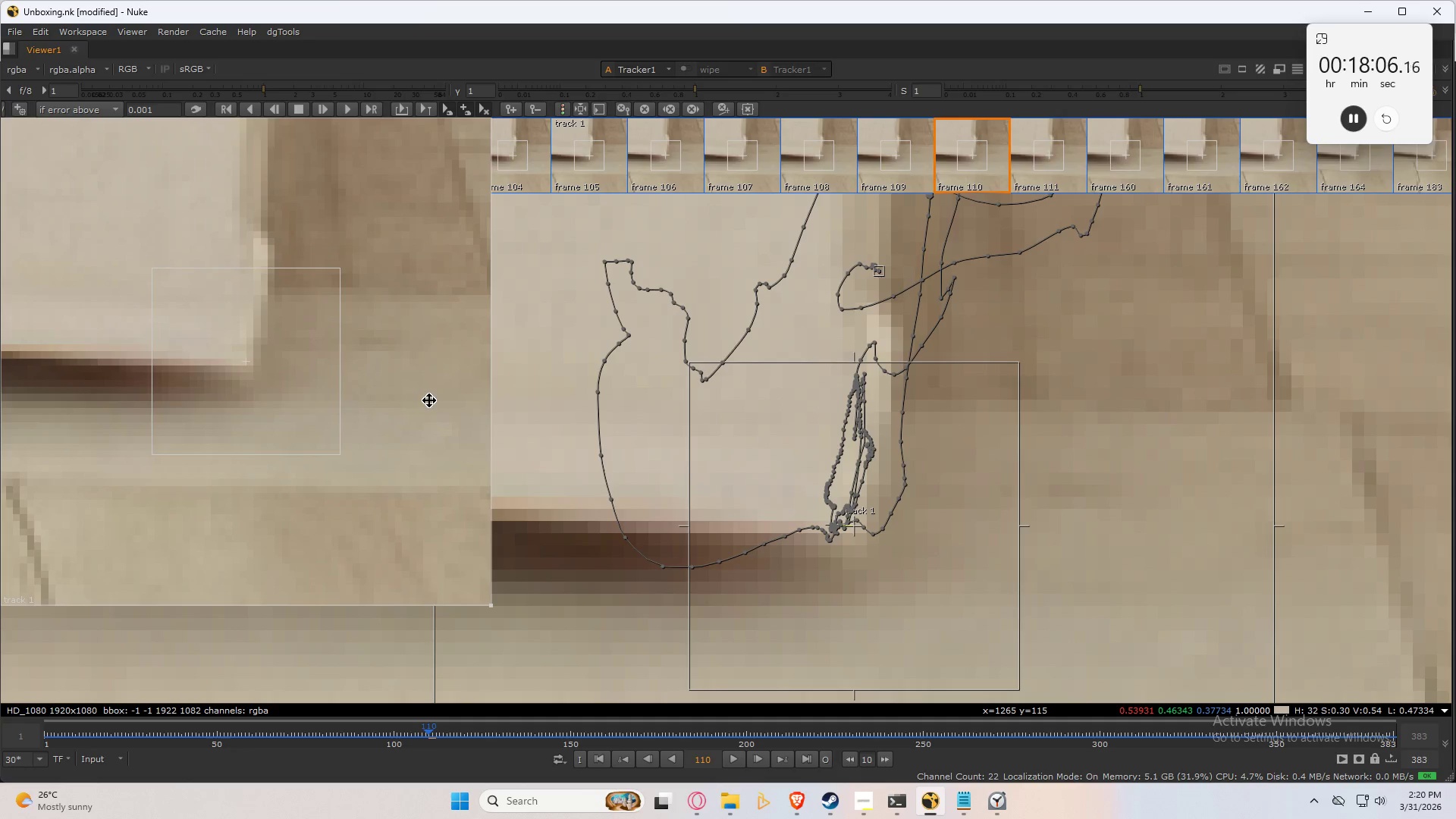 
key(ArrowRight)
 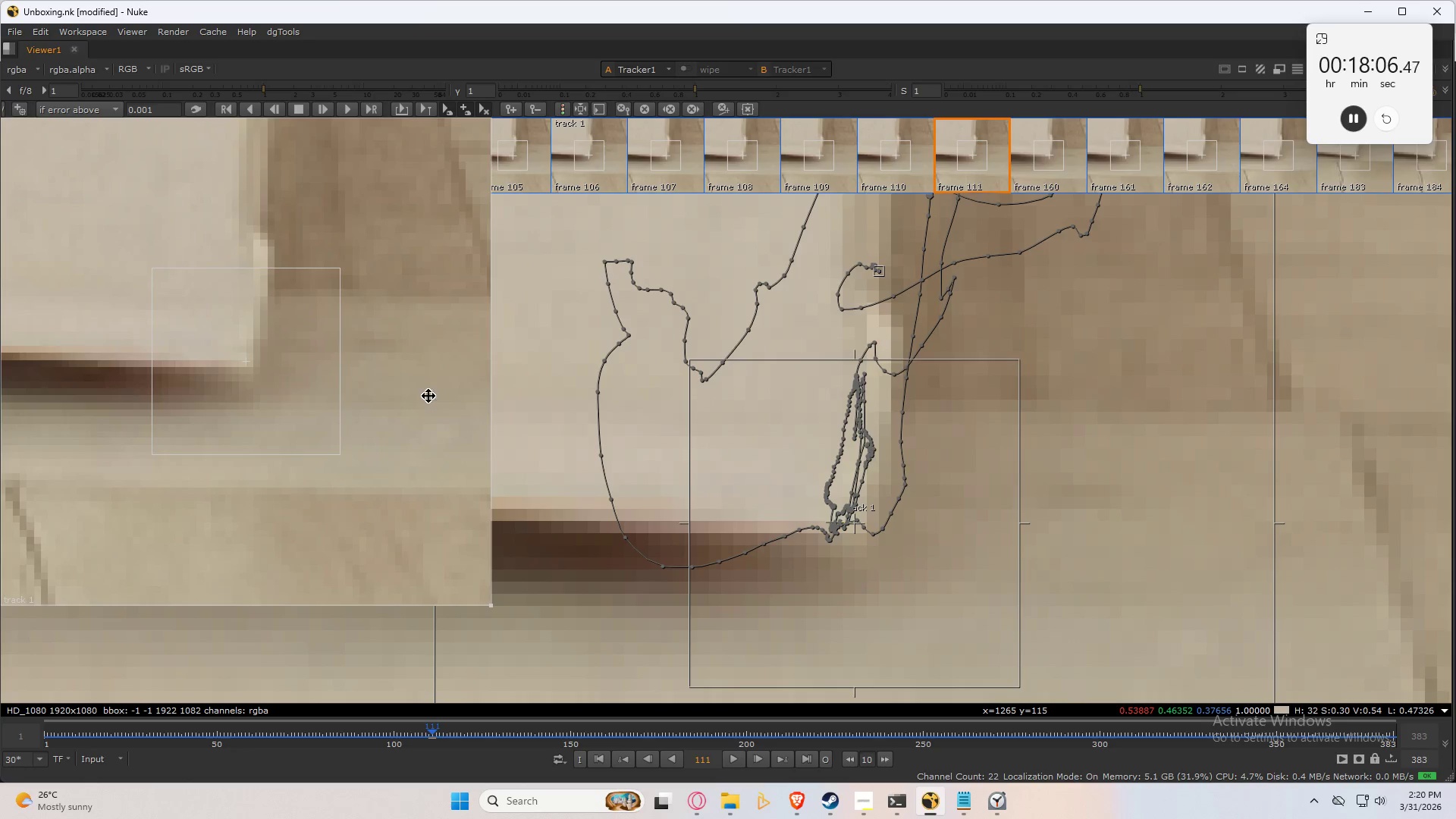 
key(ArrowRight)
 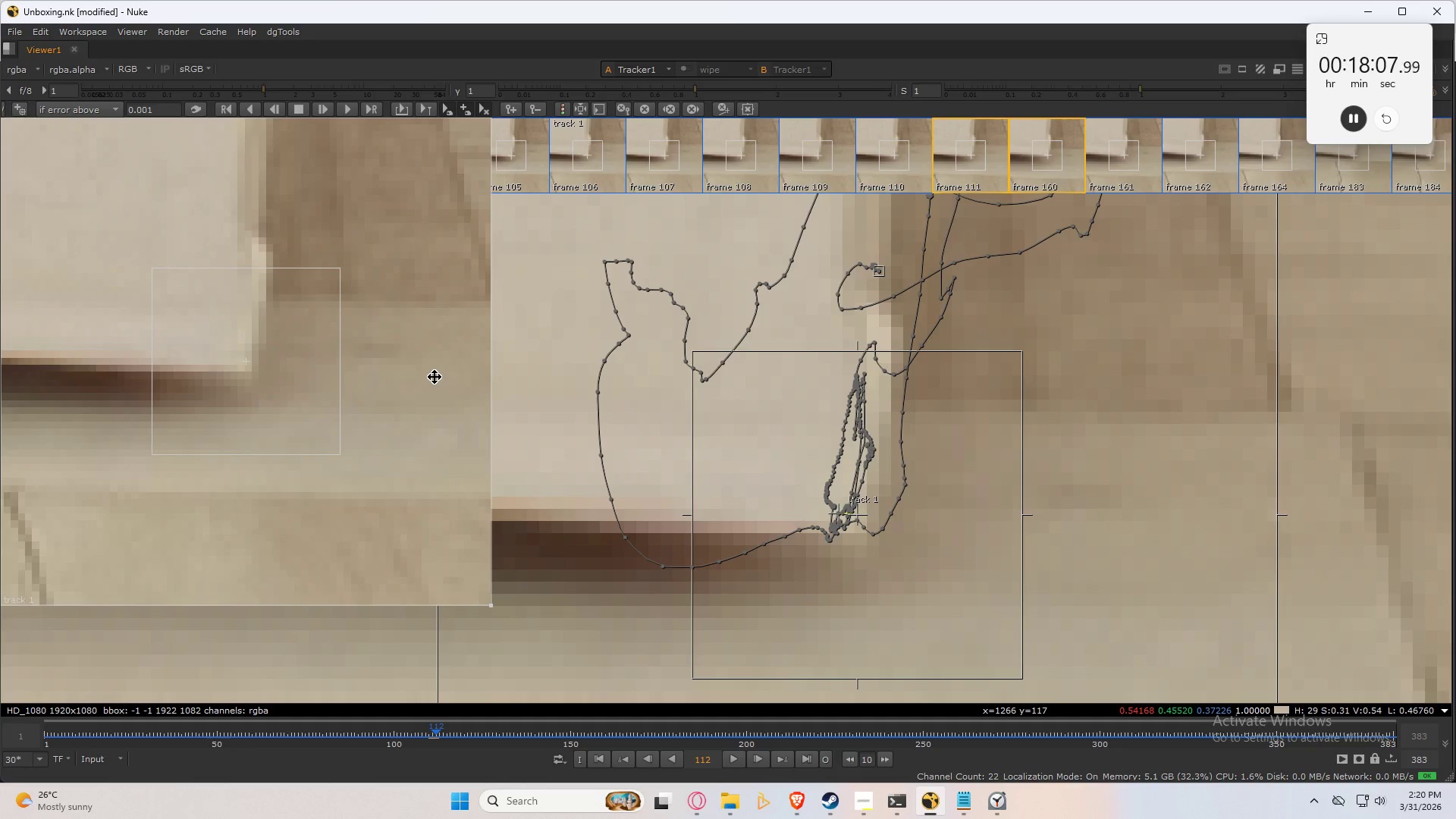 
left_click_drag(start_coordinate=[387, 412], to_coordinate=[388, 406])
 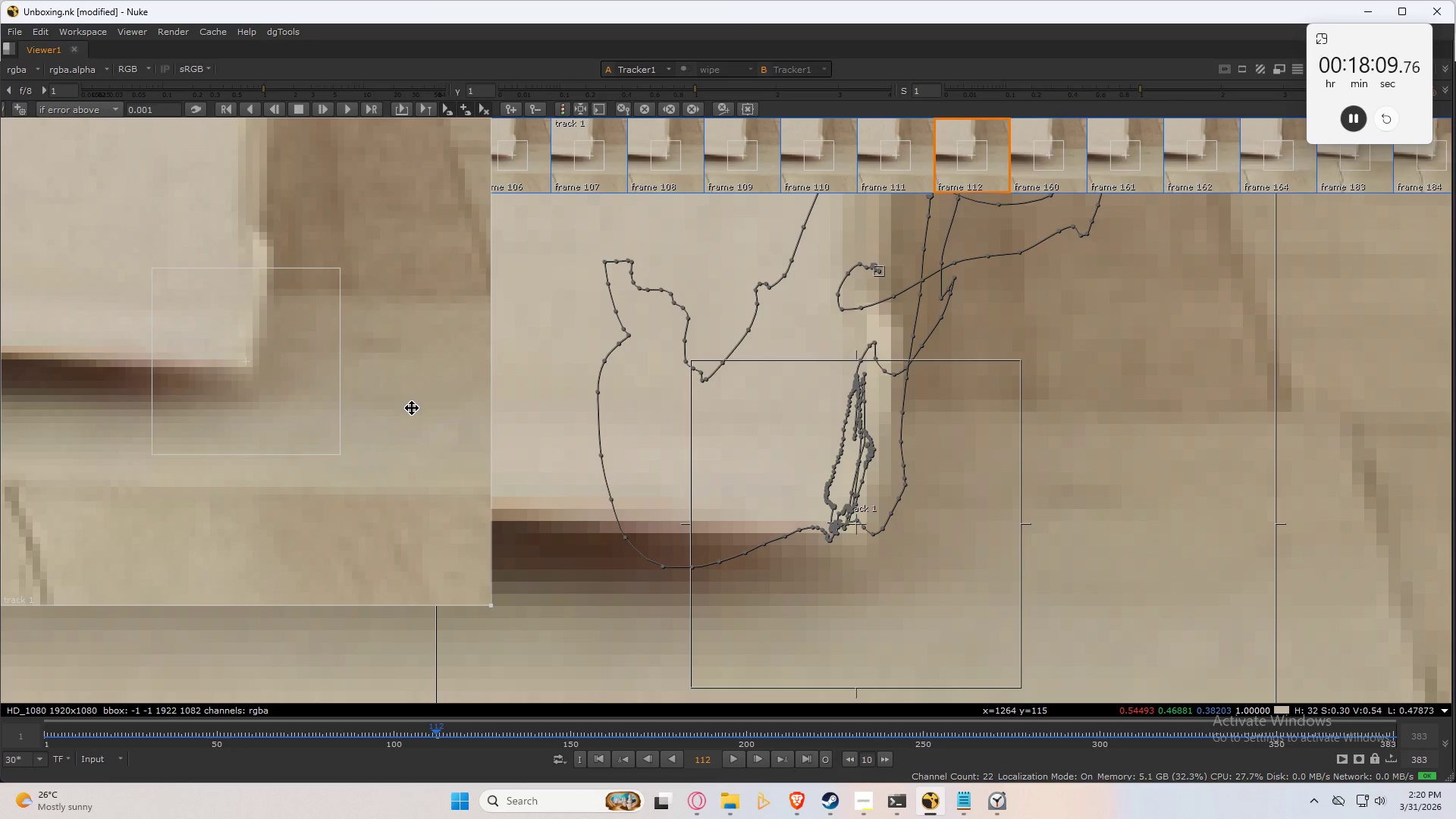 
key(ArrowRight)
 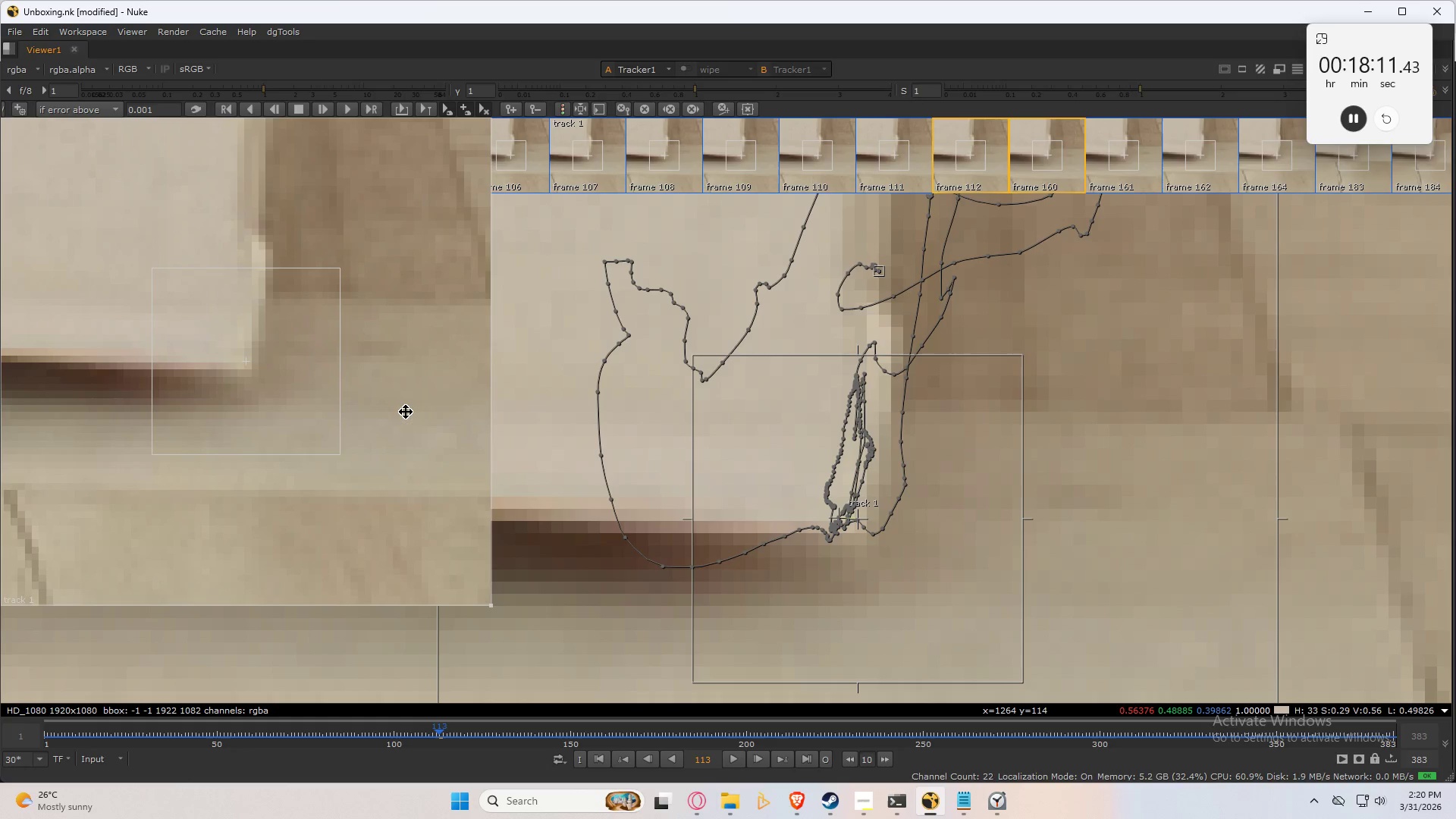 
key(ArrowLeft)
 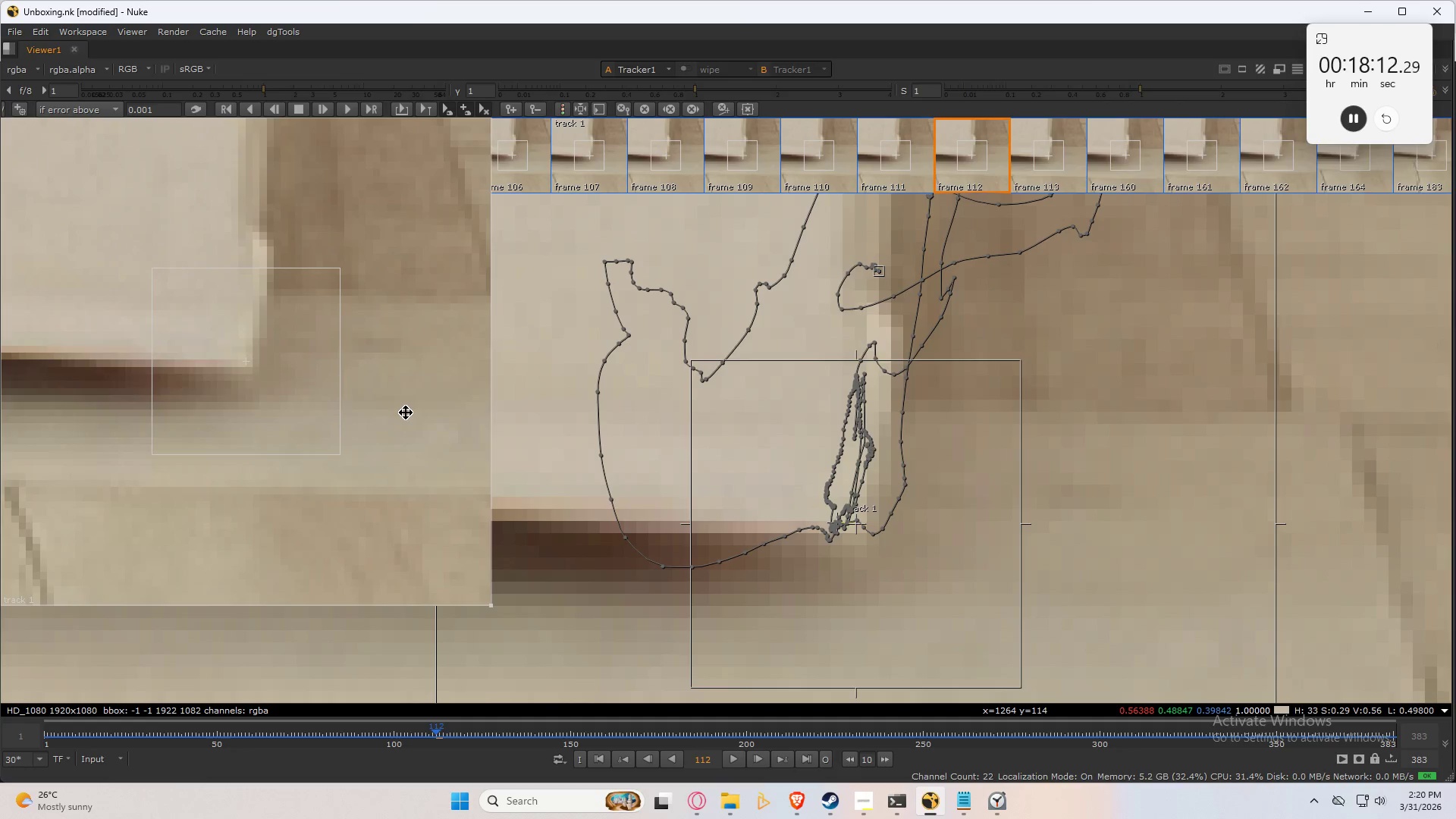 
key(ArrowRight)
 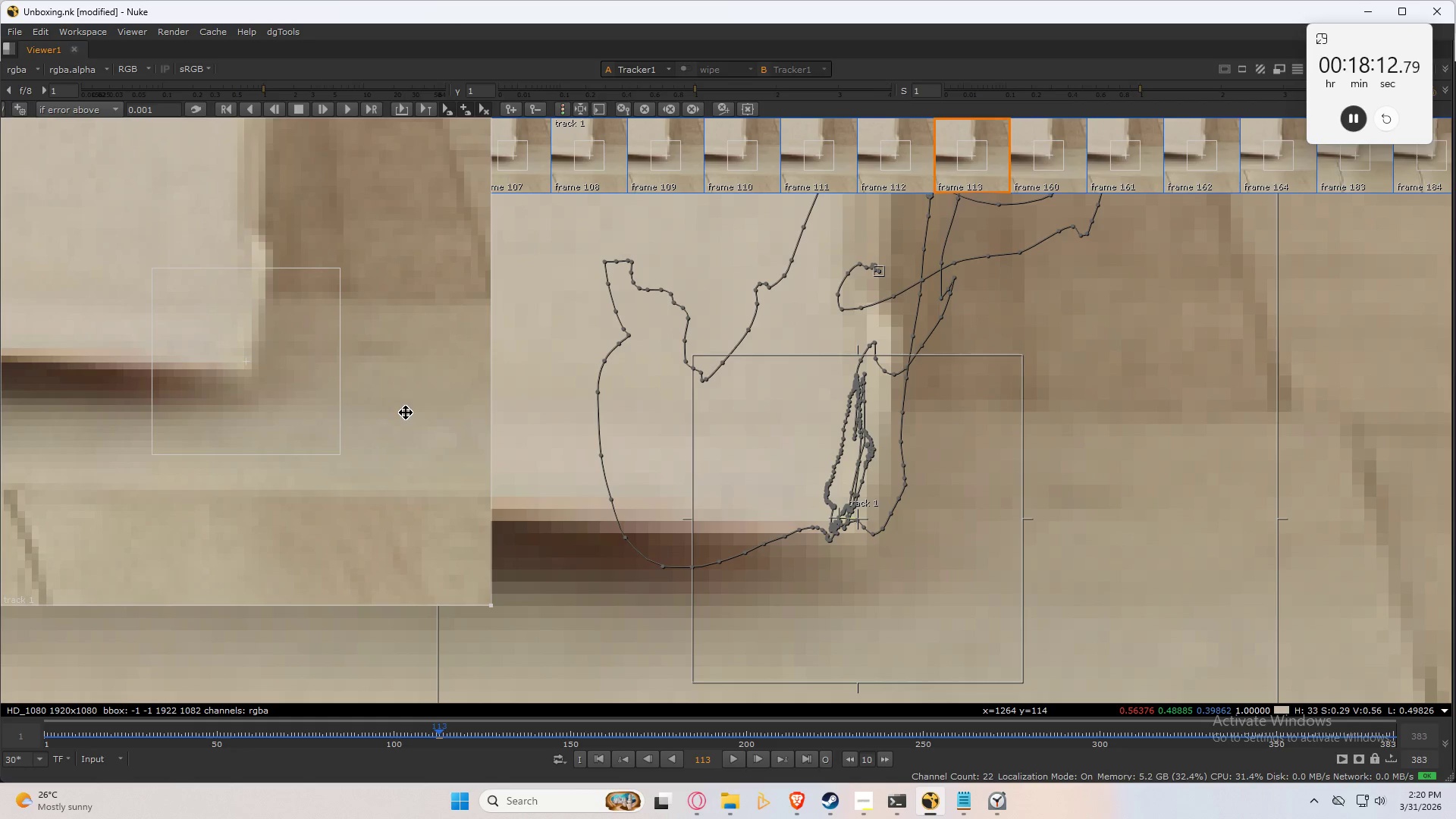 
key(ArrowLeft)
 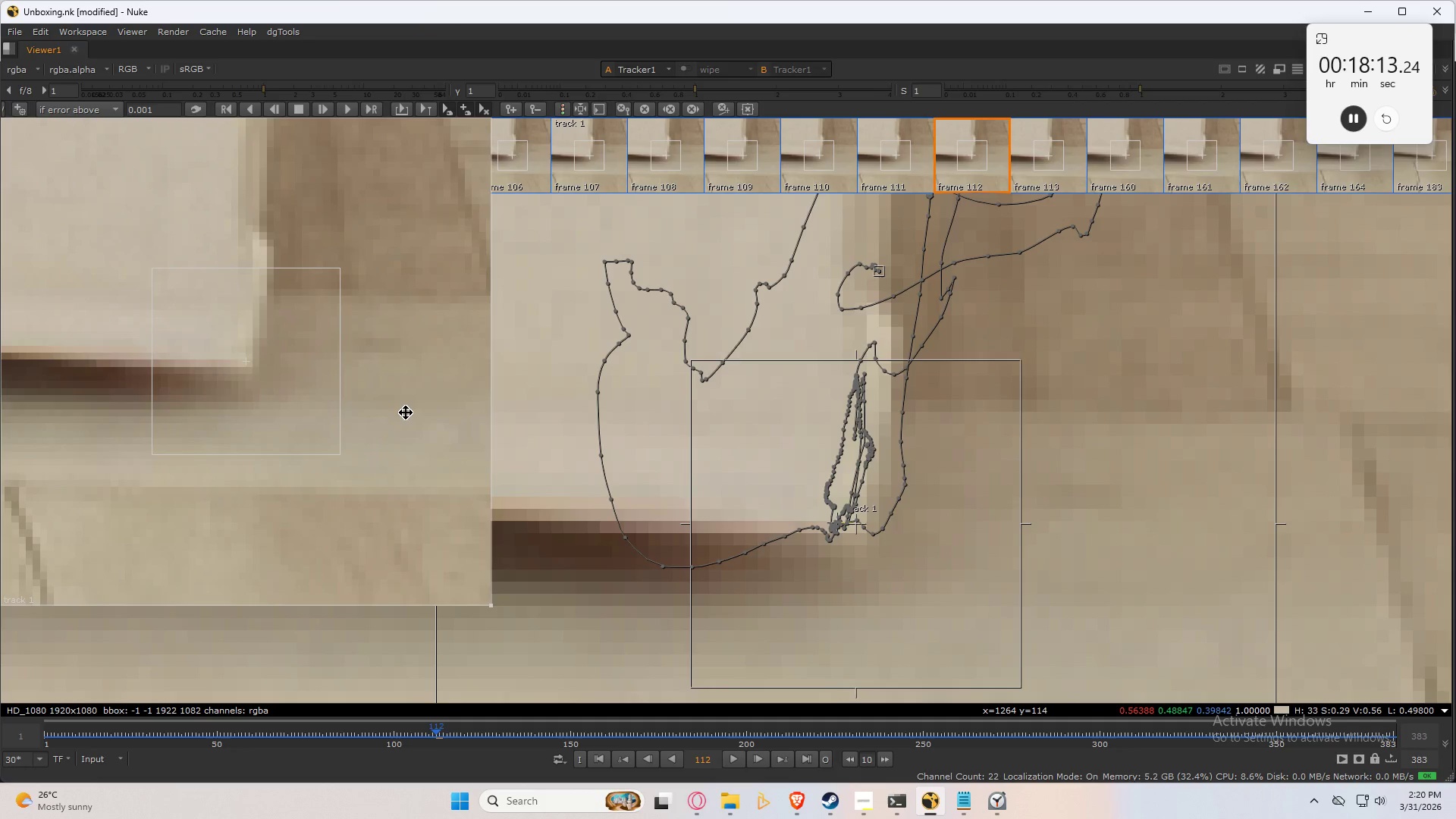 
key(ArrowRight)
 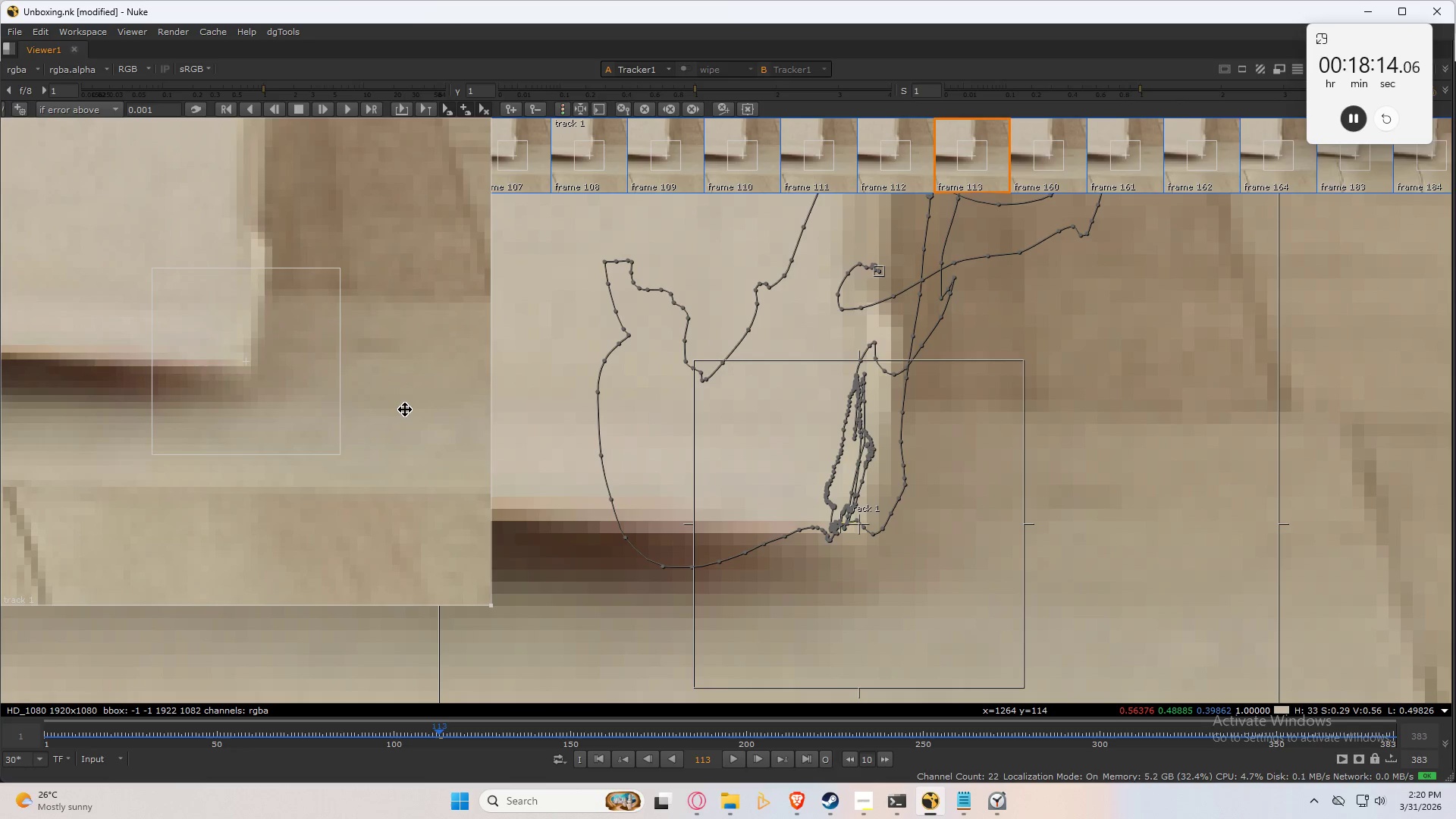 
left_click([405, 410])
 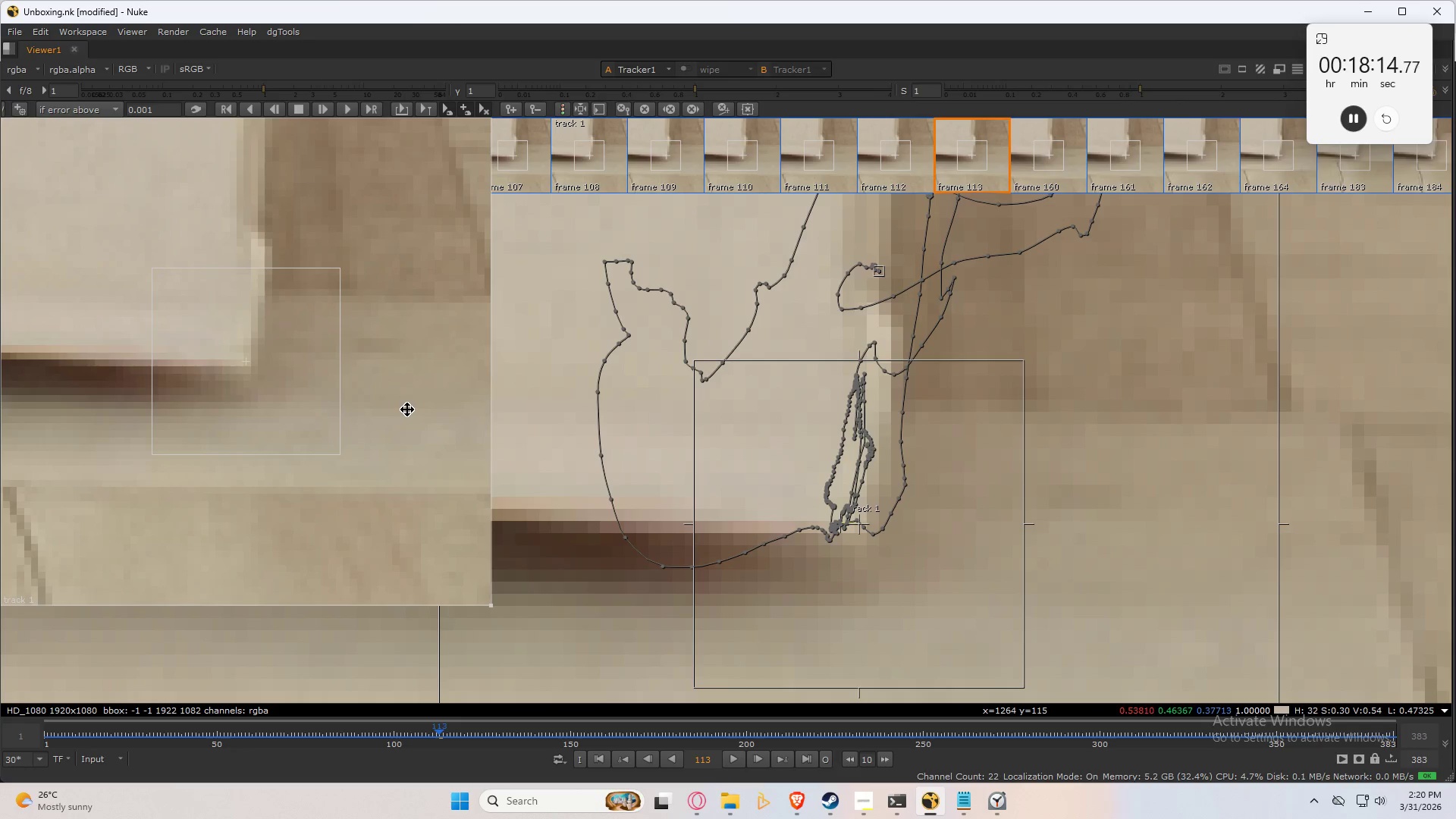 
left_click_drag(start_coordinate=[407, 409], to_coordinate=[412, 414])
 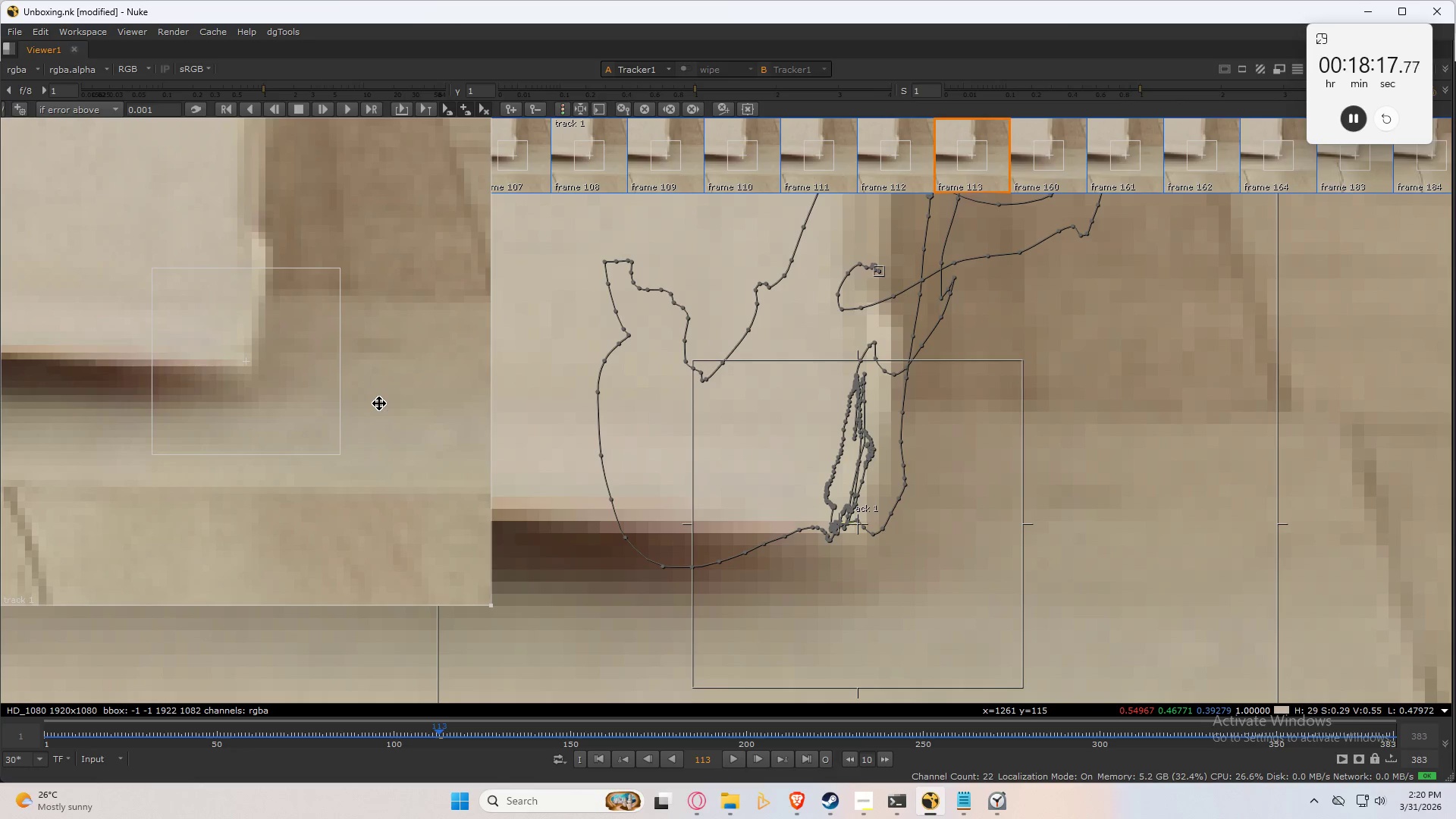 
key(ArrowLeft)
 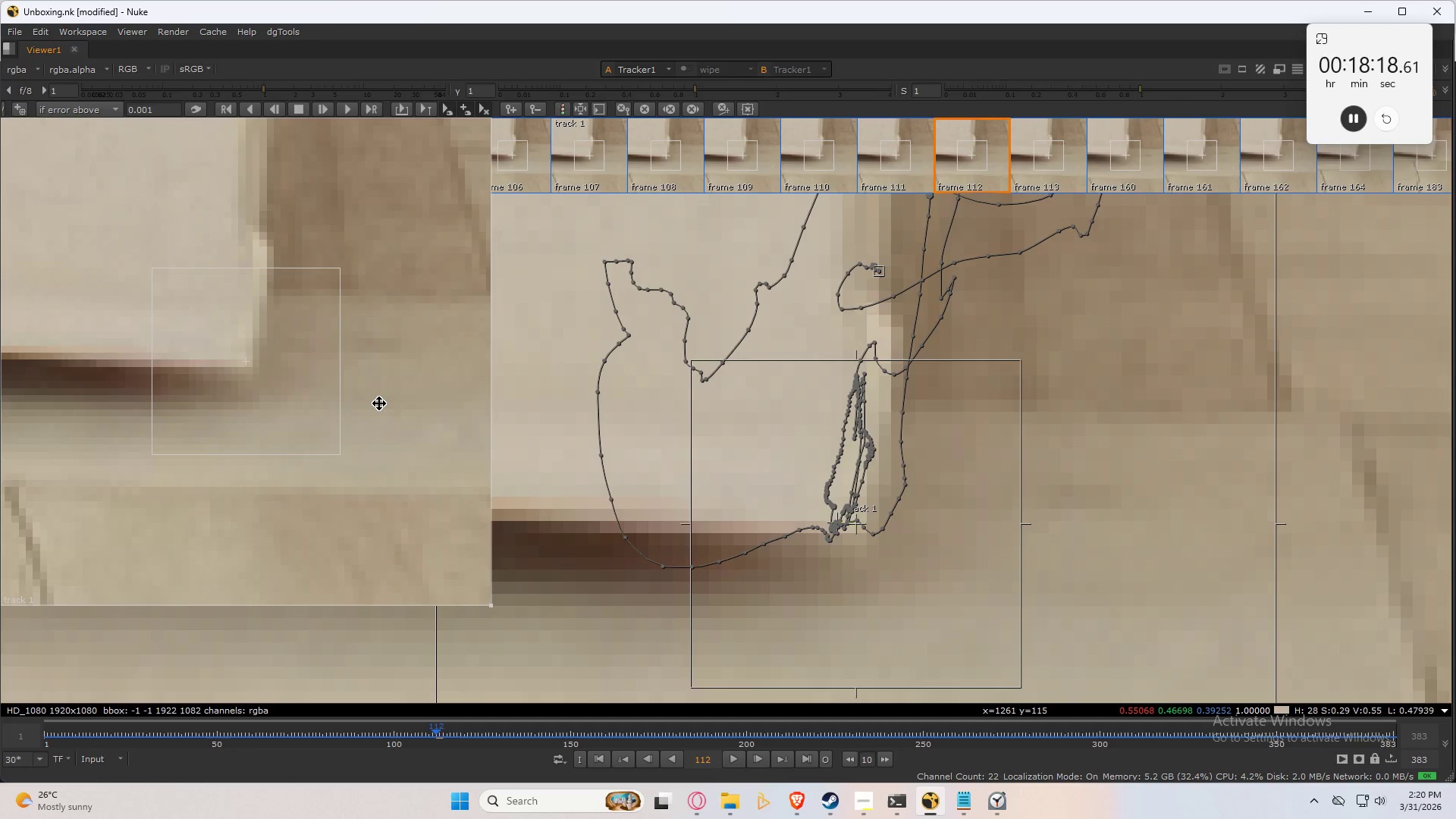 
key(ArrowRight)
 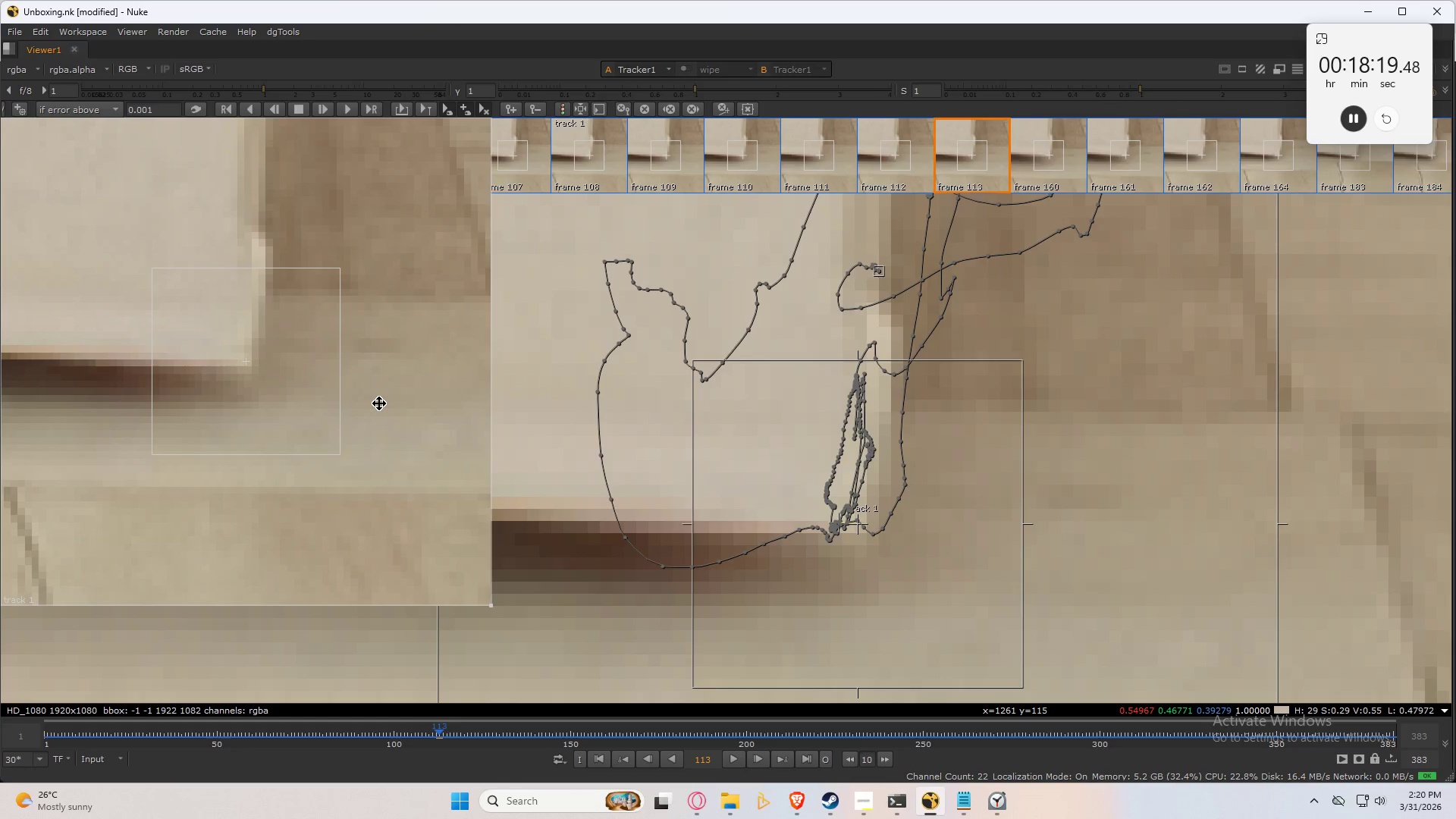 
key(Control+ControlLeft)
 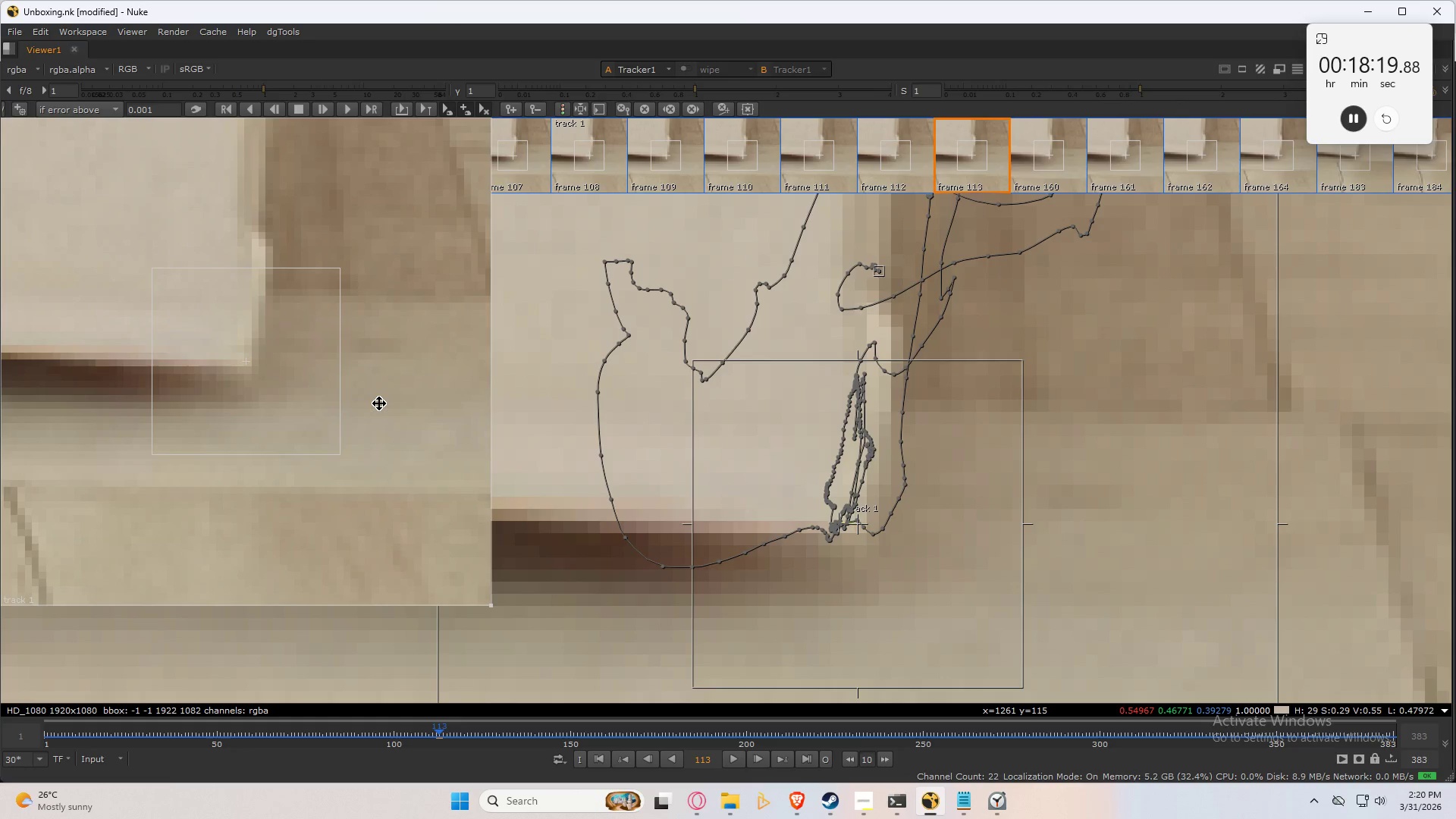 
key(Control+S)
 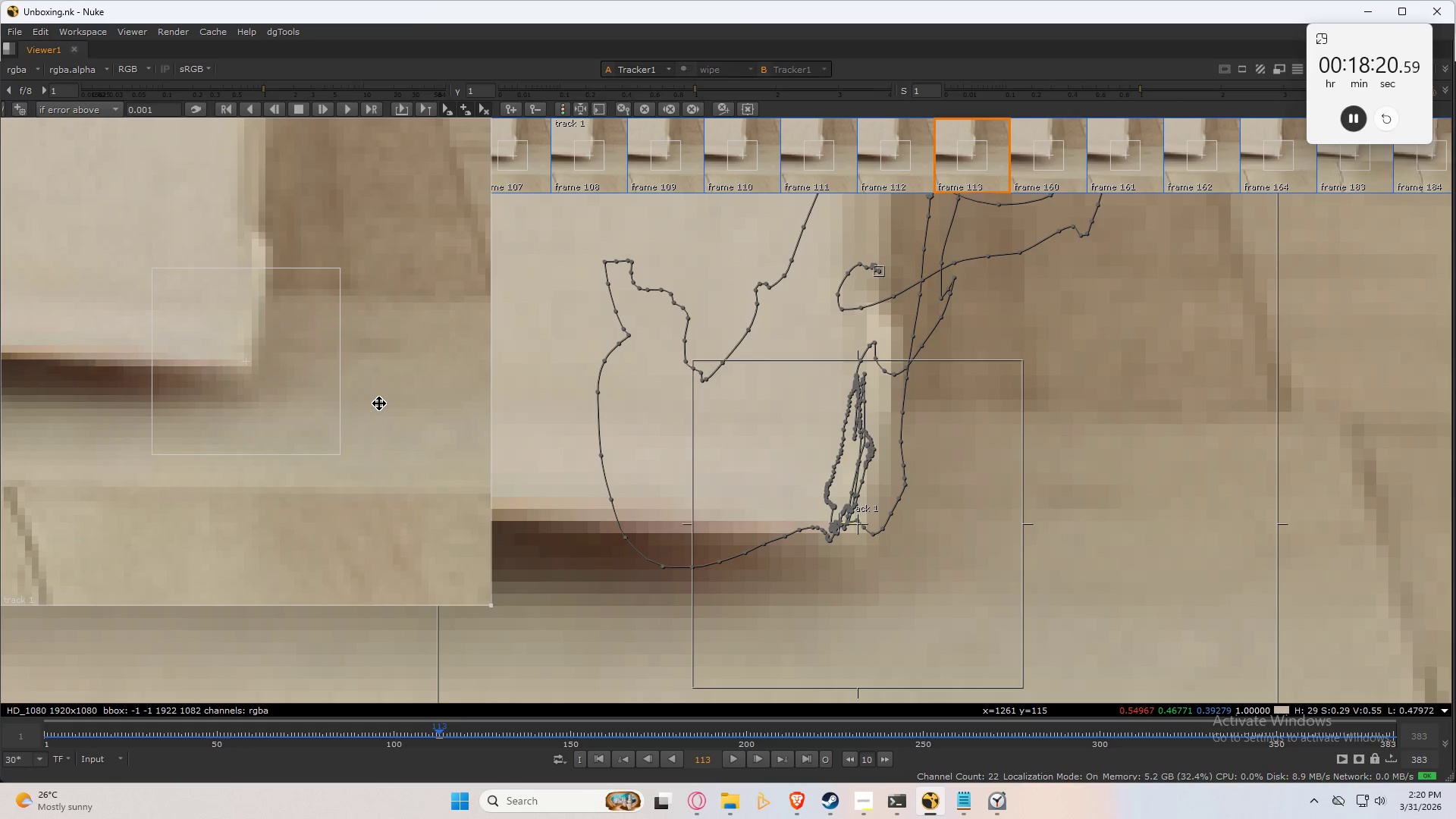 
key(Control+ArrowRight)
 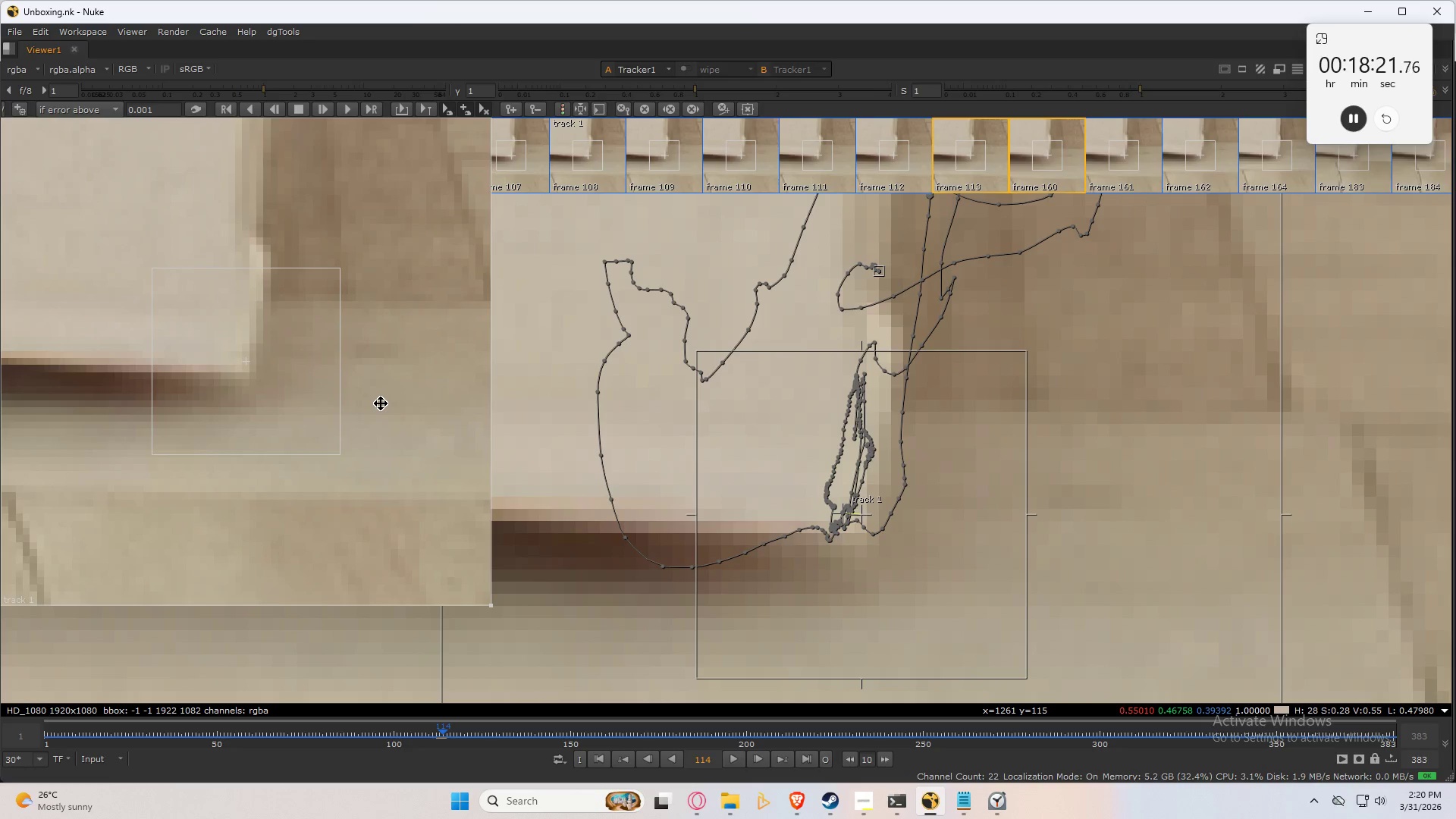 
left_click_drag(start_coordinate=[385, 399], to_coordinate=[388, 395])
 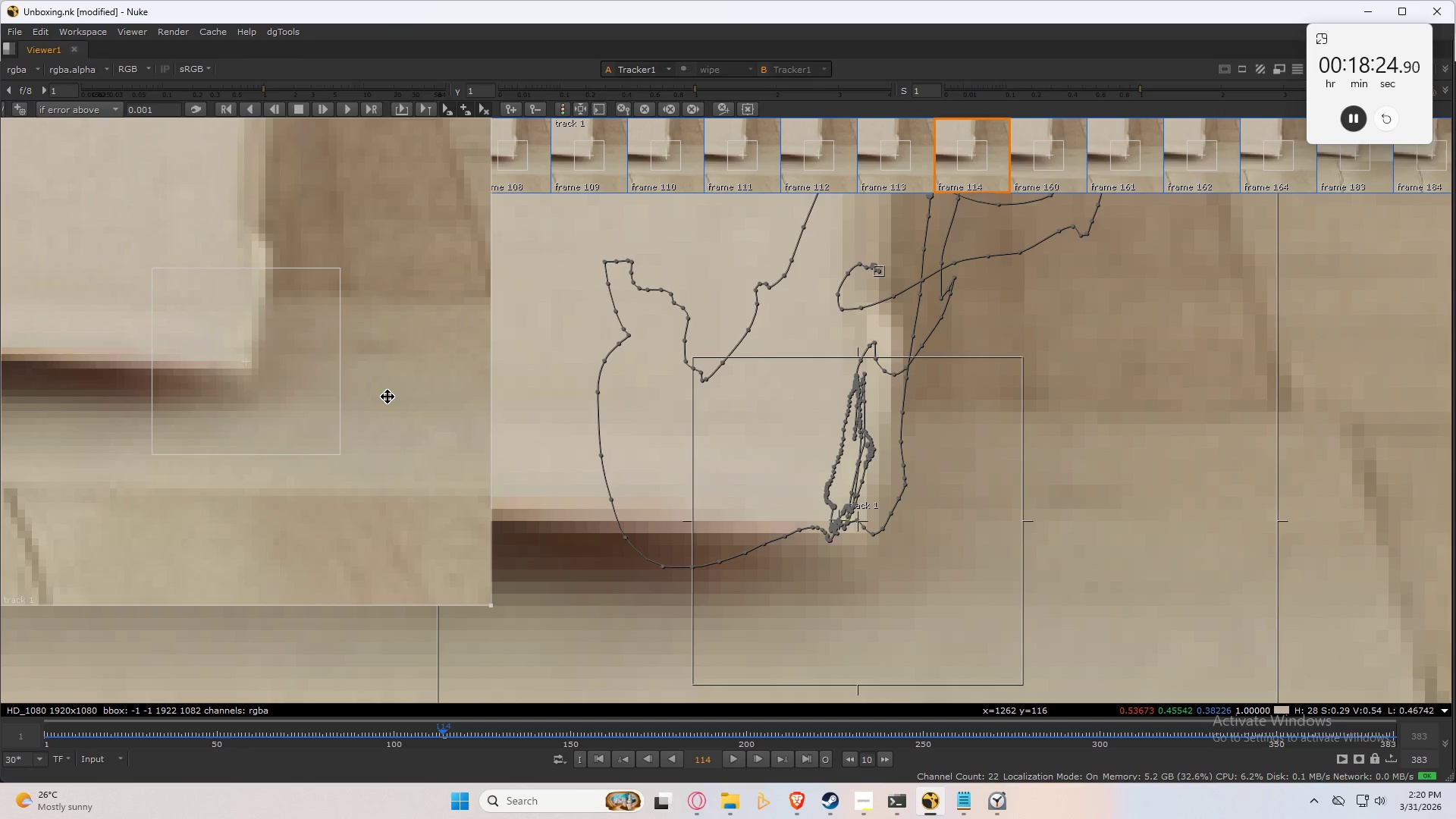 
key(ArrowLeft)
 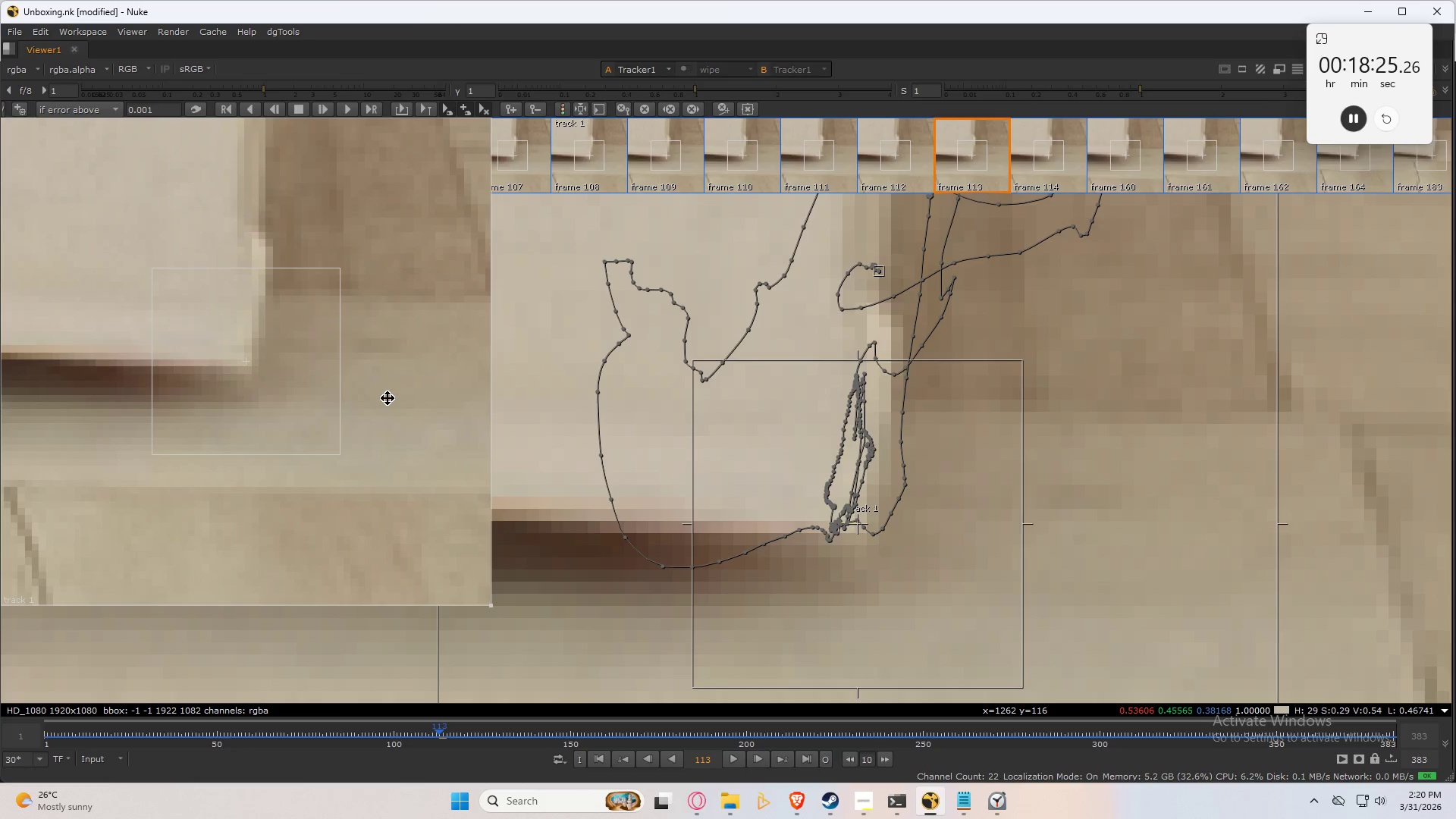 
key(ArrowRight)
 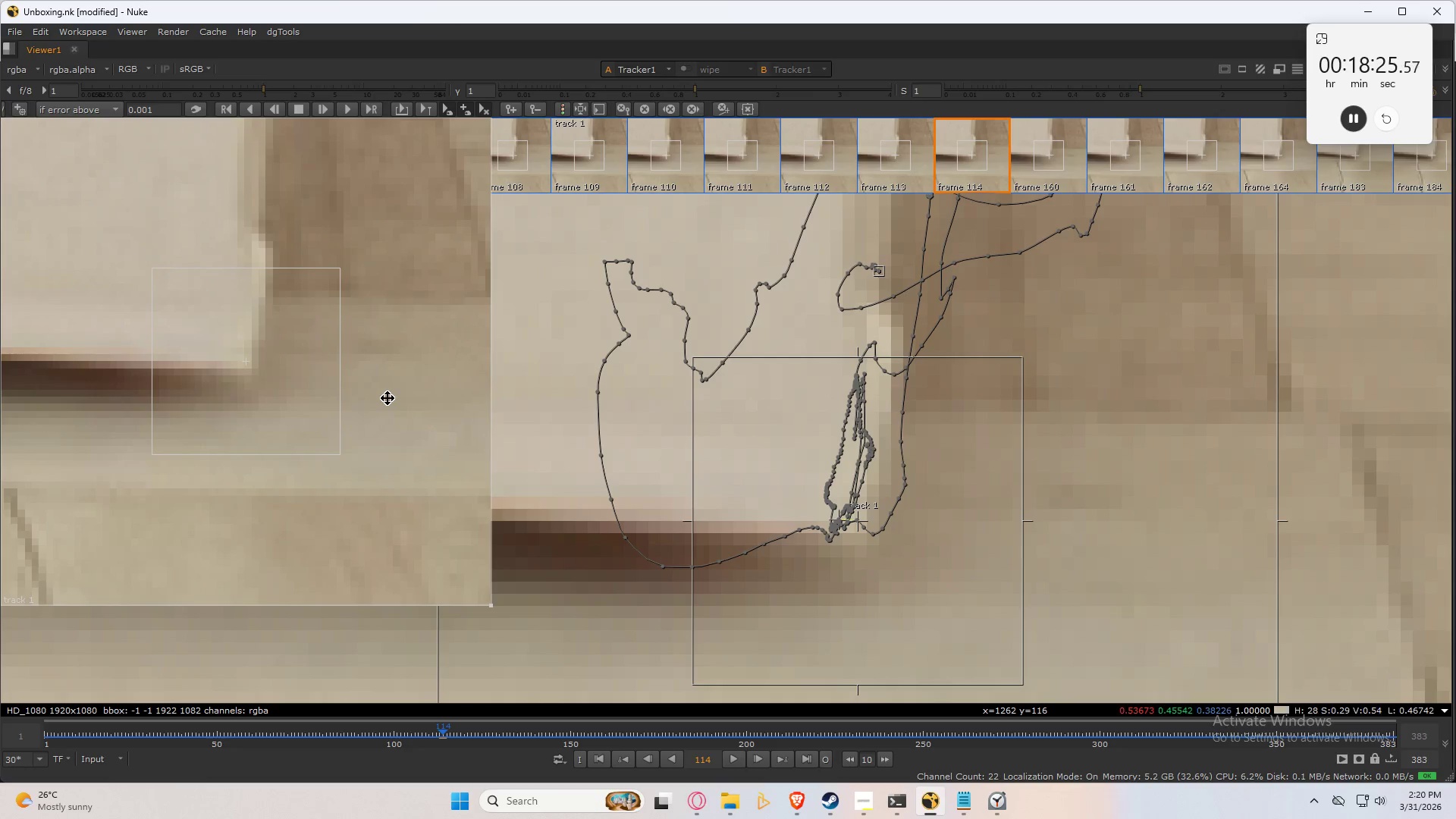 
key(ArrowRight)
 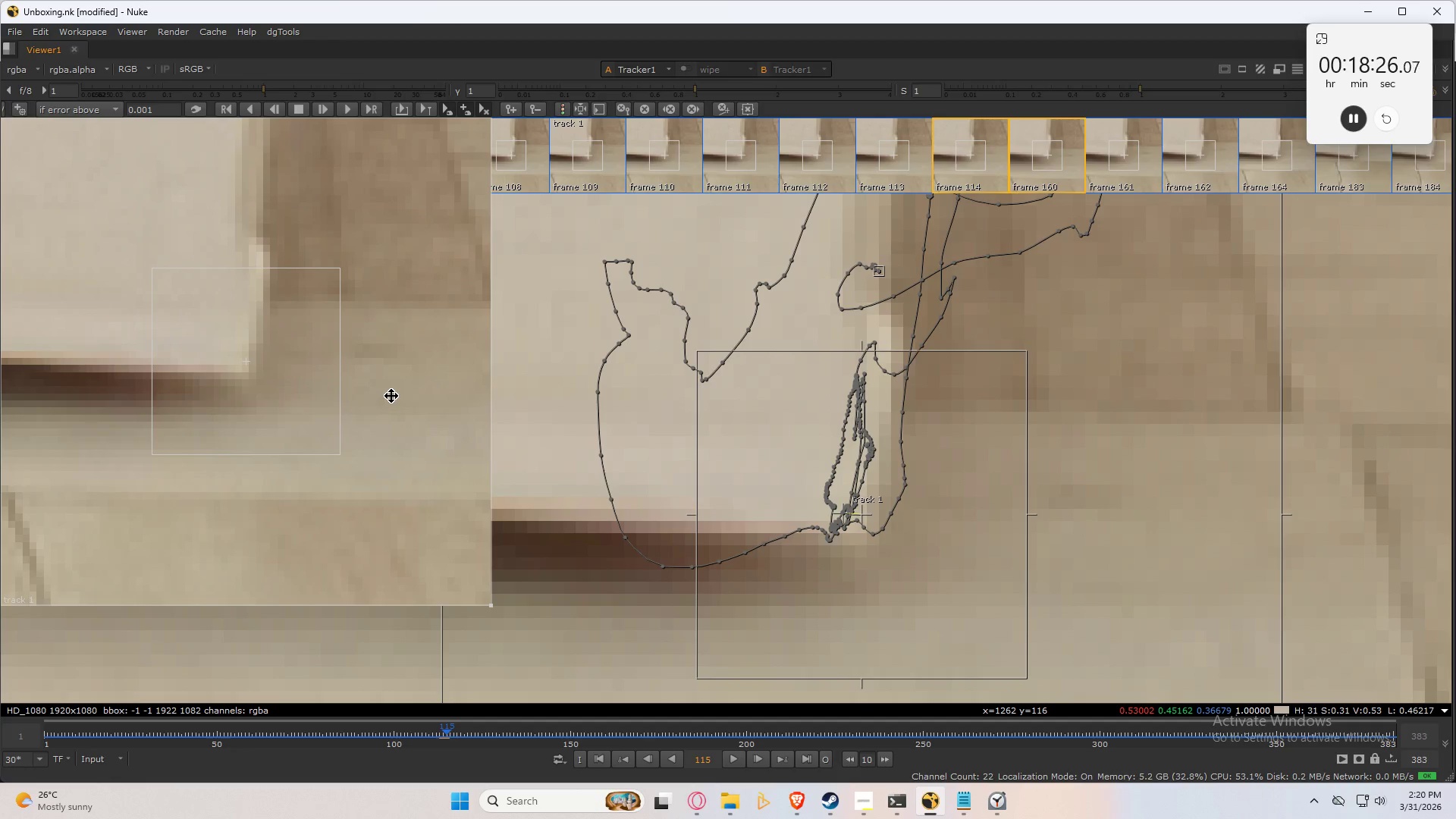 
left_click_drag(start_coordinate=[391, 394], to_coordinate=[393, 388])
 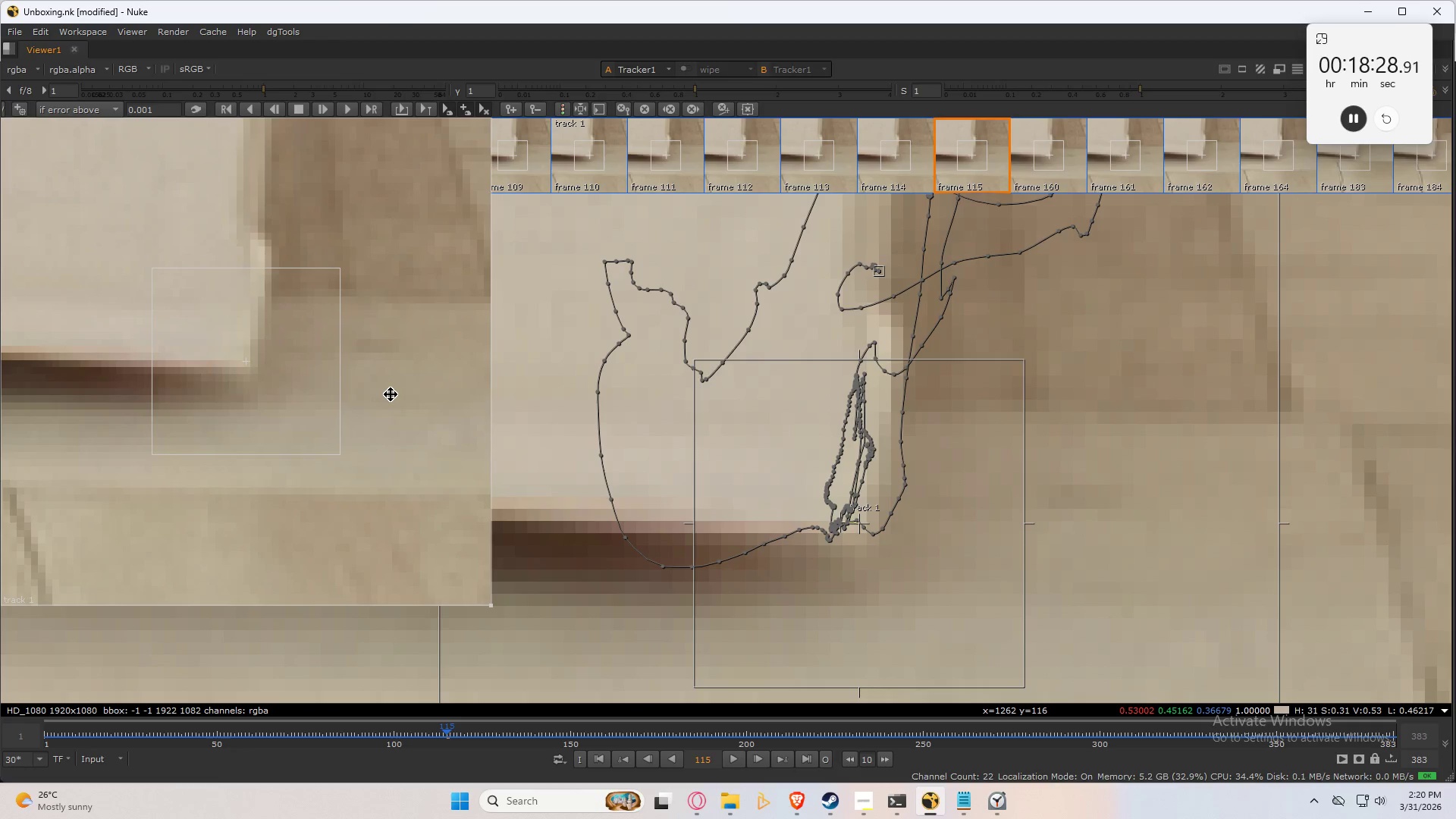 
key(ArrowLeft)
 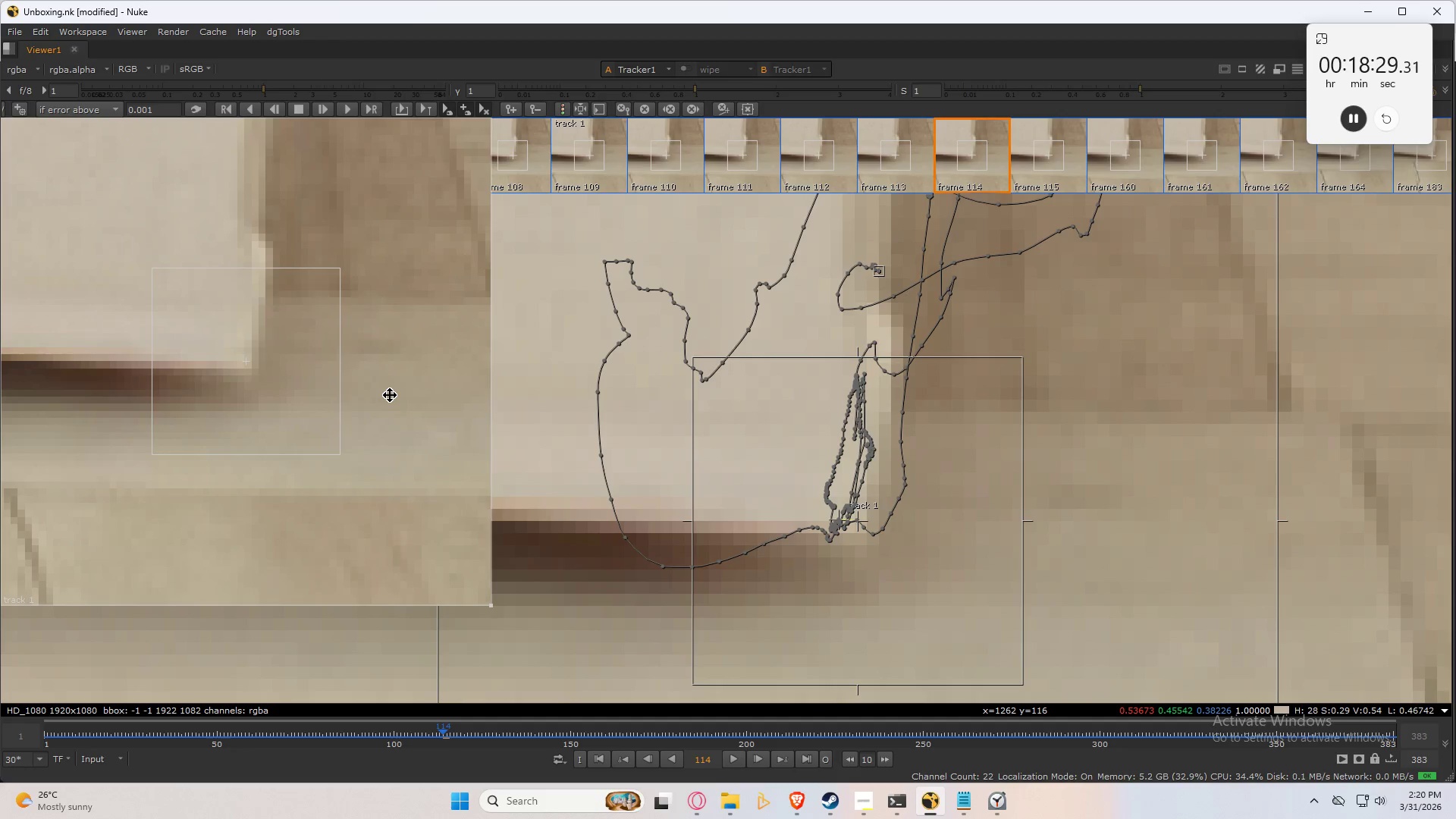 
key(ArrowRight)
 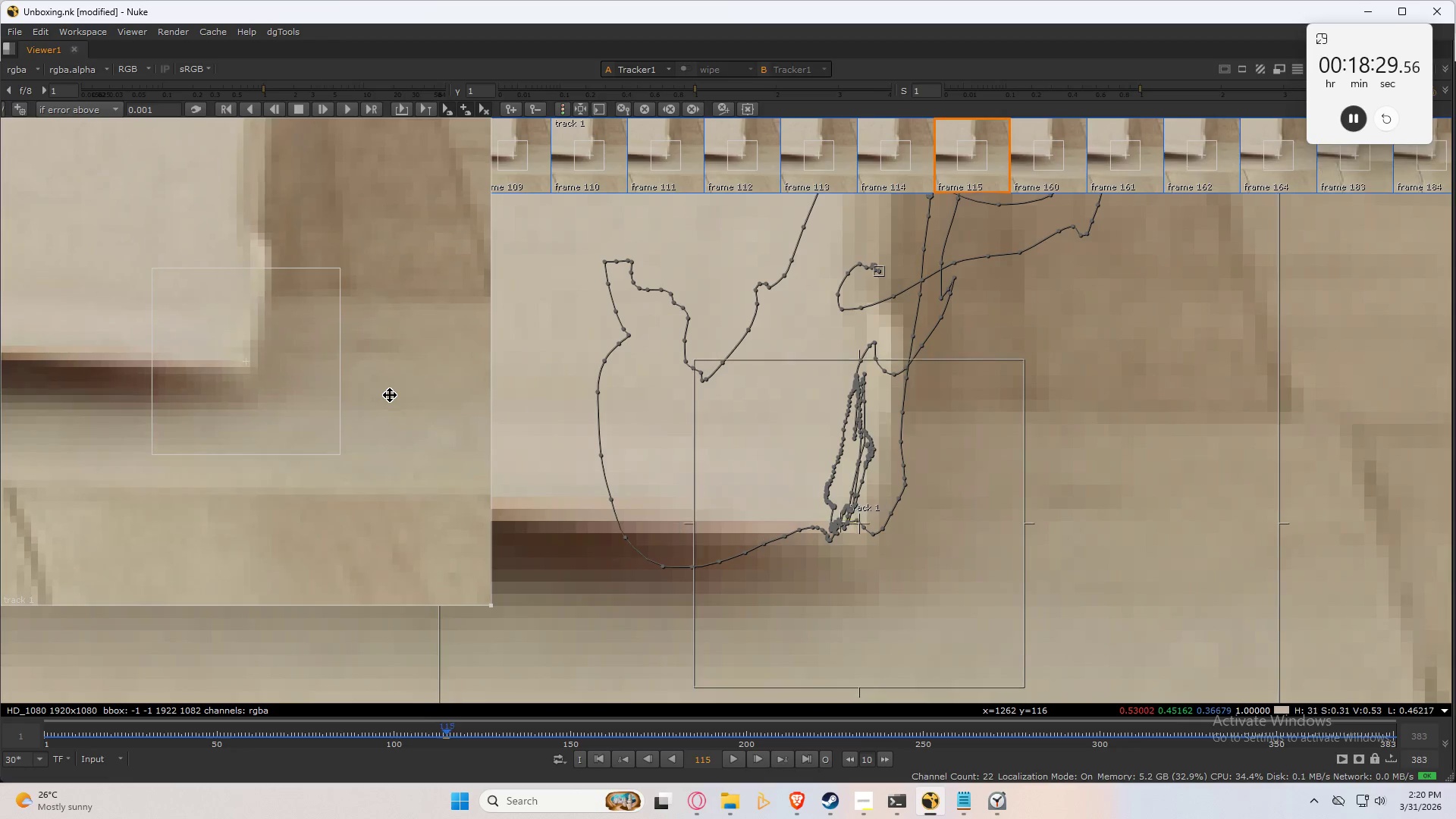 
key(ArrowRight)
 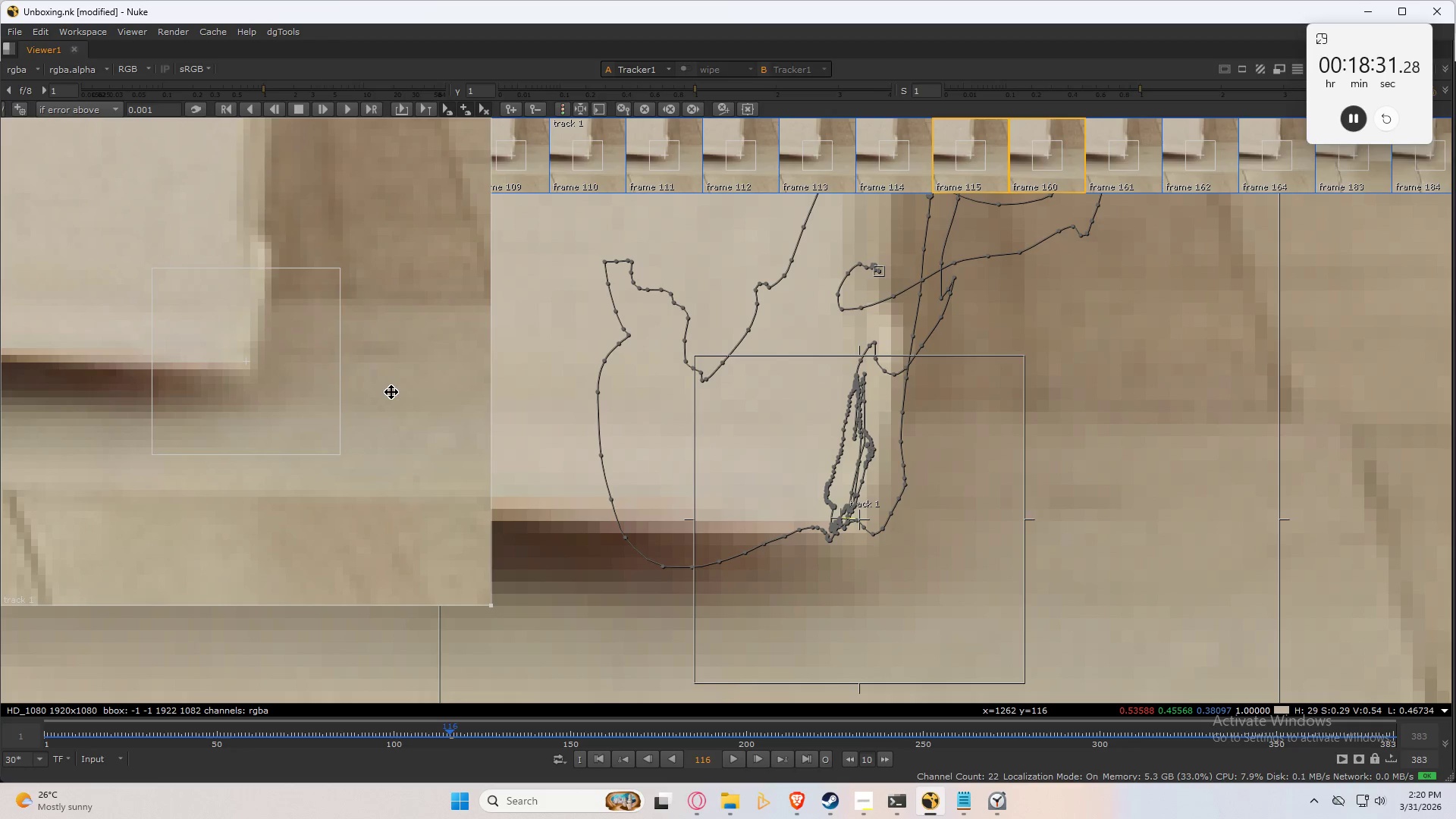 
key(ArrowLeft)
 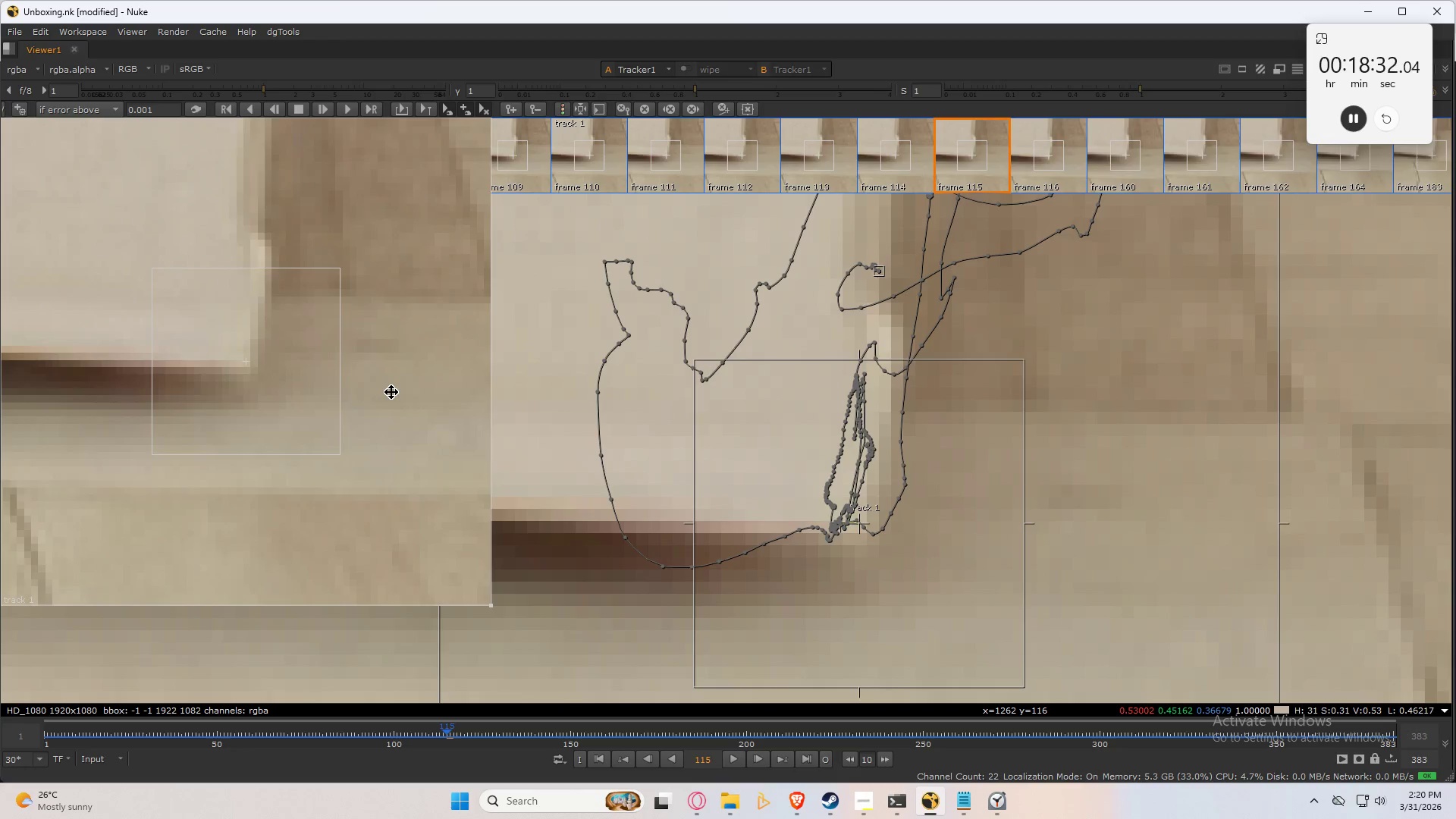 
key(ArrowRight)
 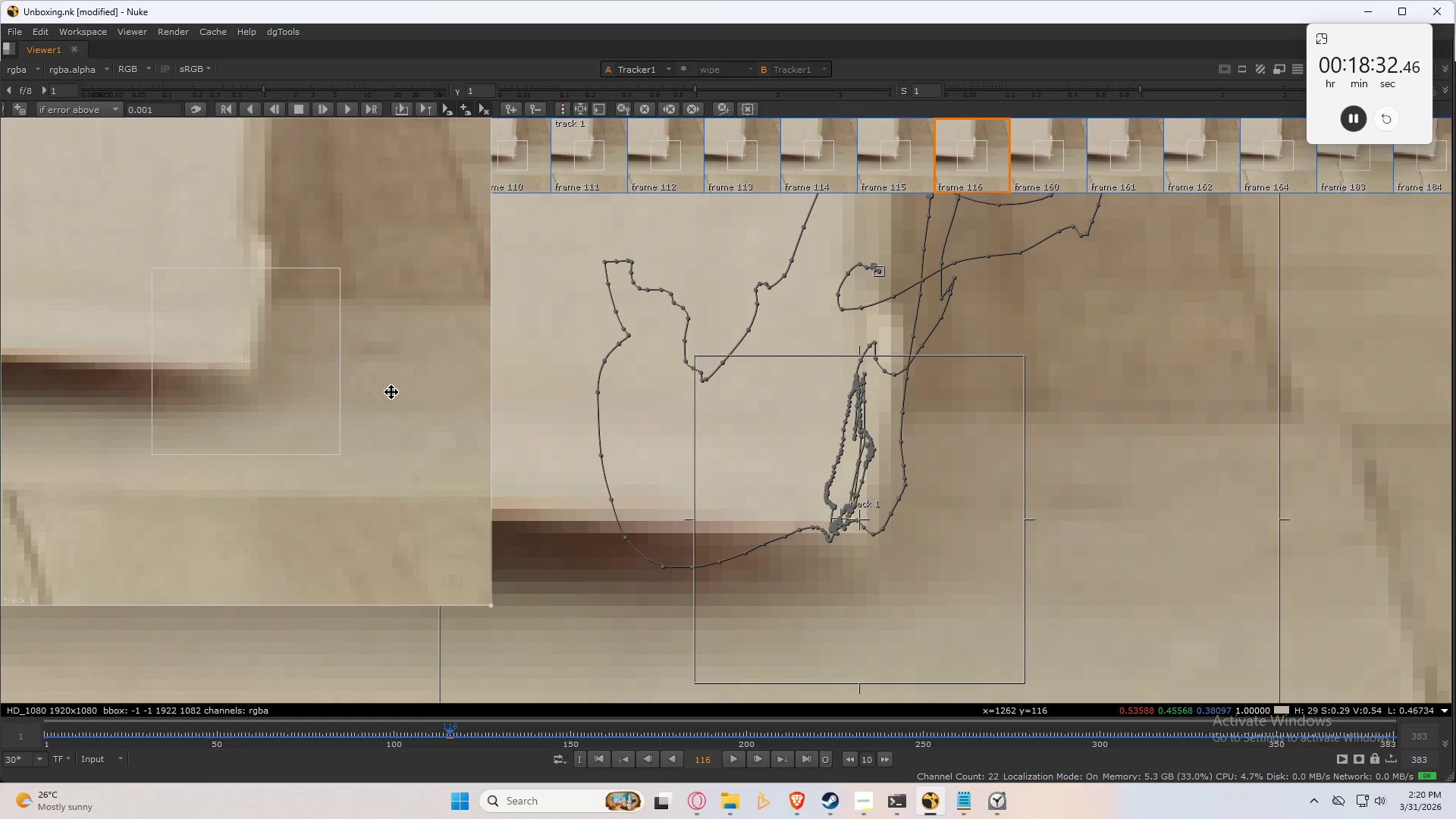 
key(ArrowLeft)
 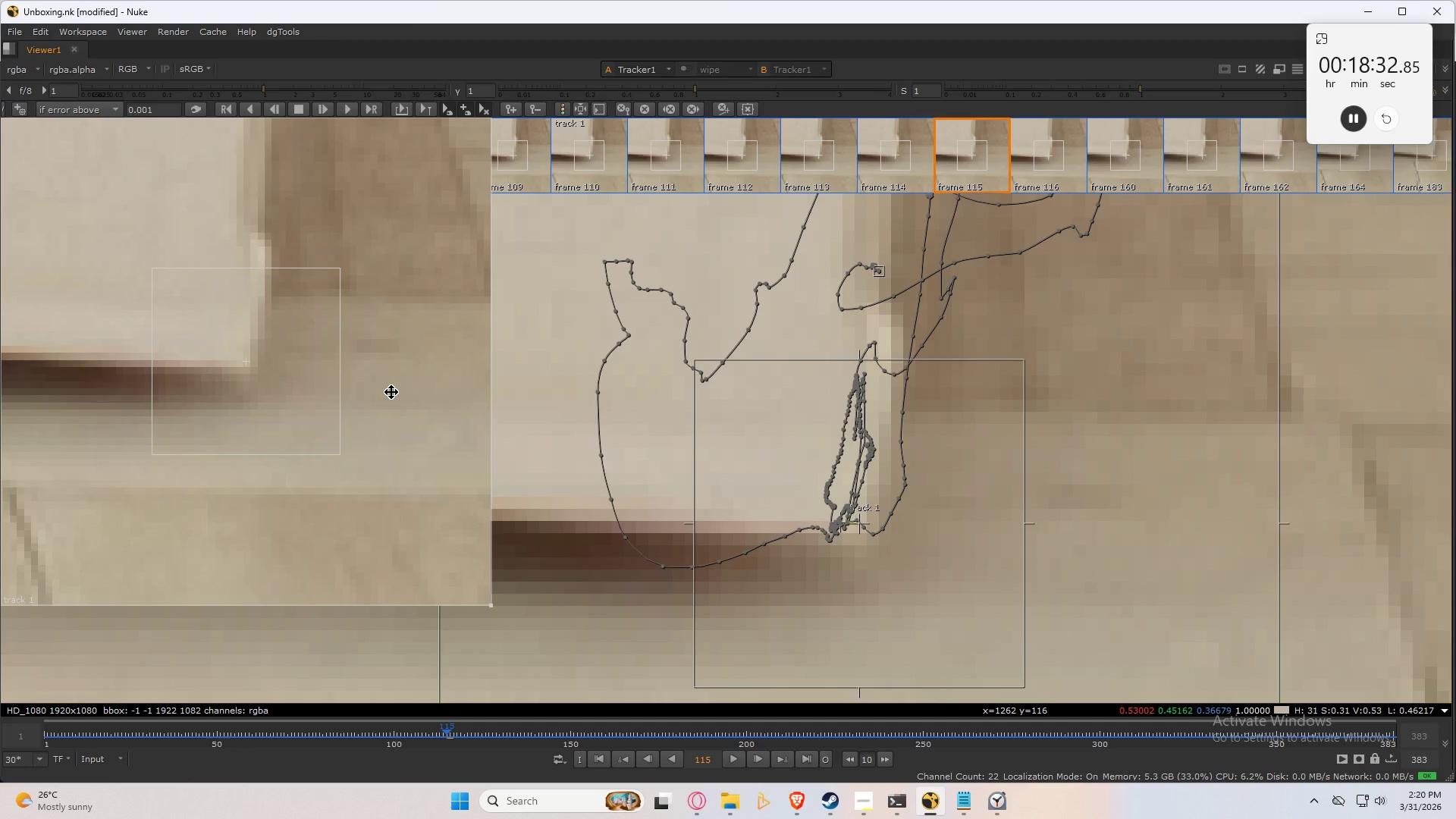 
key(ArrowRight)
 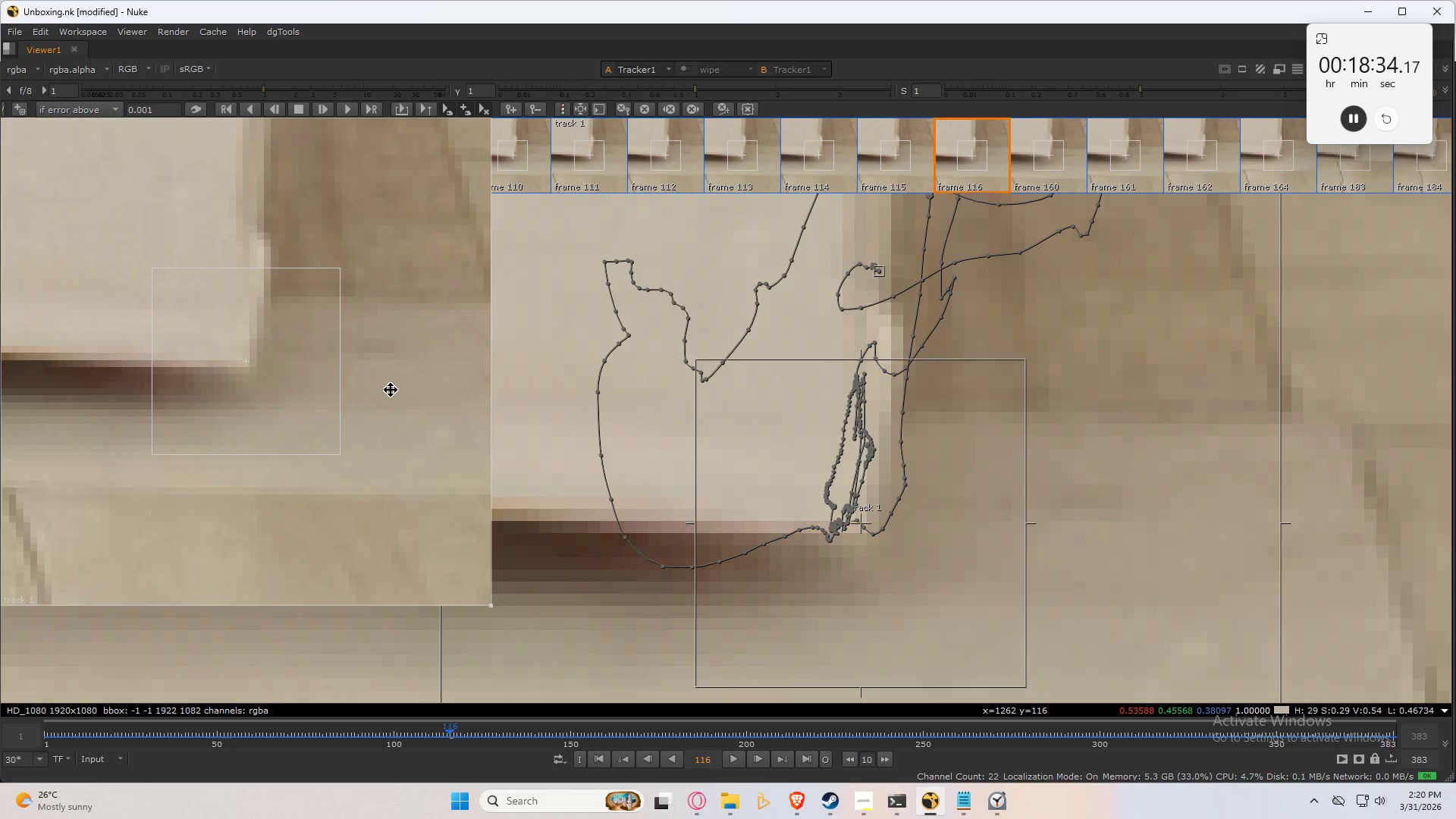 
key(ArrowLeft)
 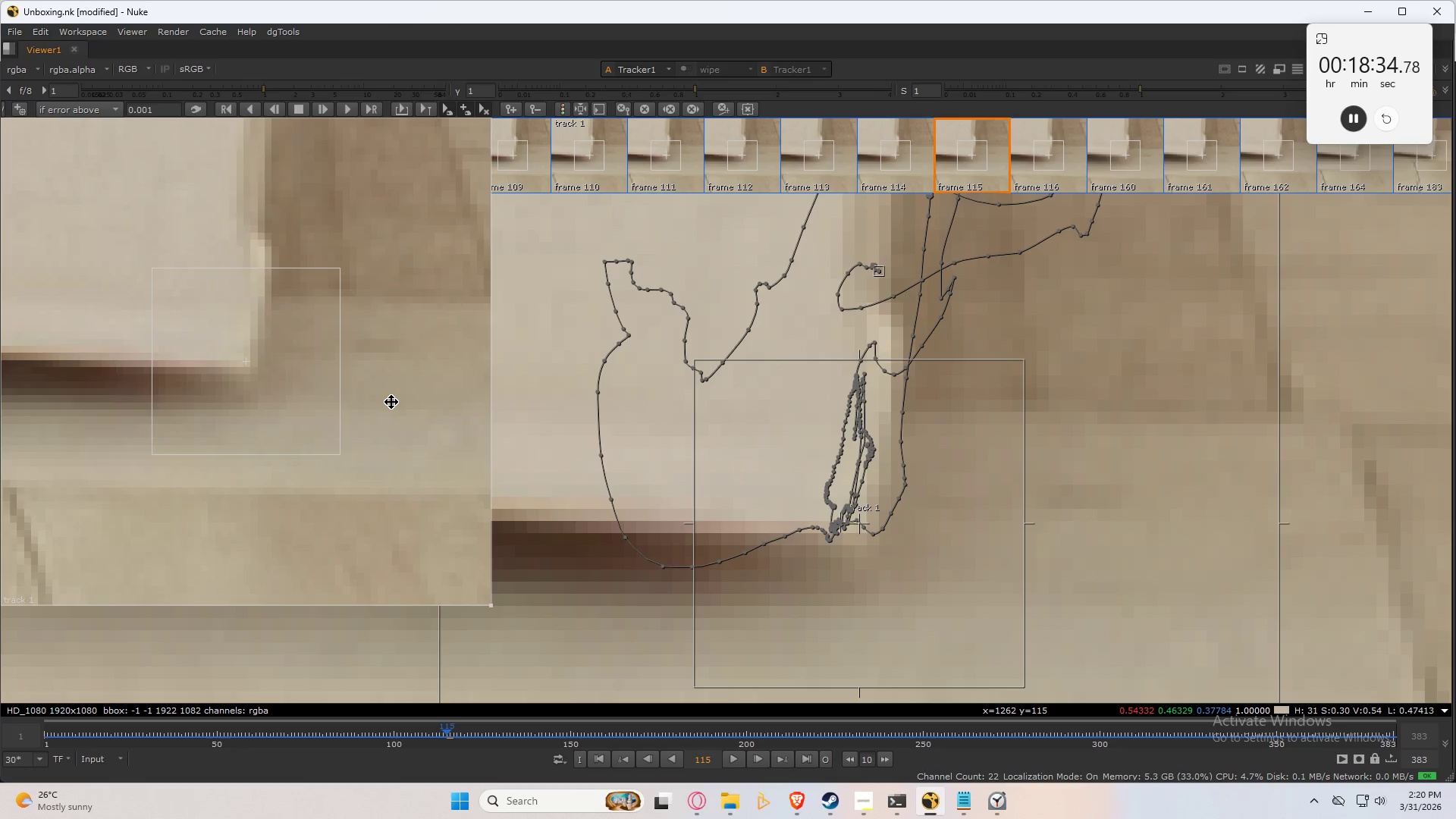 
key(ArrowRight)
 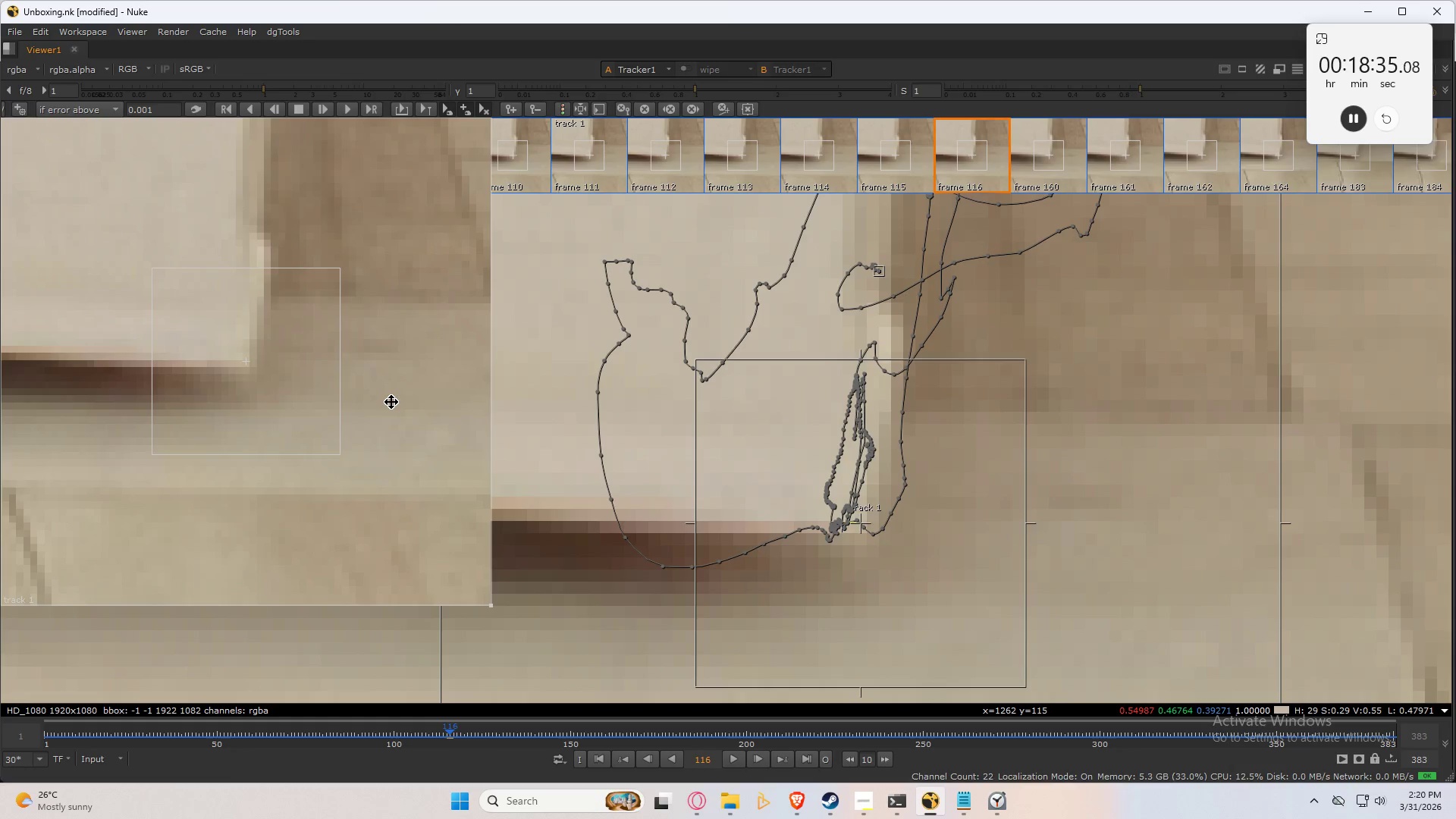 
key(ArrowLeft)
 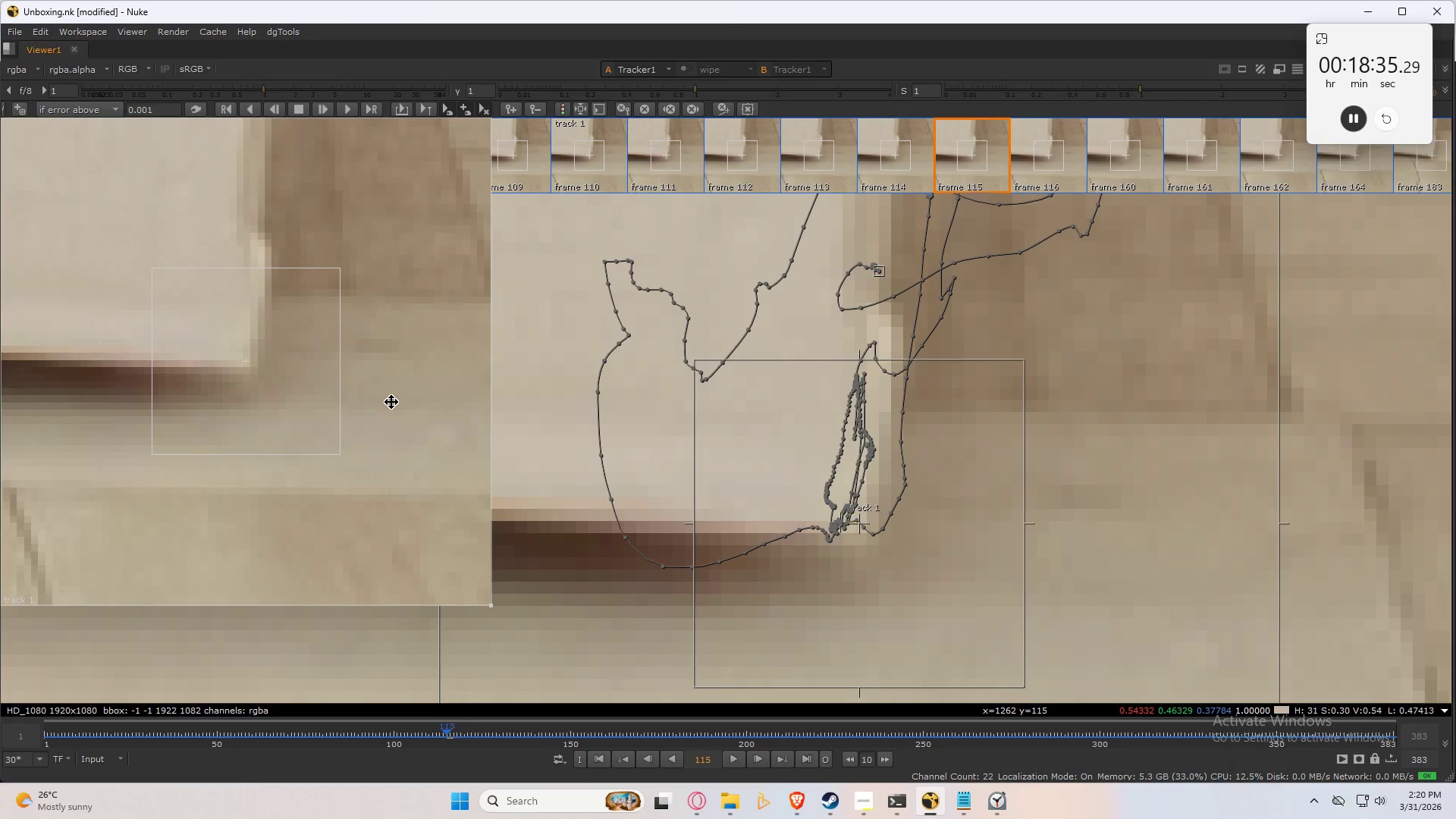 
key(ArrowRight)
 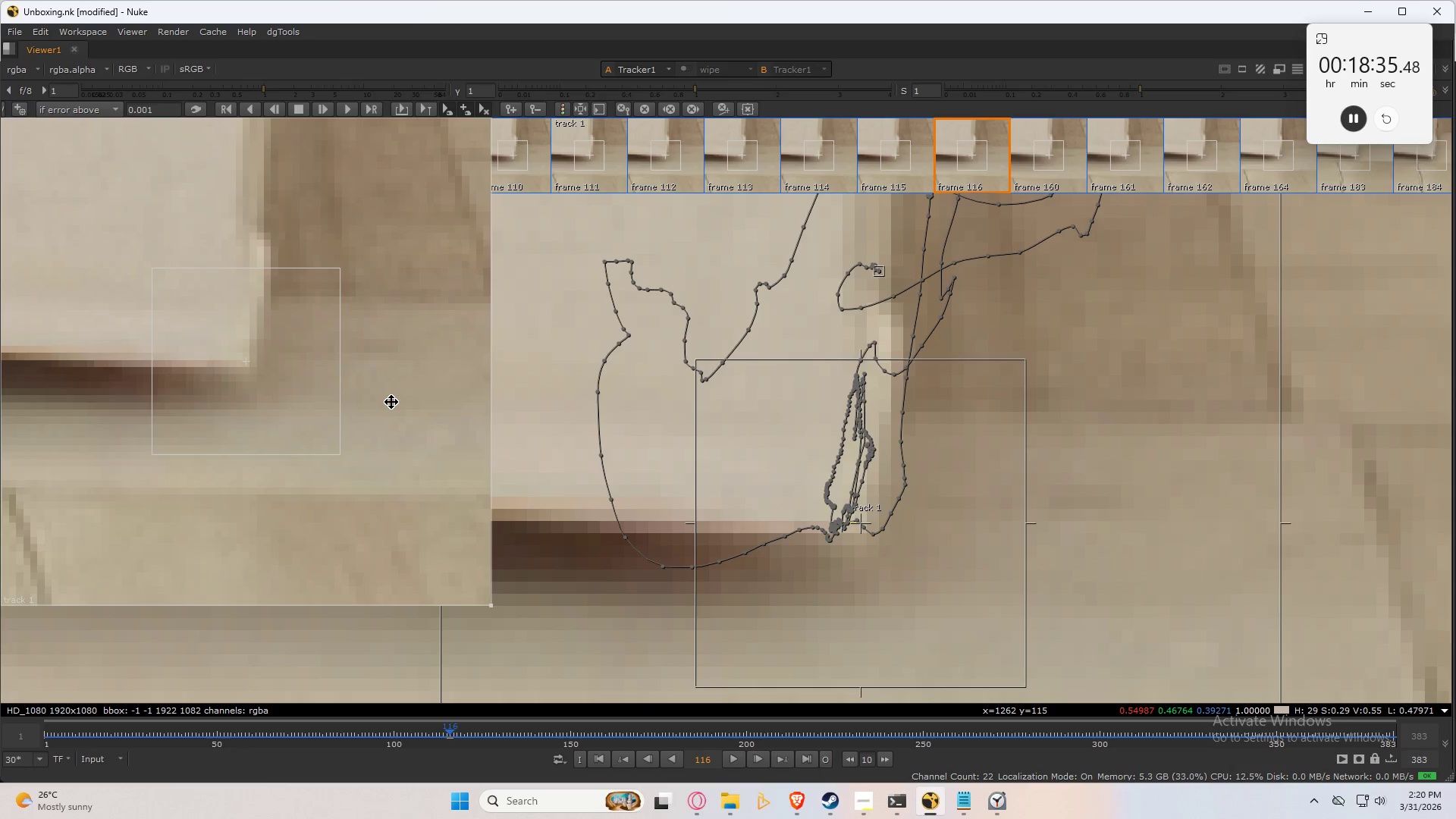 
key(ArrowRight)
 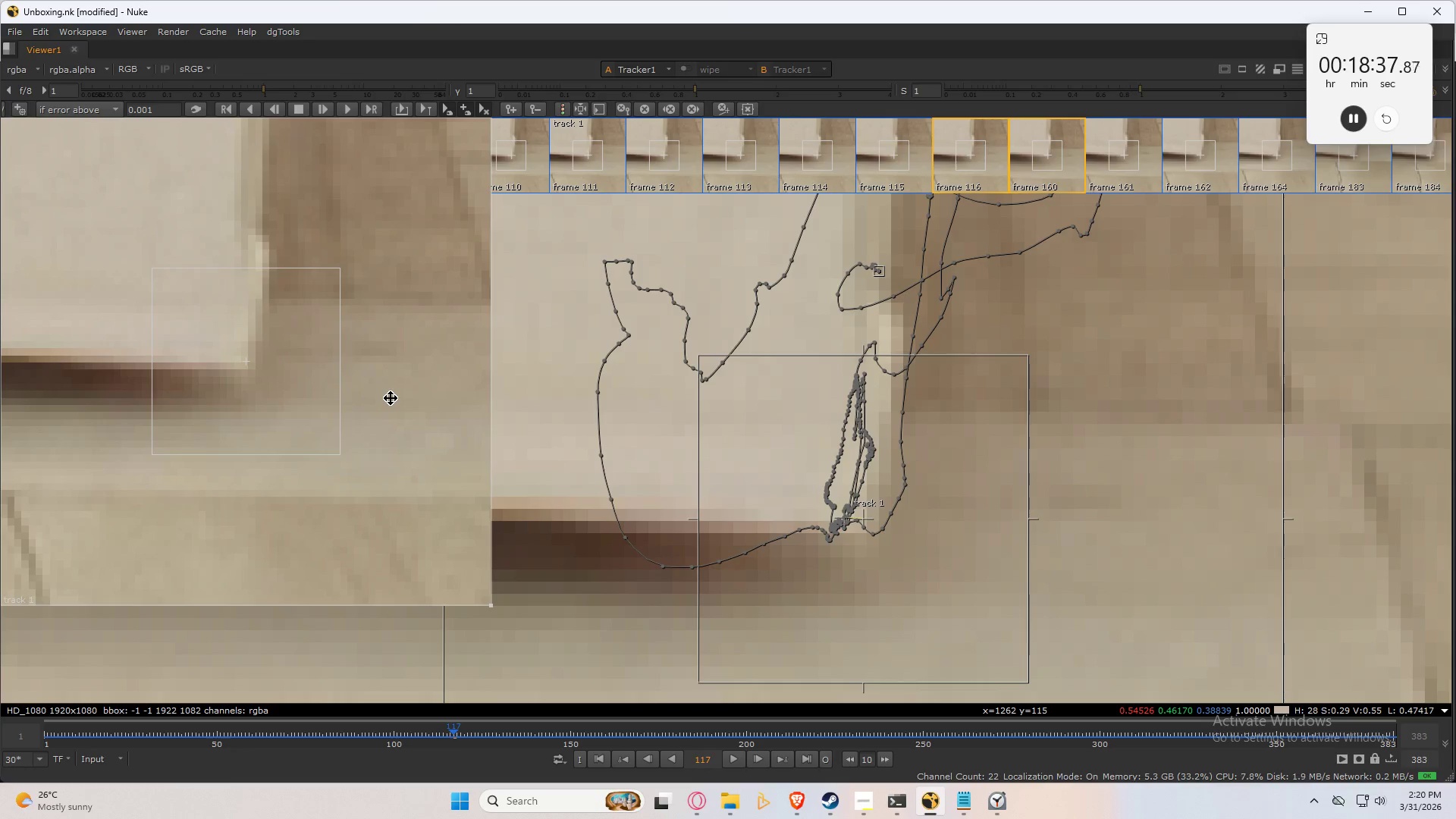 
key(ArrowLeft)
 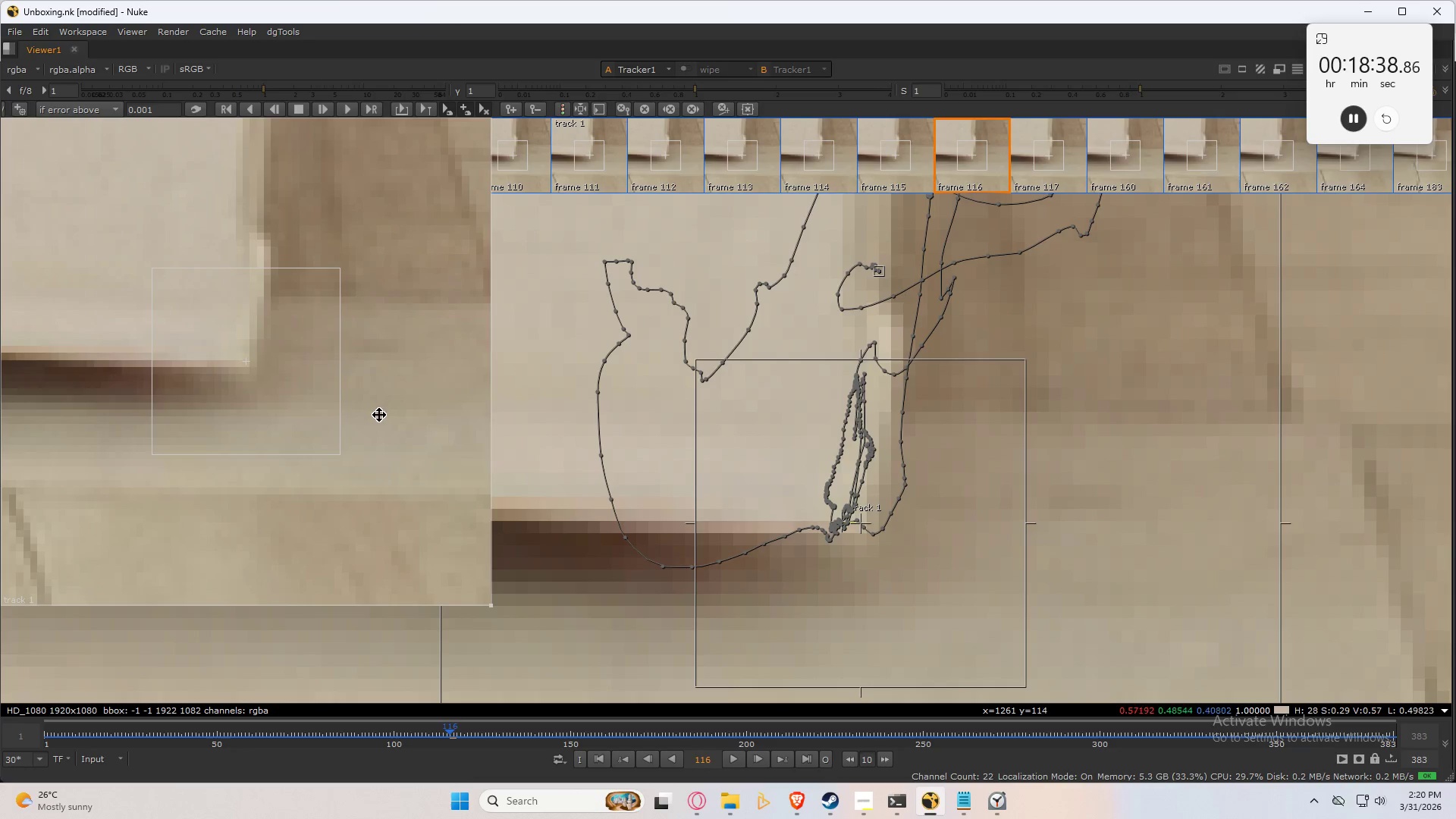 
key(ArrowRight)
 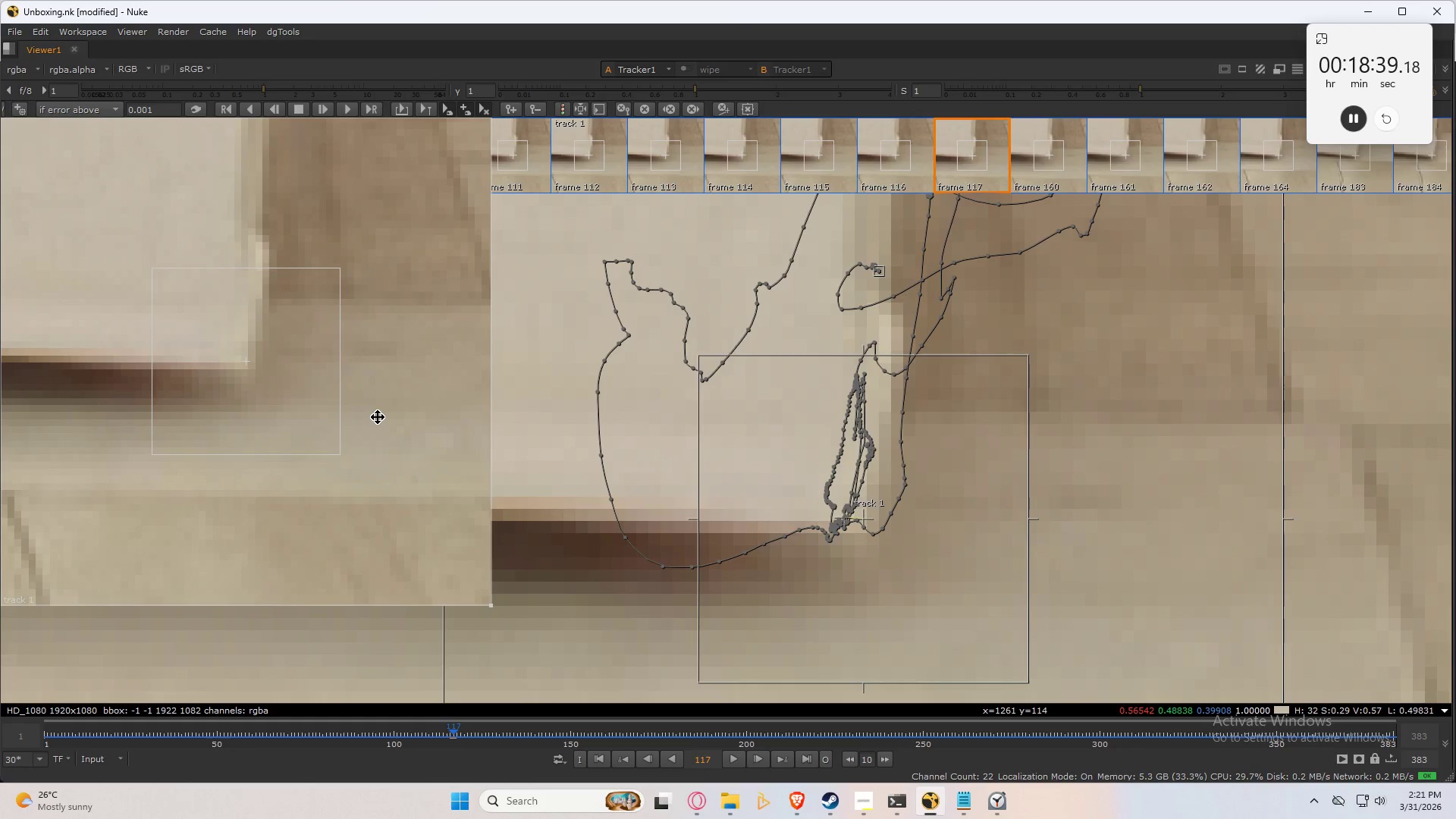 
key(ArrowLeft)
 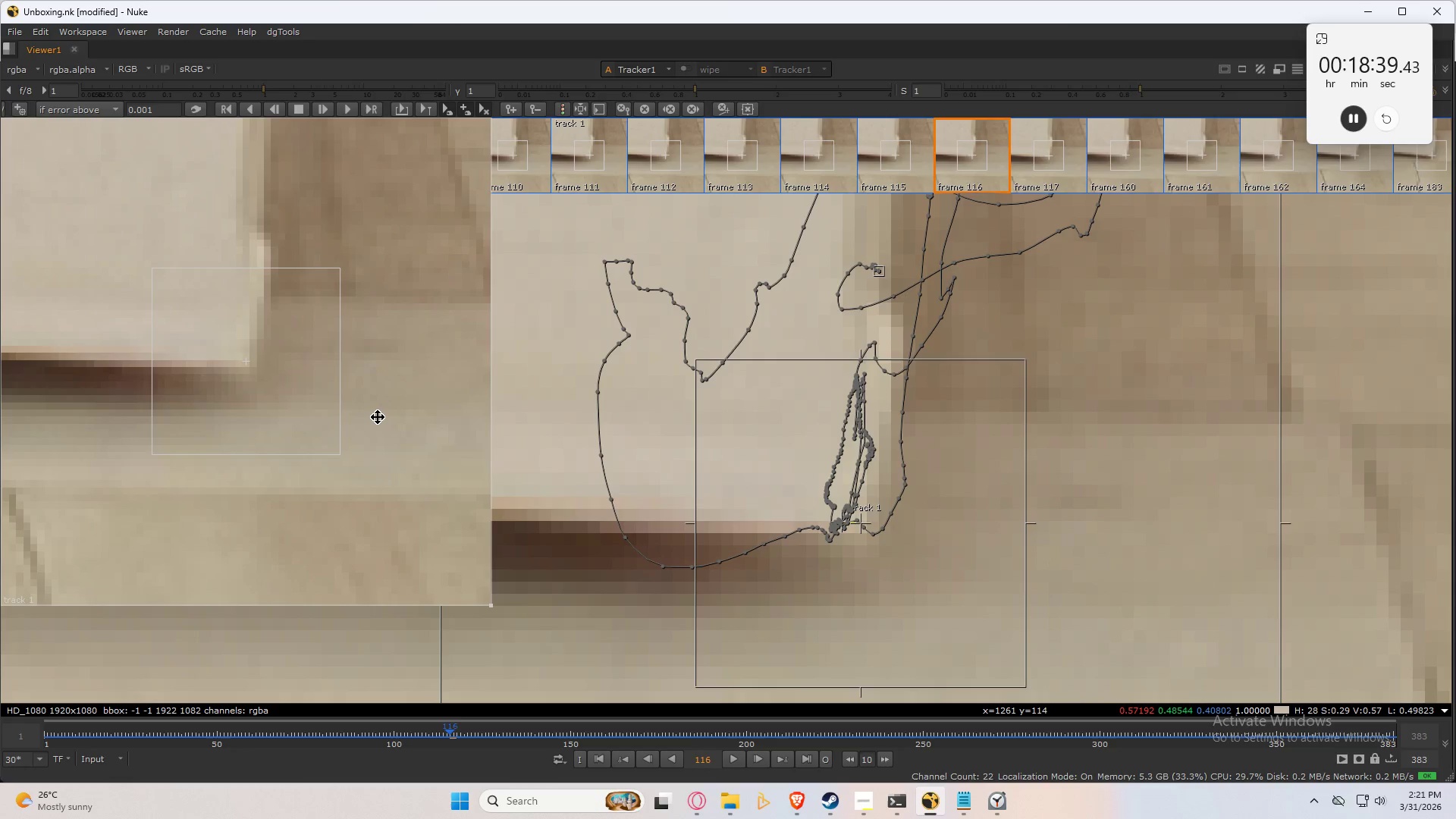 
key(ArrowRight)
 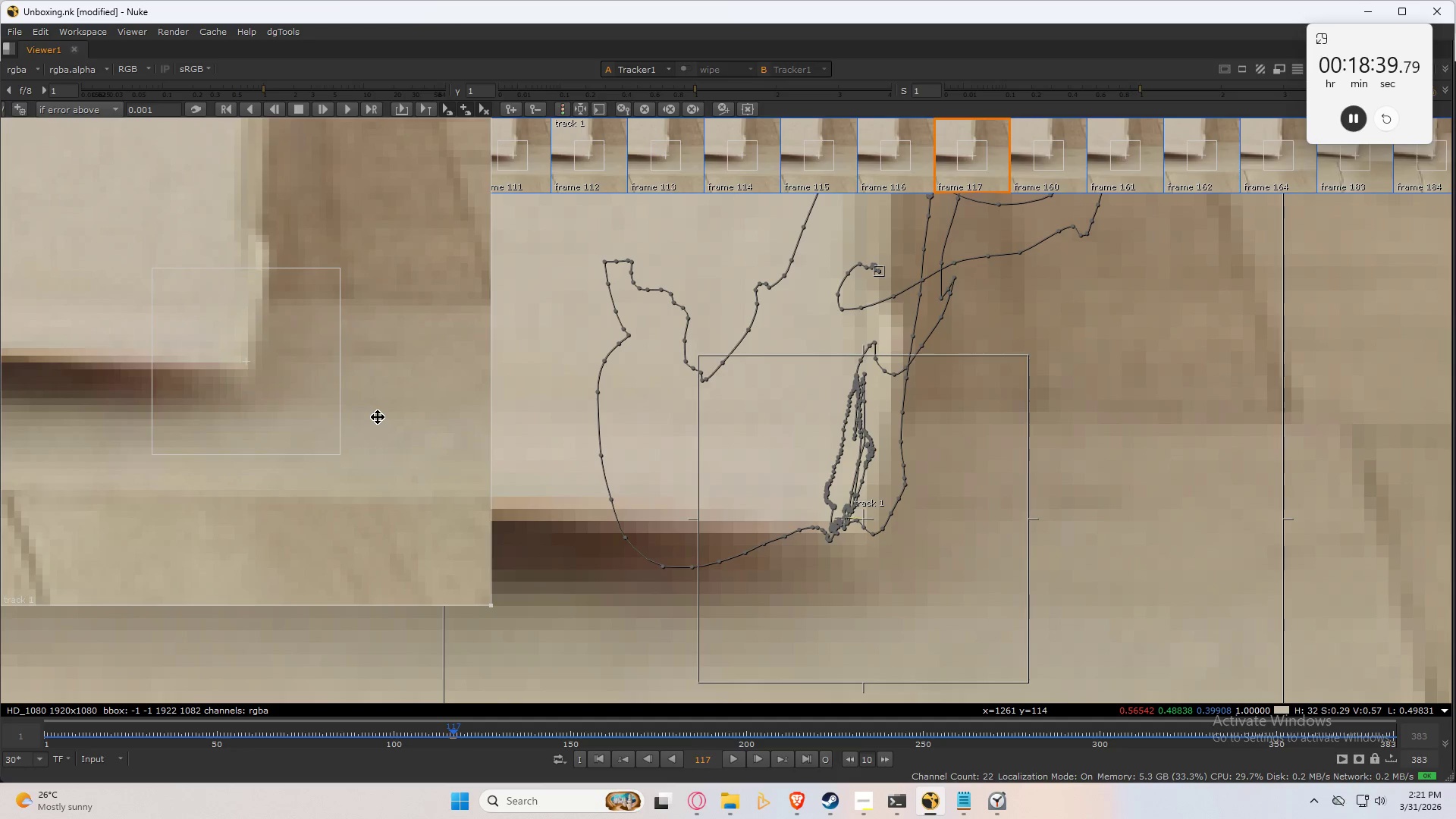 
key(ArrowRight)
 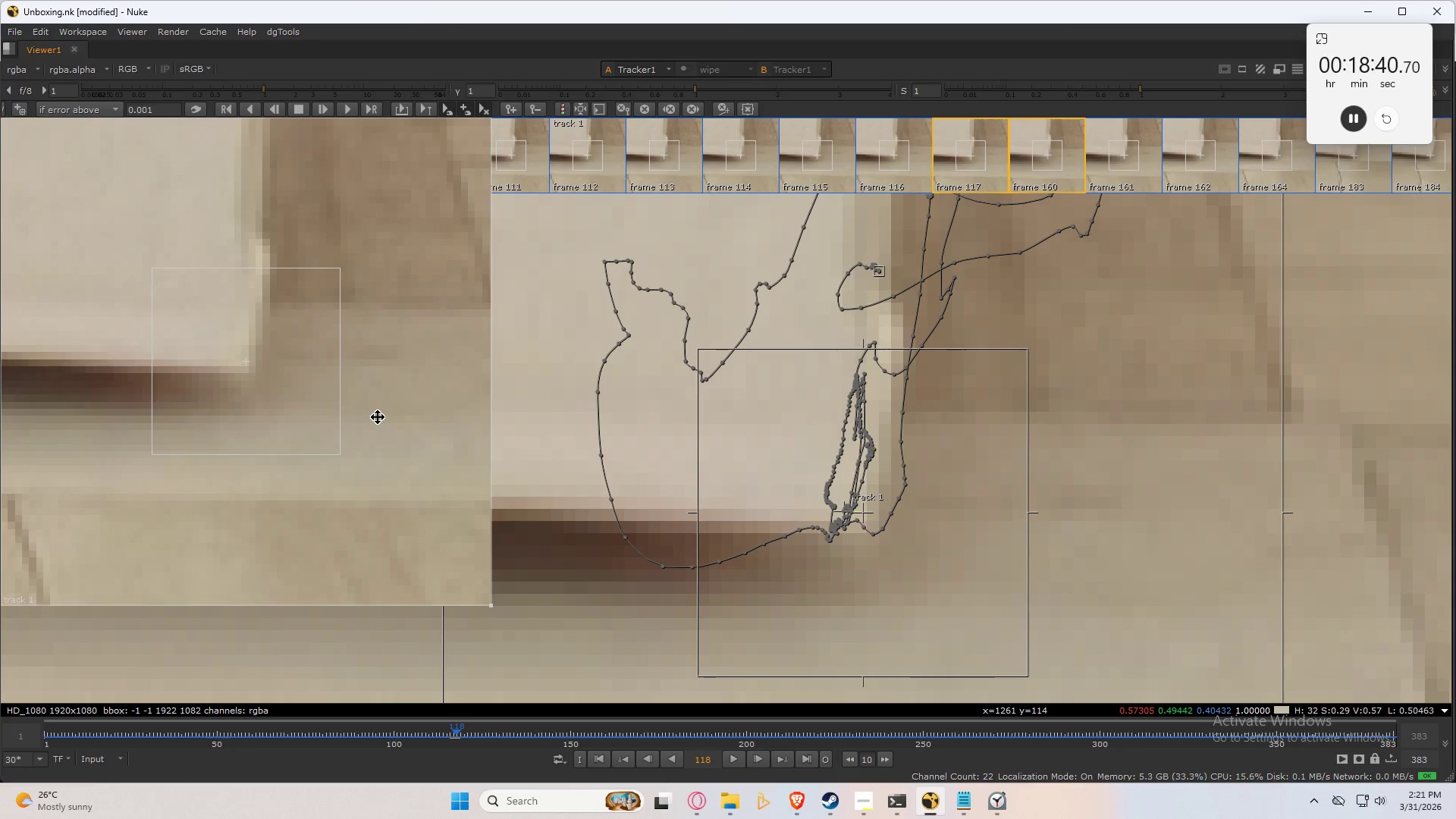 
left_click_drag(start_coordinate=[378, 417], to_coordinate=[376, 413])
 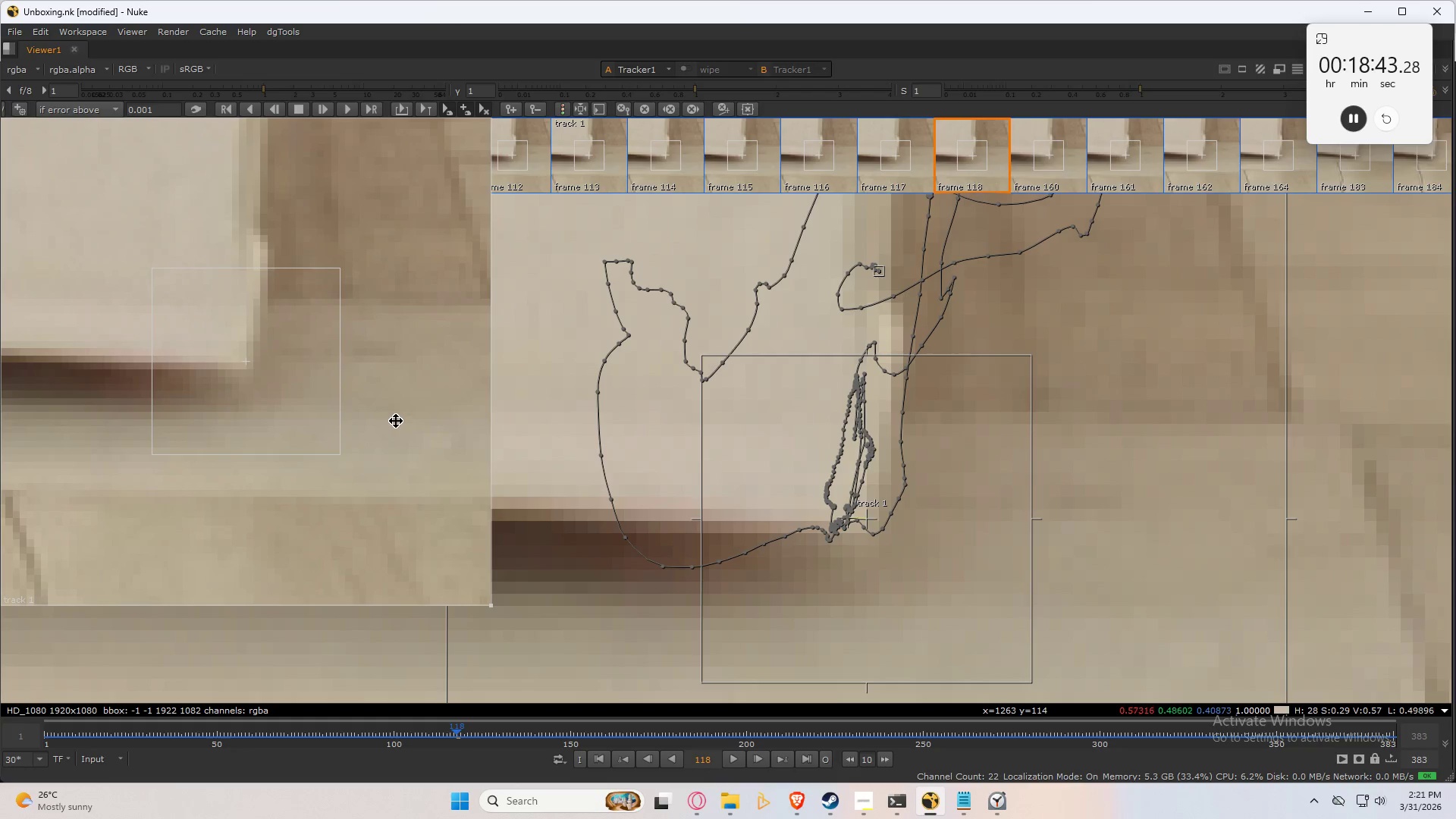 
key(ArrowLeft)
 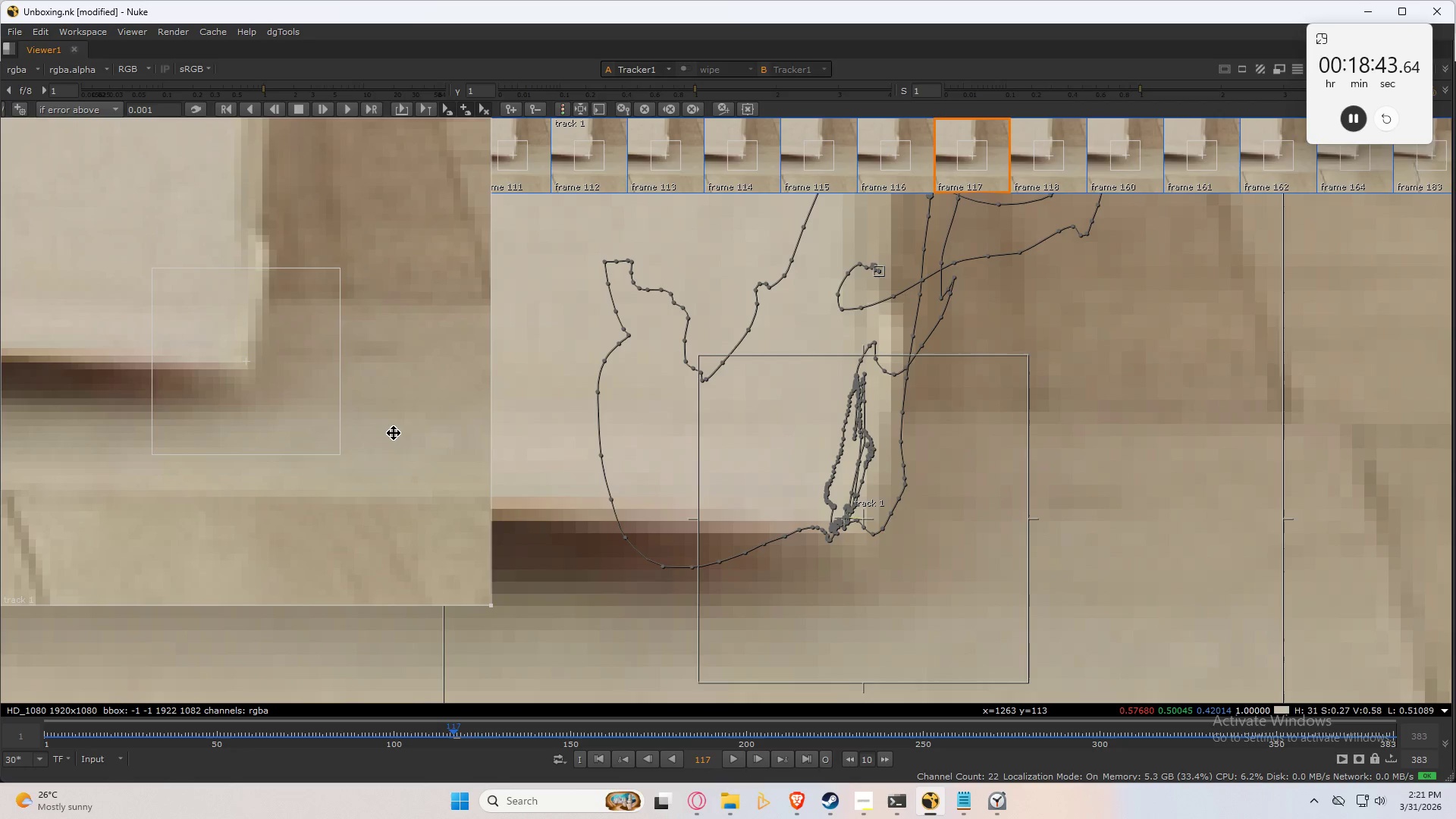 
key(ArrowRight)
 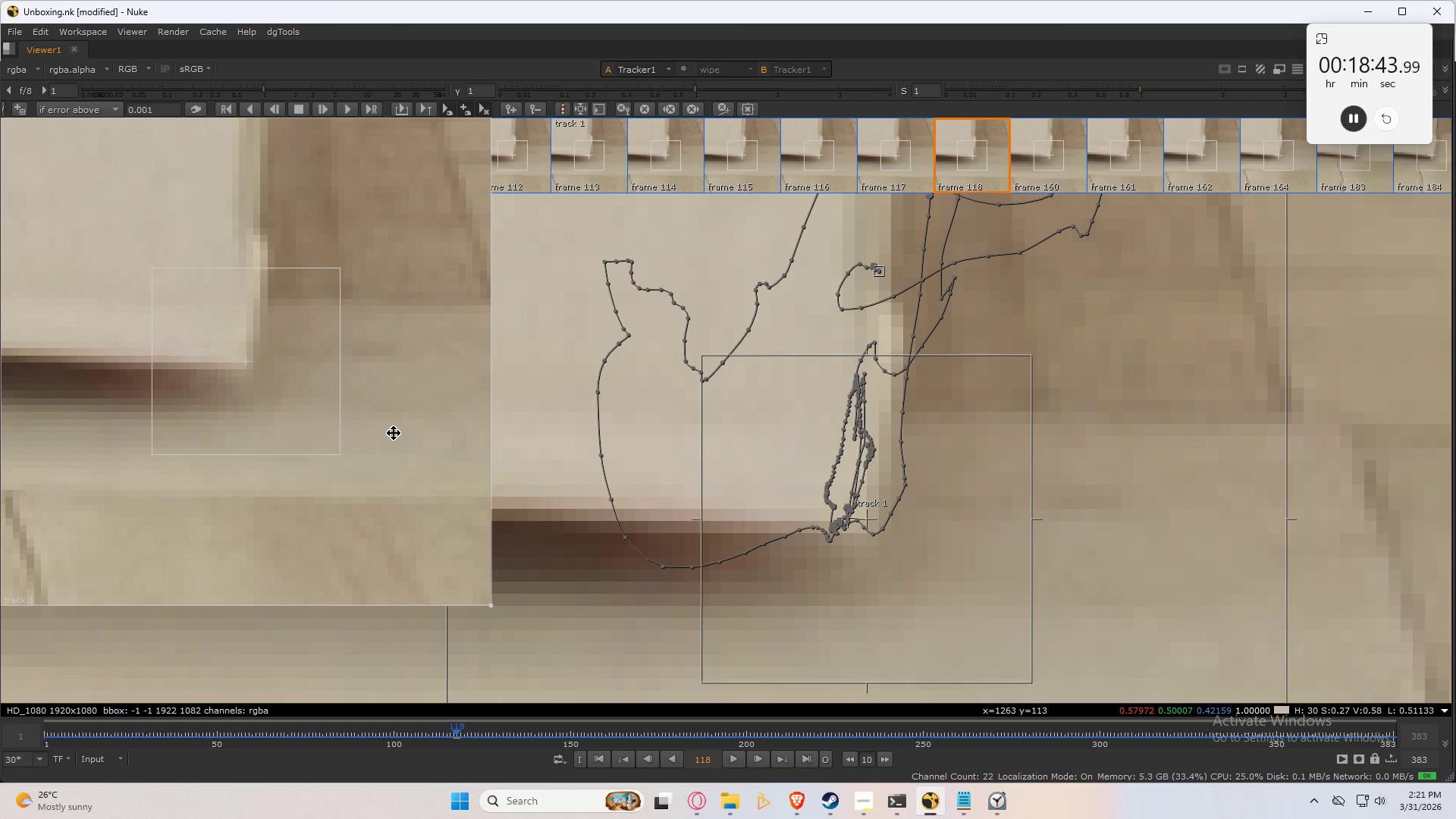 
key(ArrowLeft)
 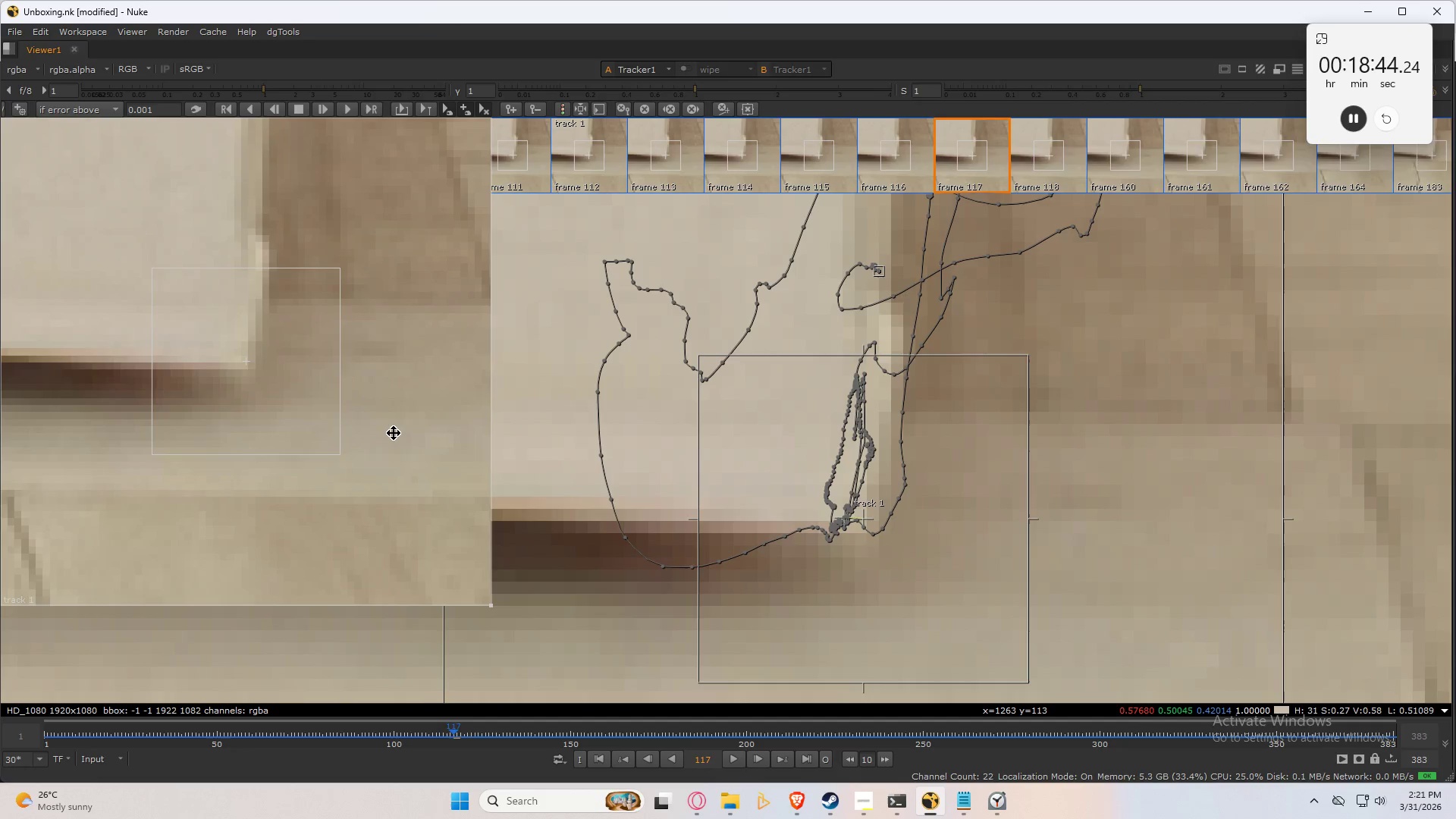 
key(ArrowRight)
 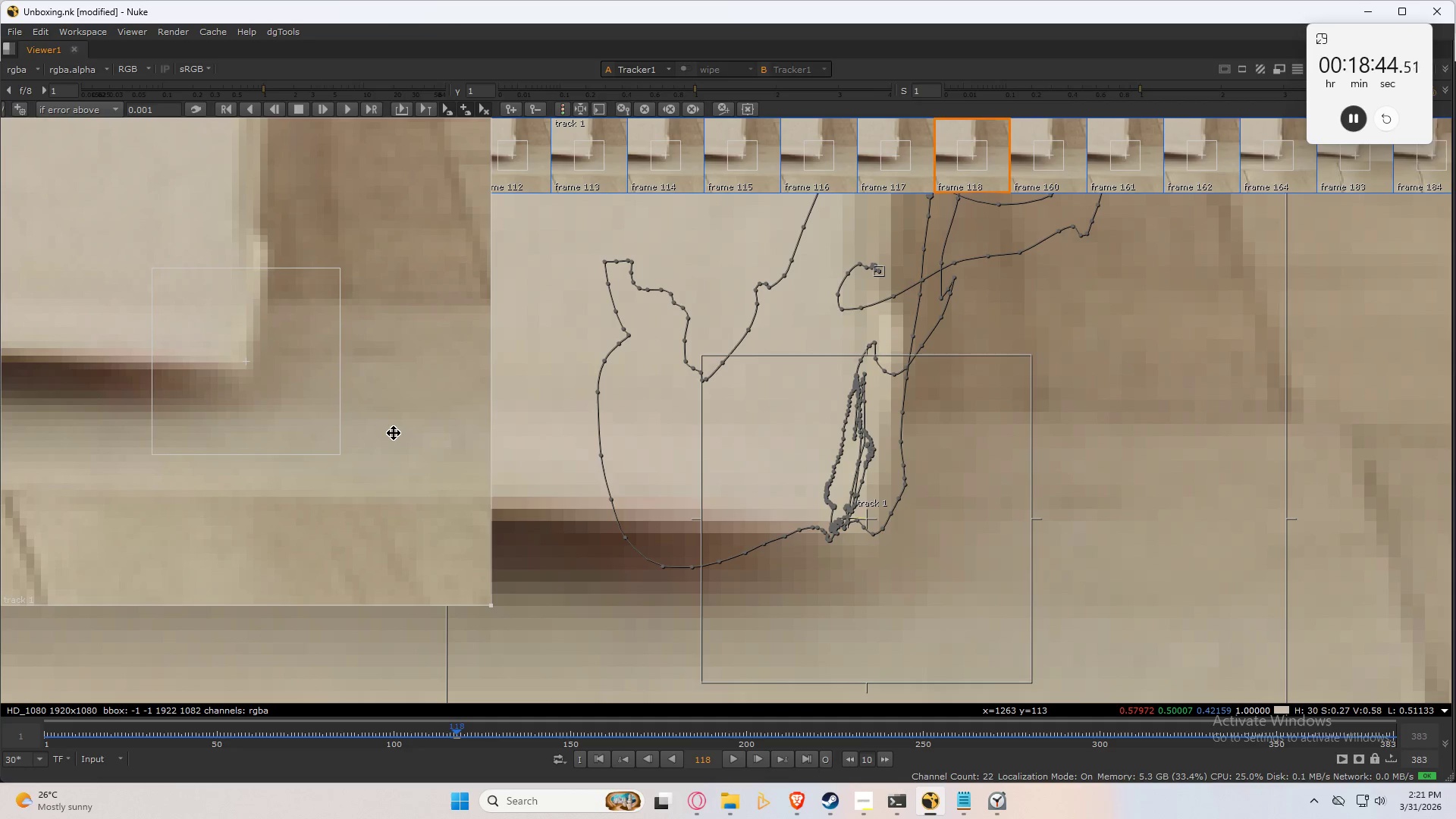 
key(ArrowRight)
 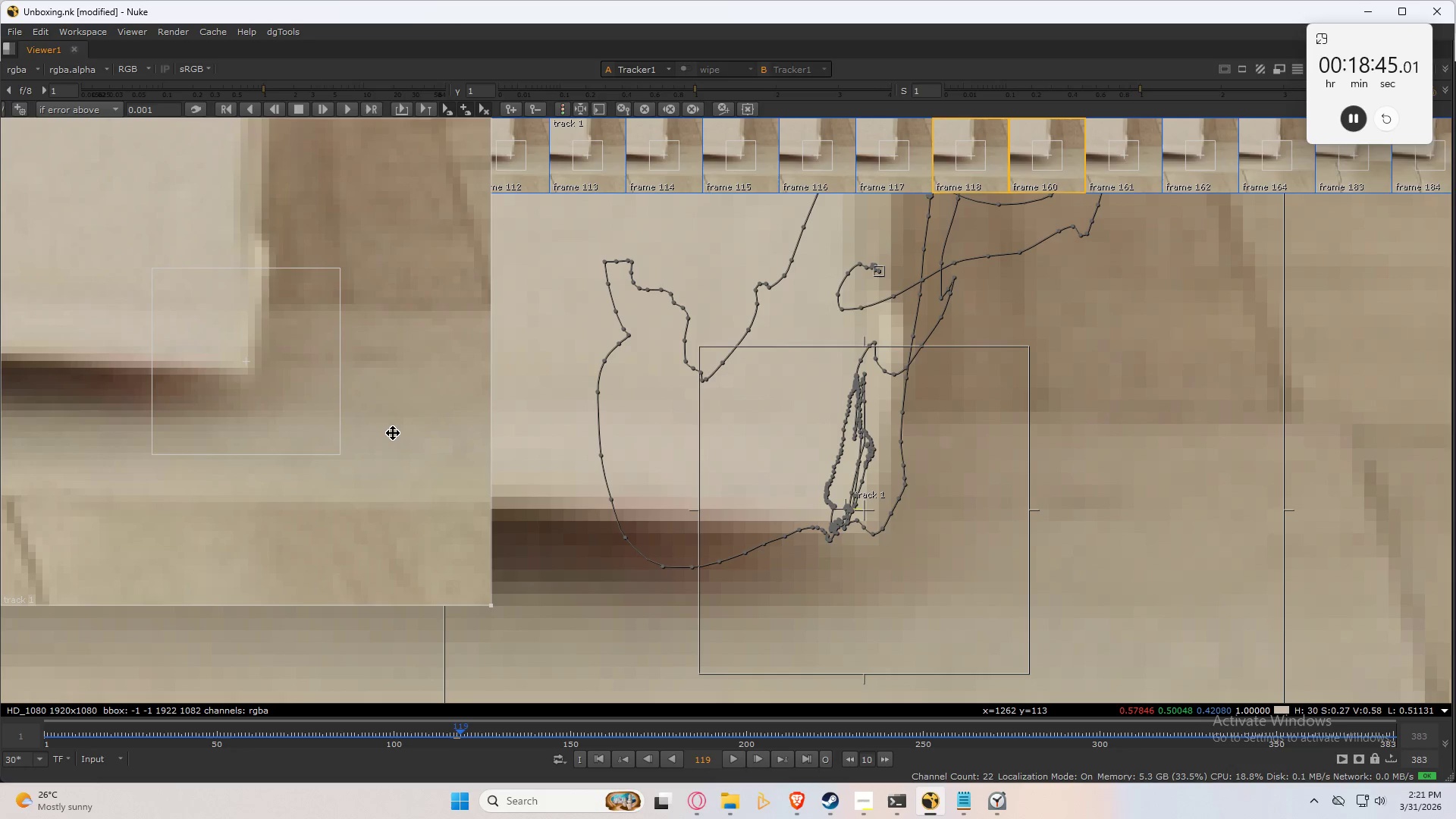 
left_click_drag(start_coordinate=[393, 433], to_coordinate=[391, 428])
 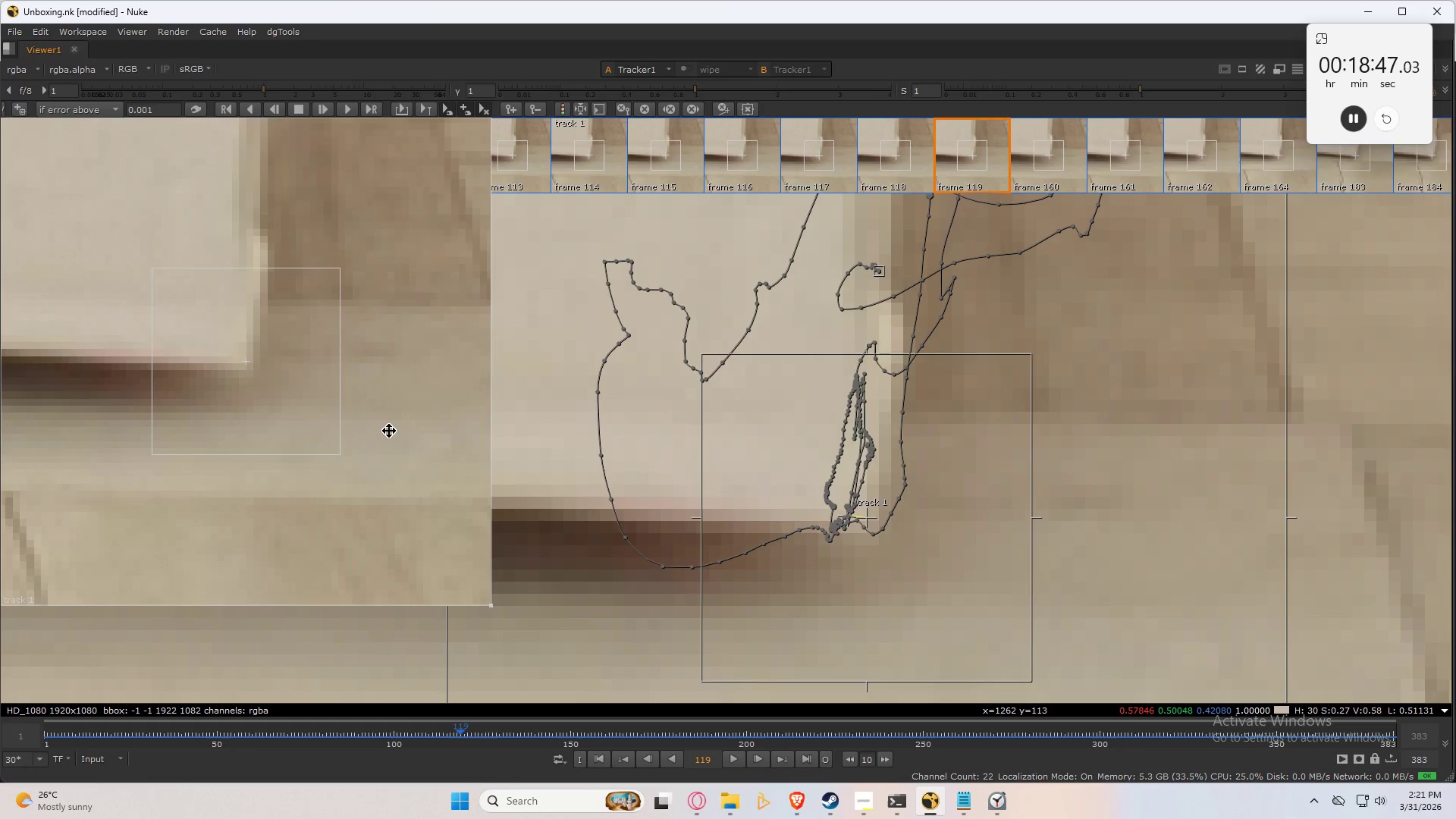 
key(ArrowLeft)
 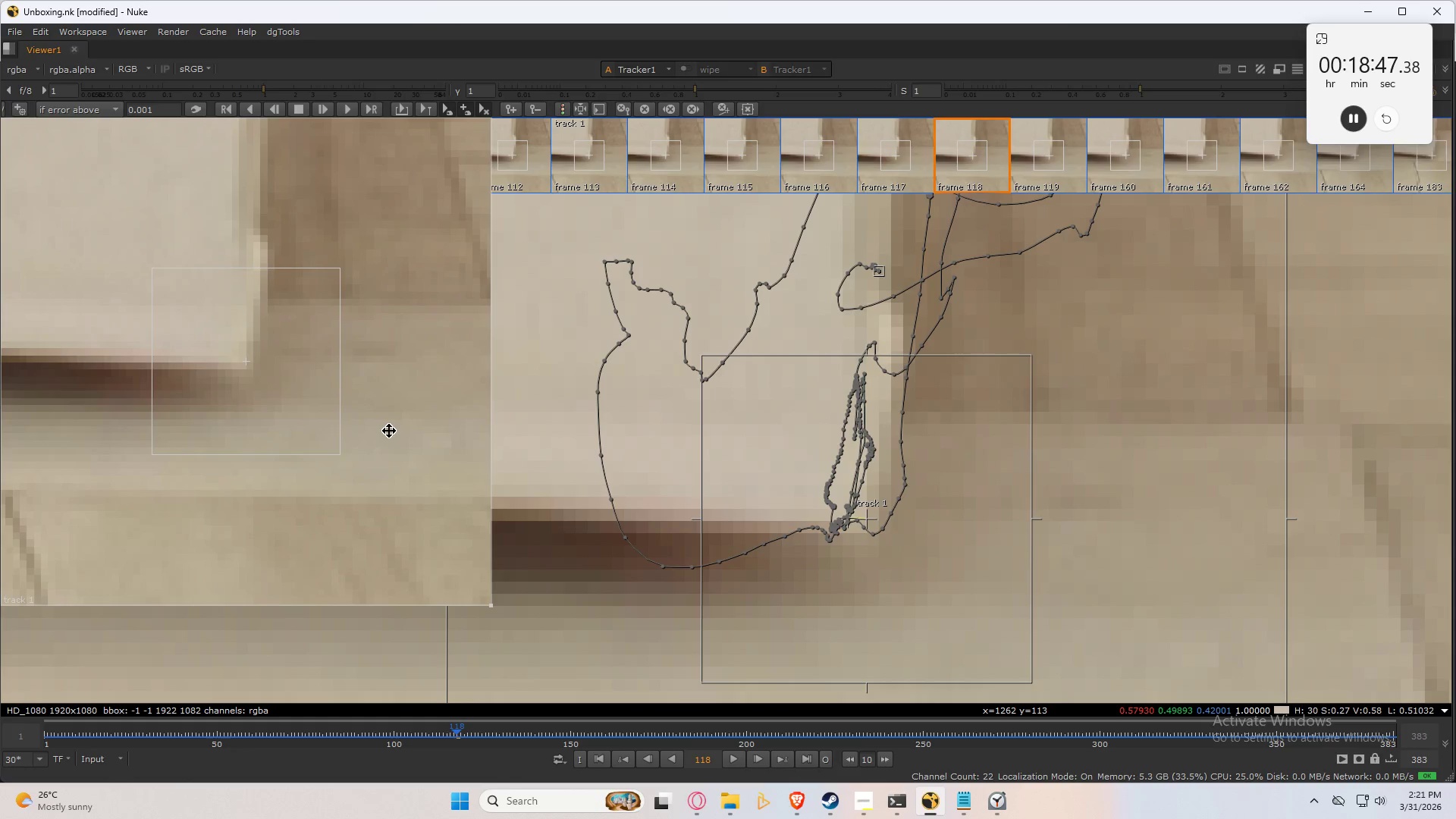 
key(ArrowRight)
 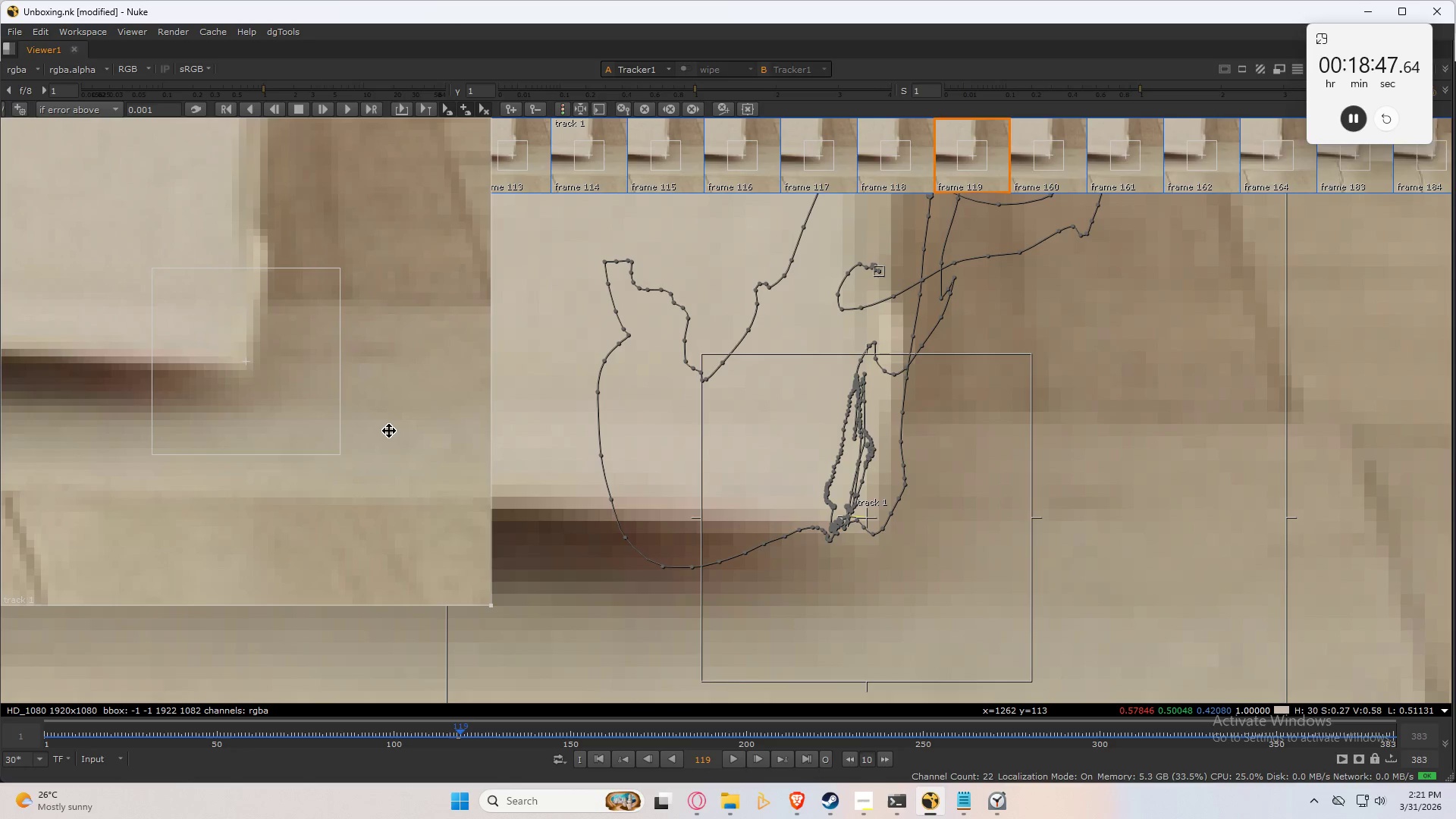 
key(ArrowLeft)
 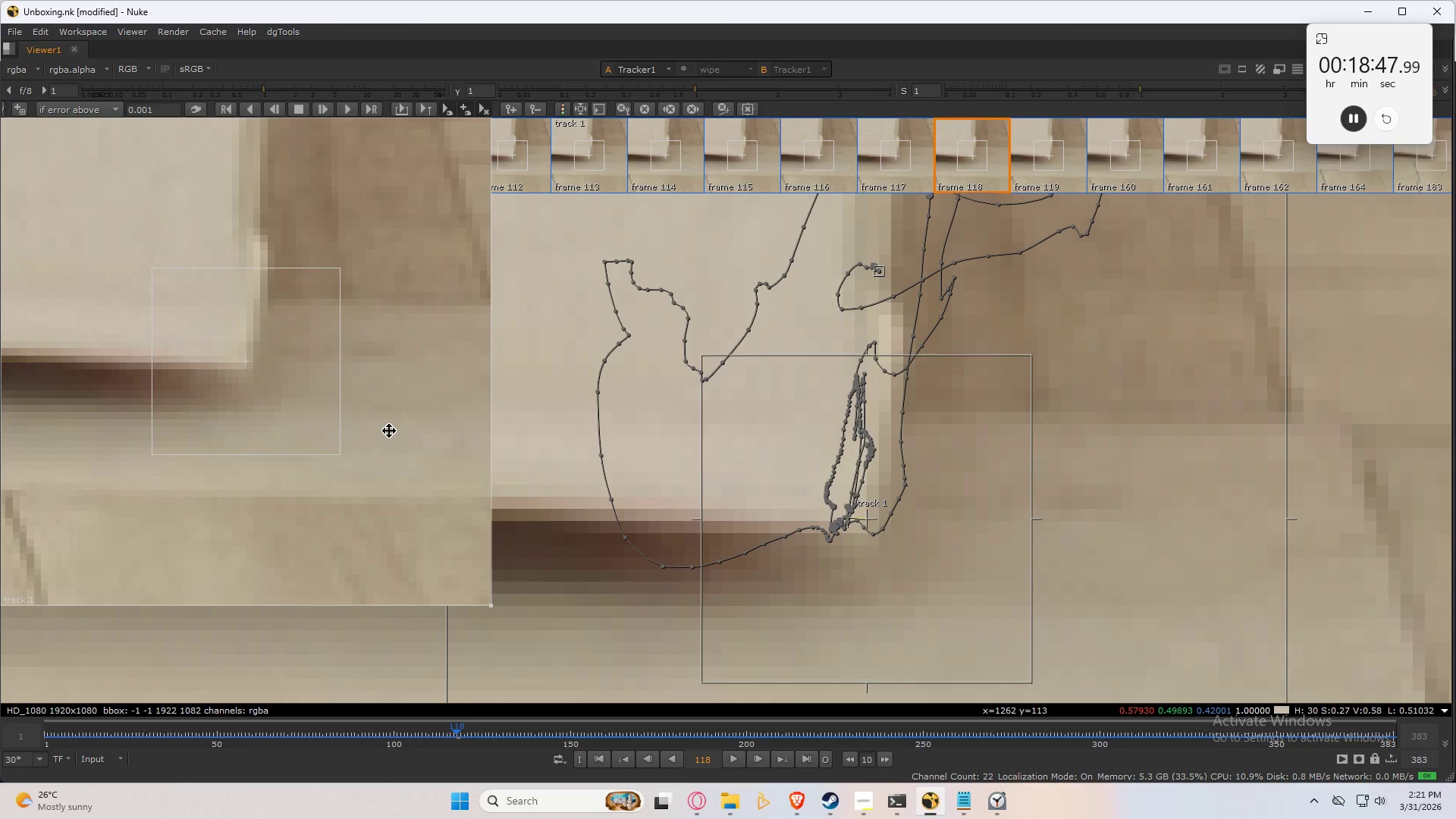 
key(ArrowRight)
 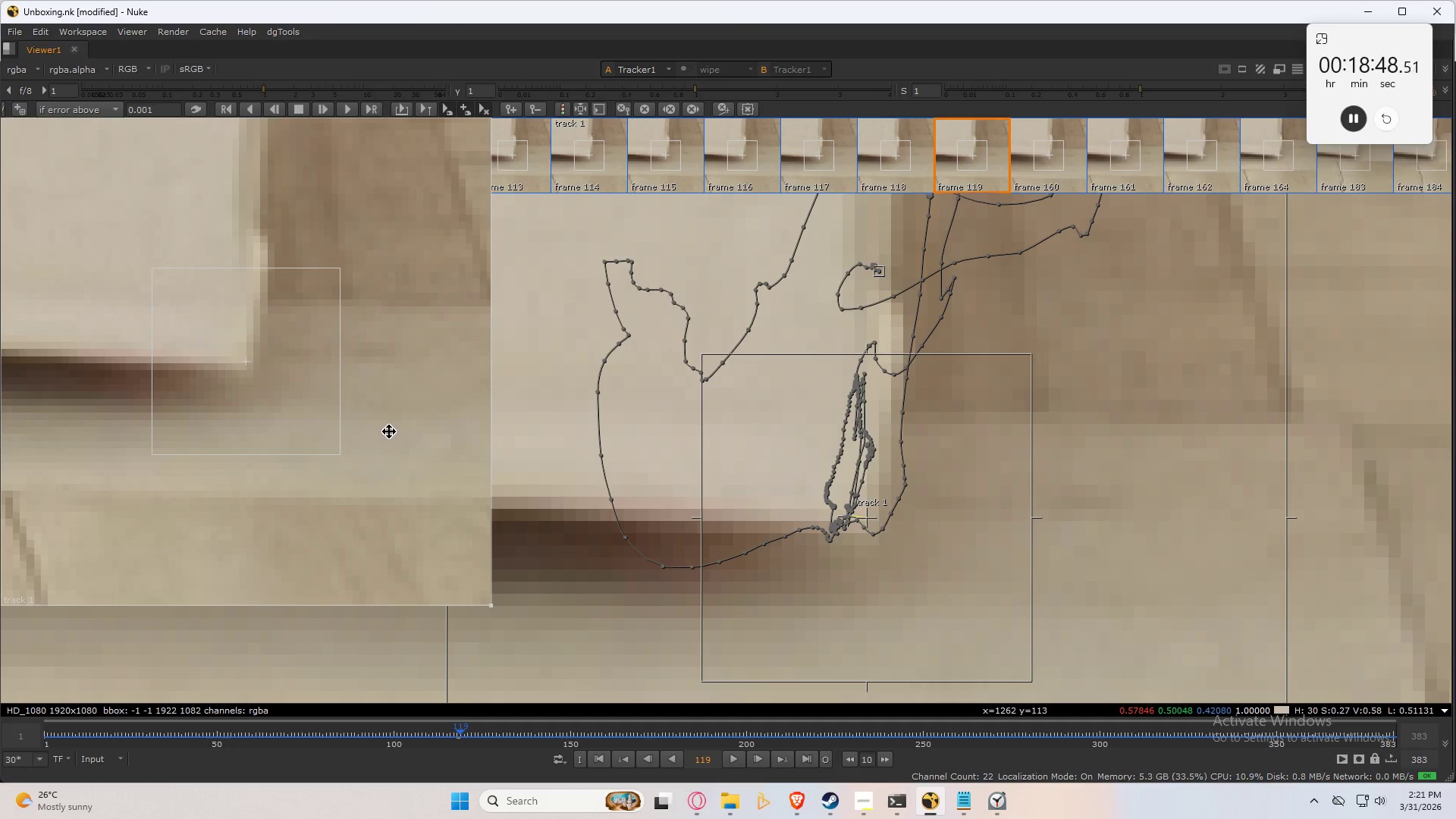 
key(ArrowRight)
 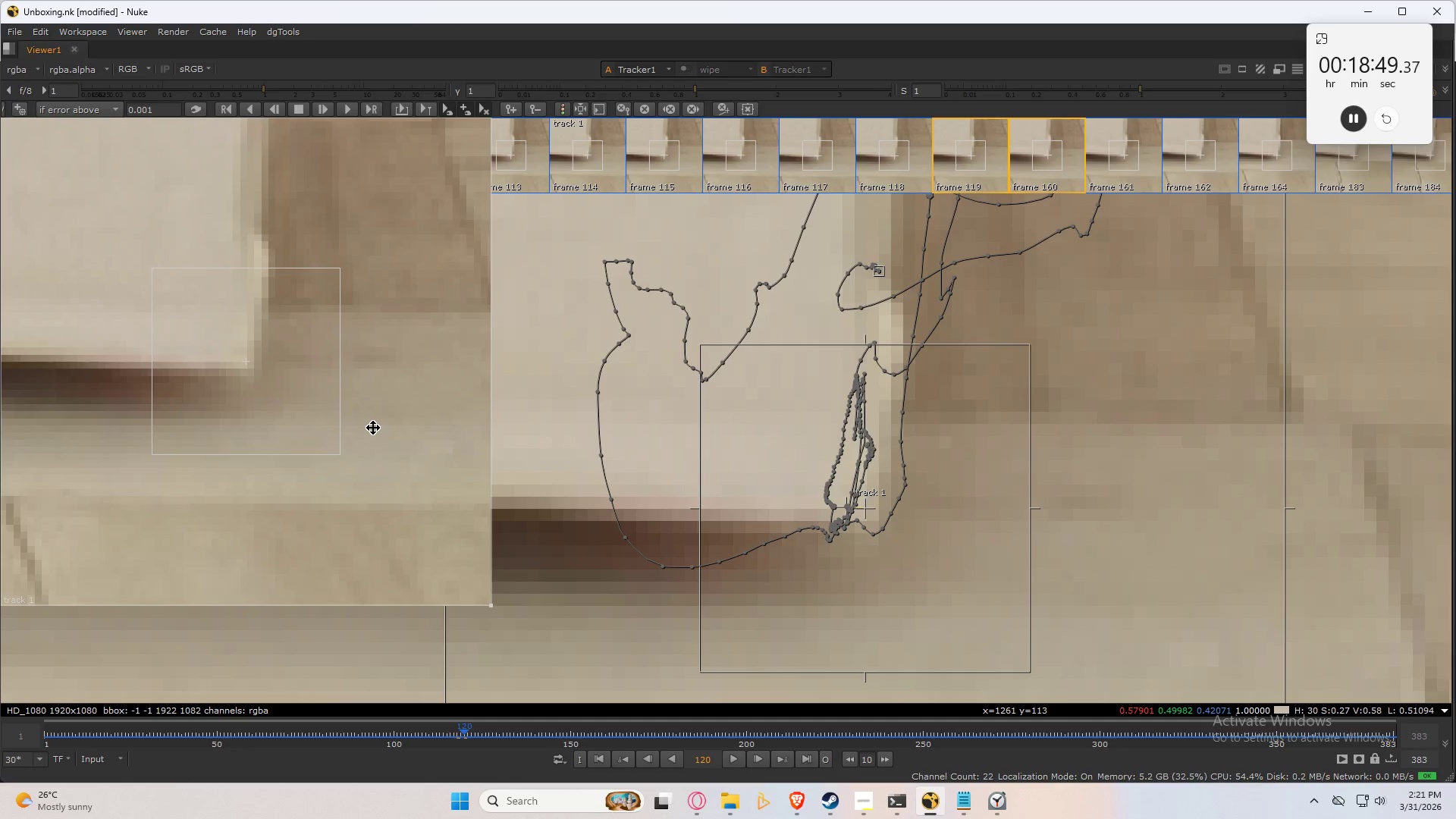 
key(ArrowLeft)
 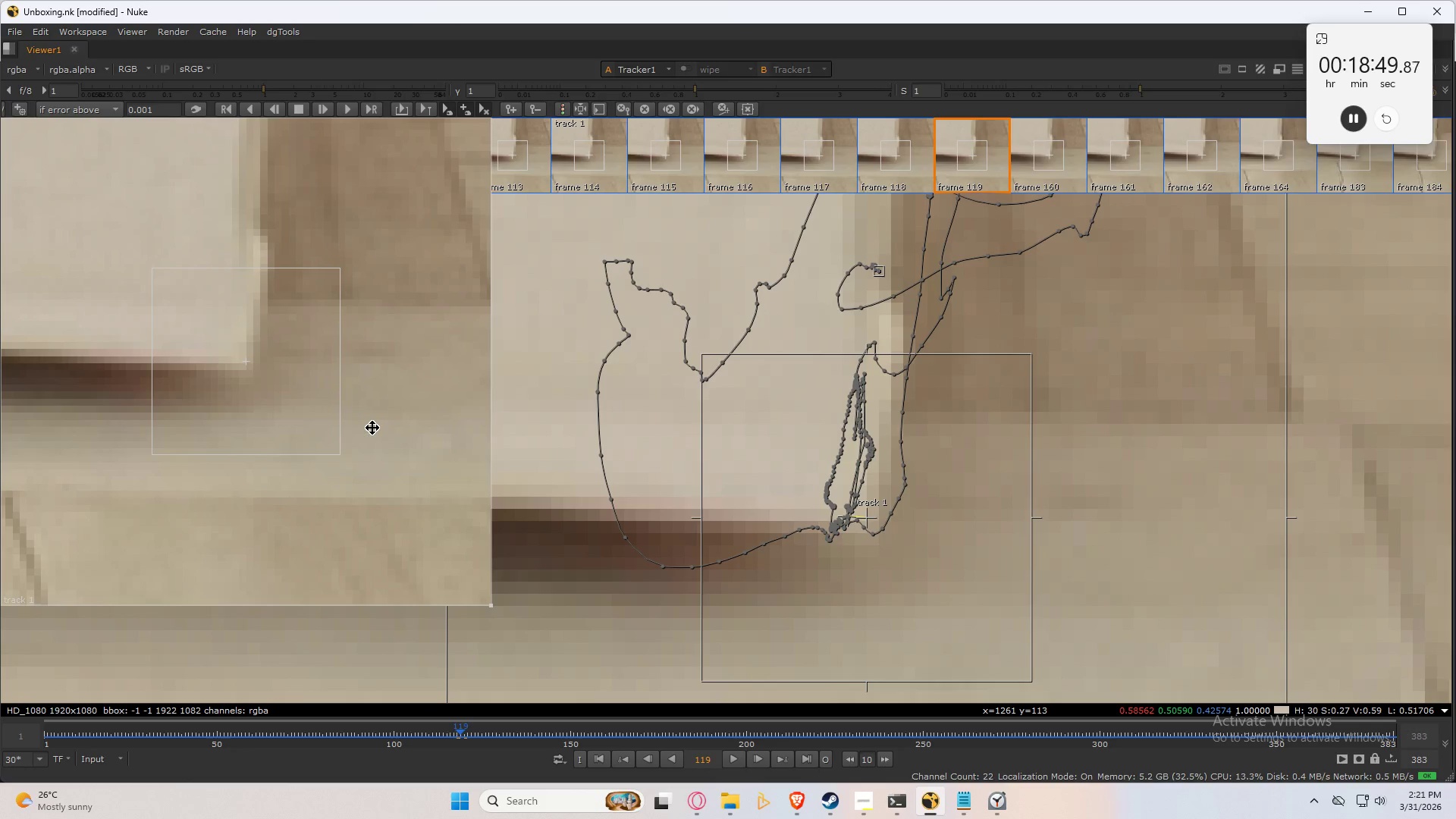 
key(ArrowRight)
 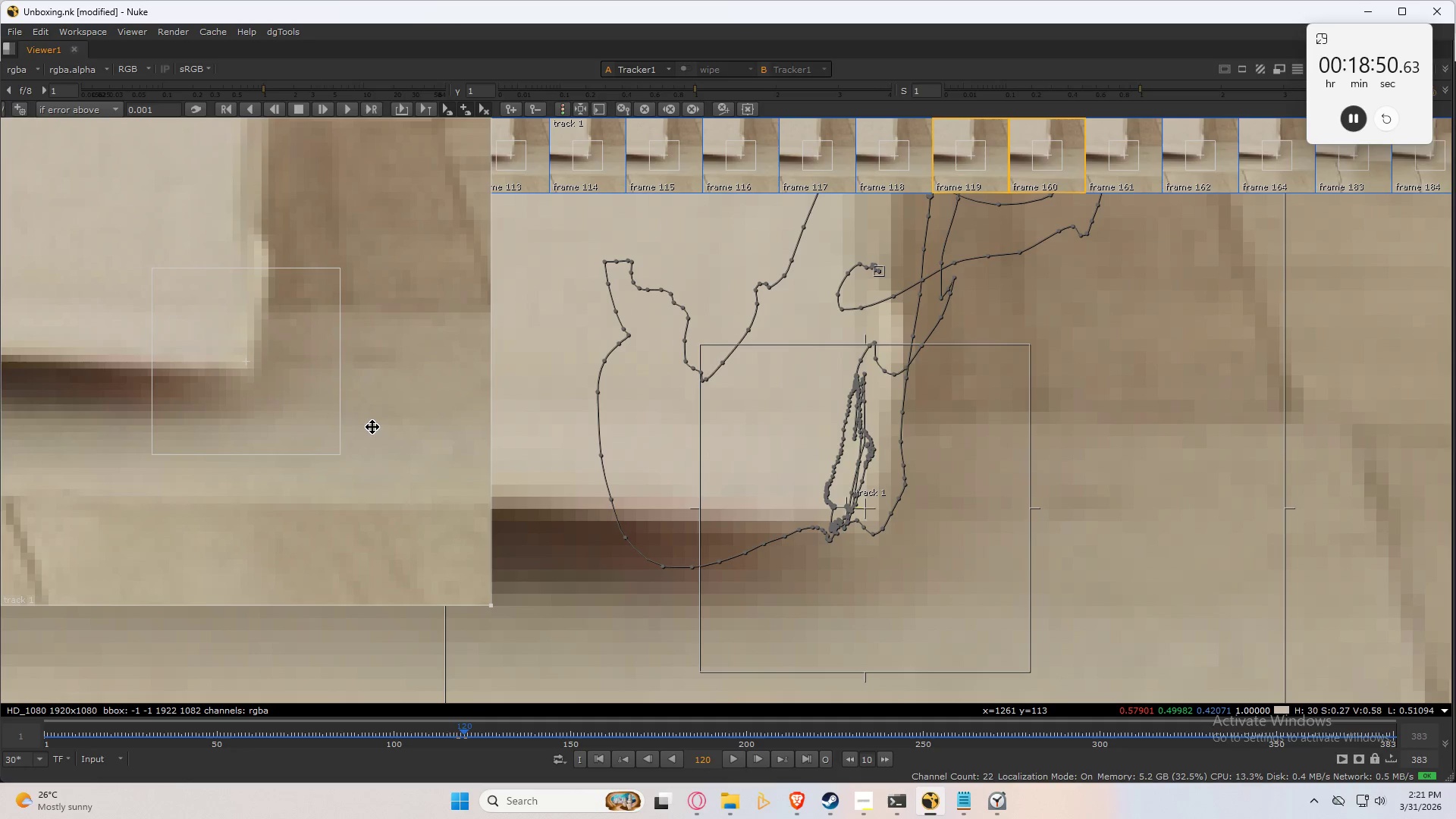 
key(ArrowLeft)
 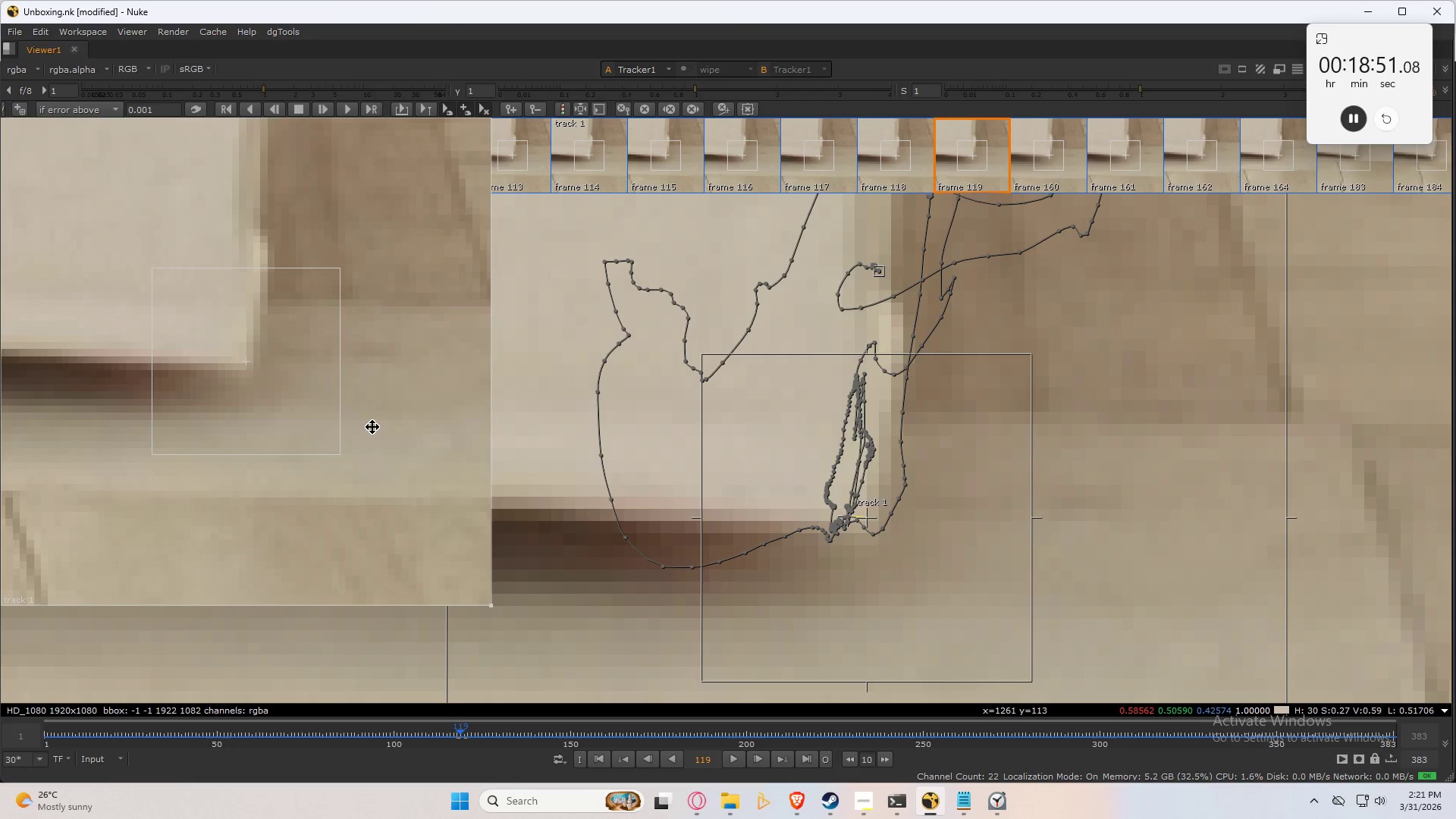 
key(ArrowRight)
 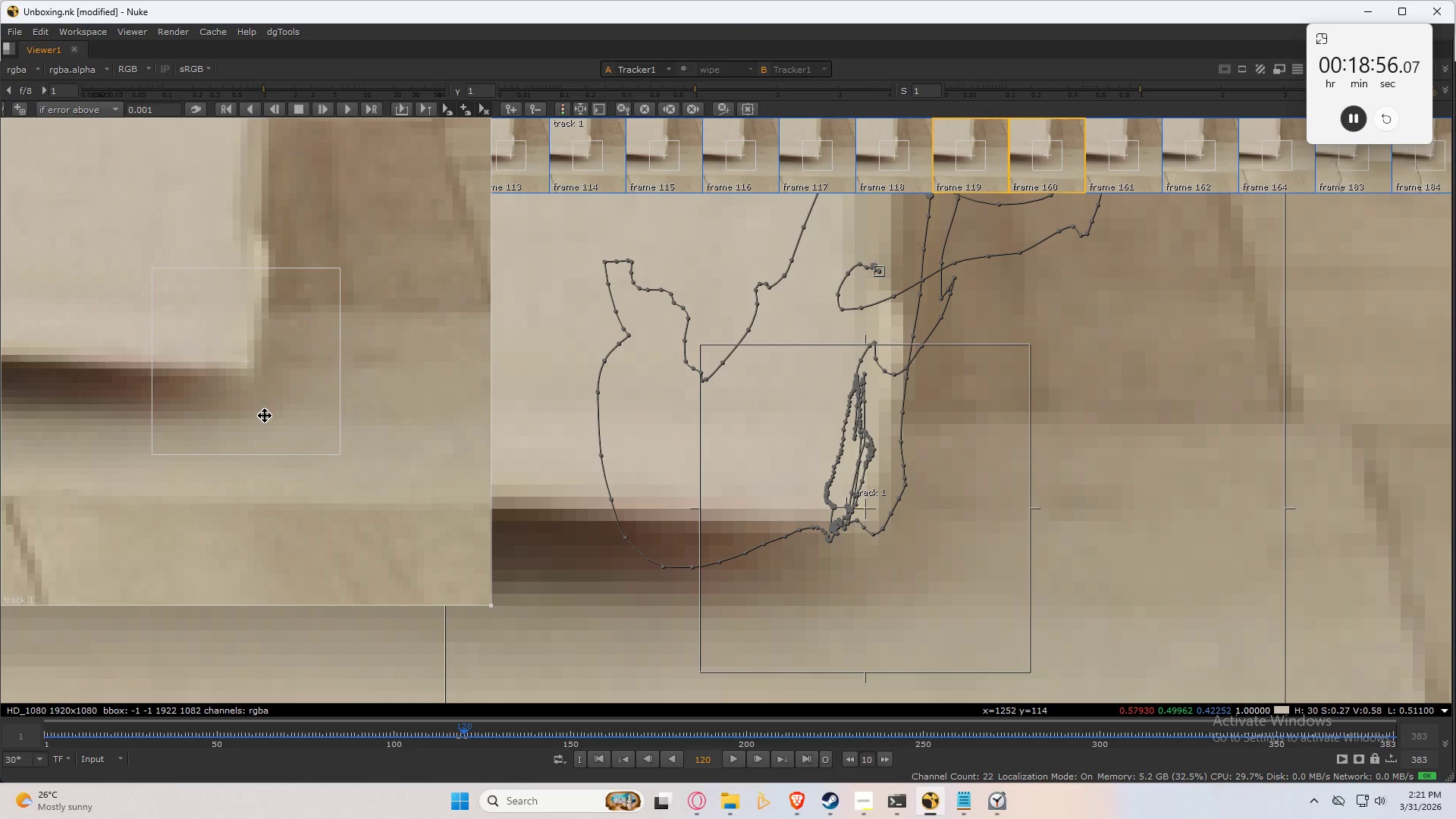 
wait(6.56)
 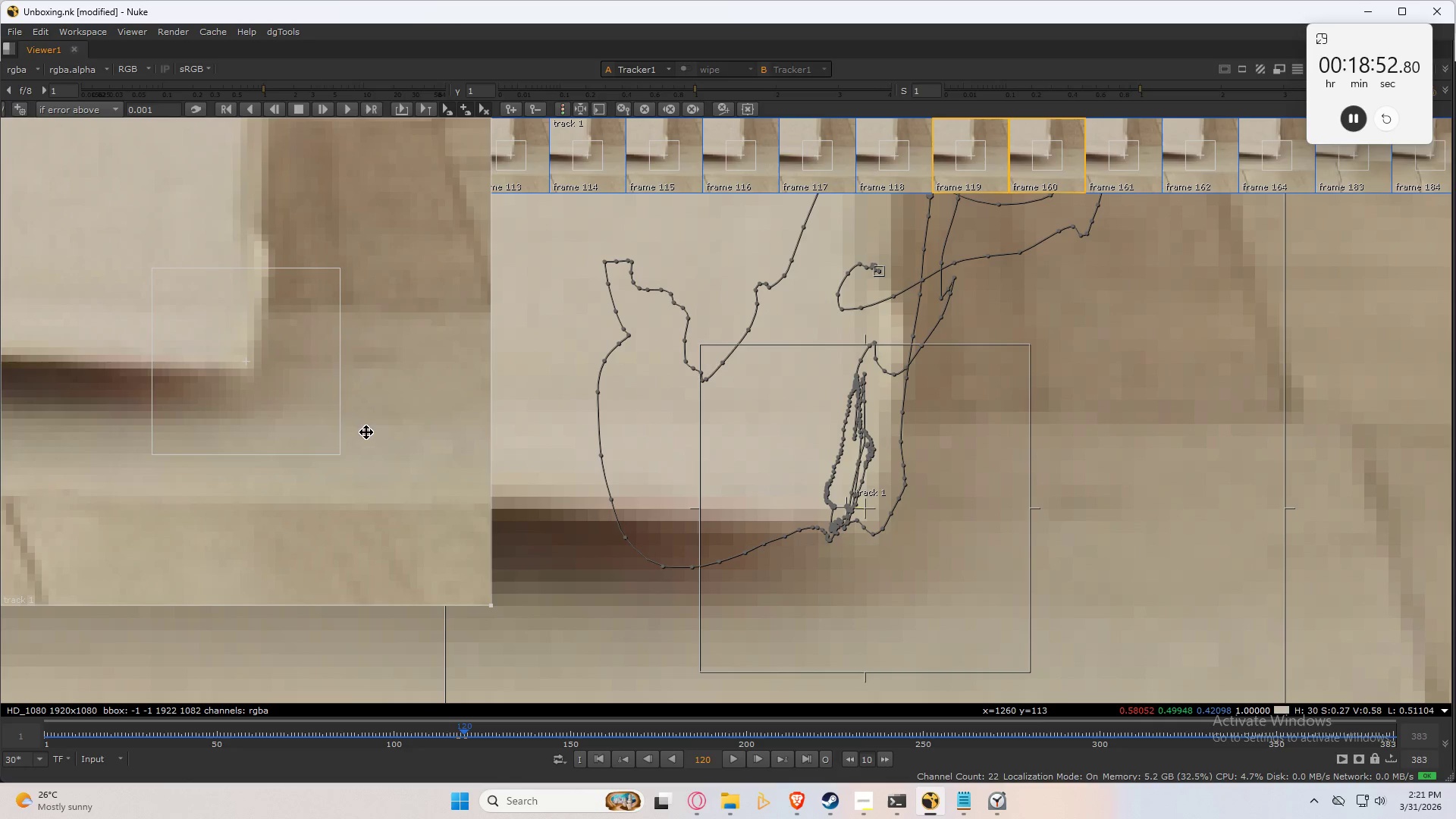 
left_click_drag(start_coordinate=[384, 430], to_coordinate=[382, 426])
 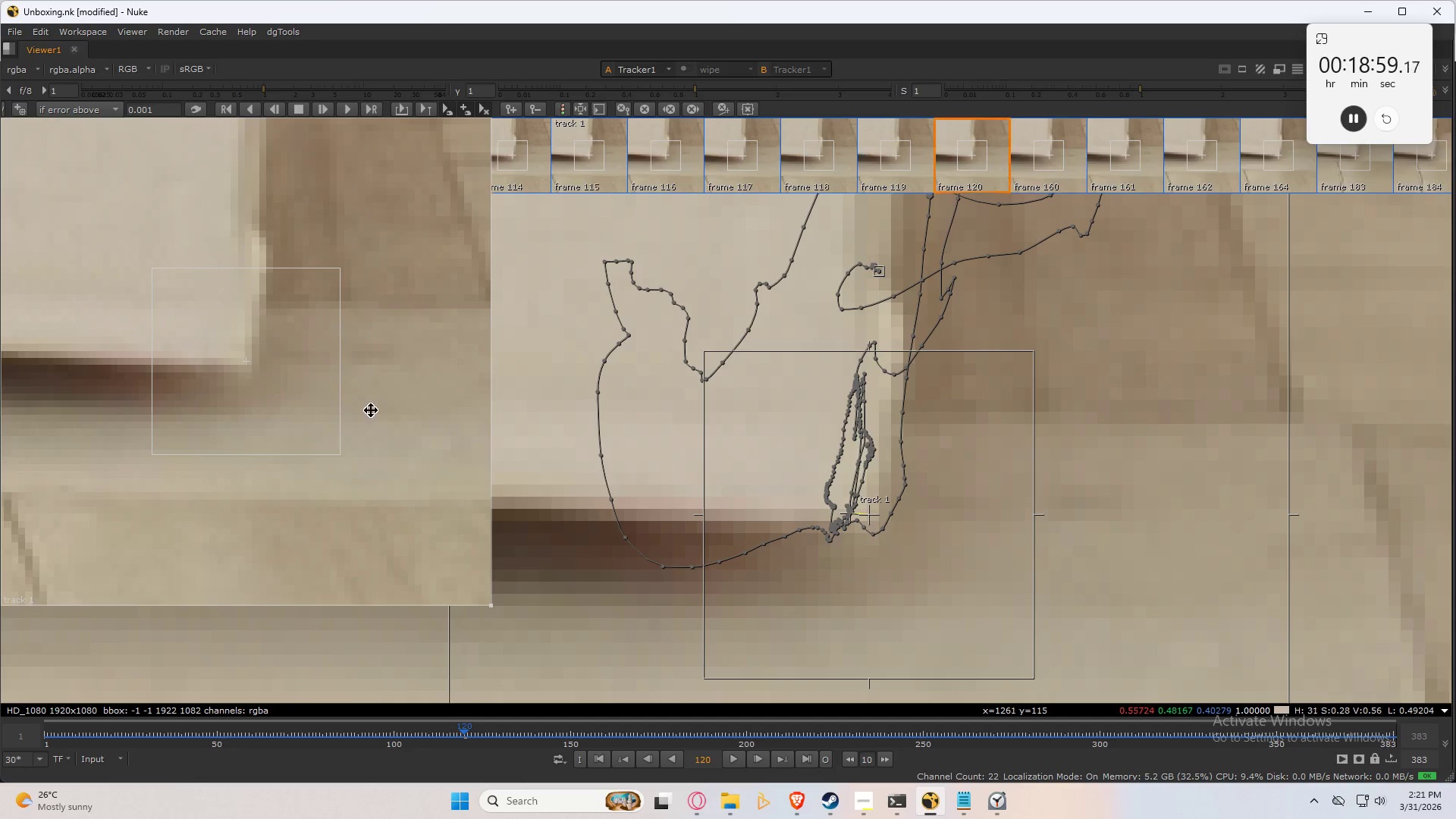 
key(ArrowLeft)
 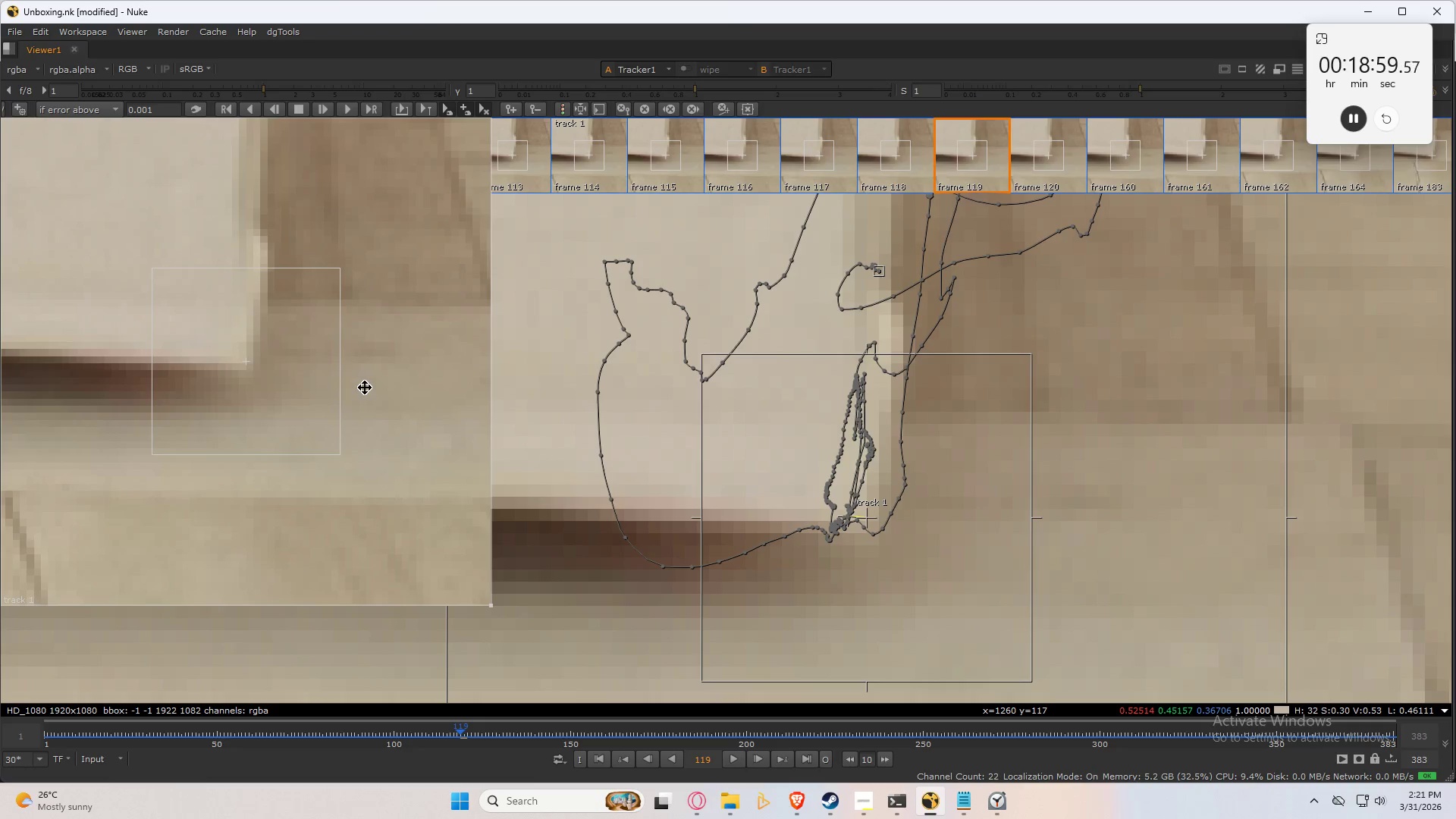 
key(ArrowRight)
 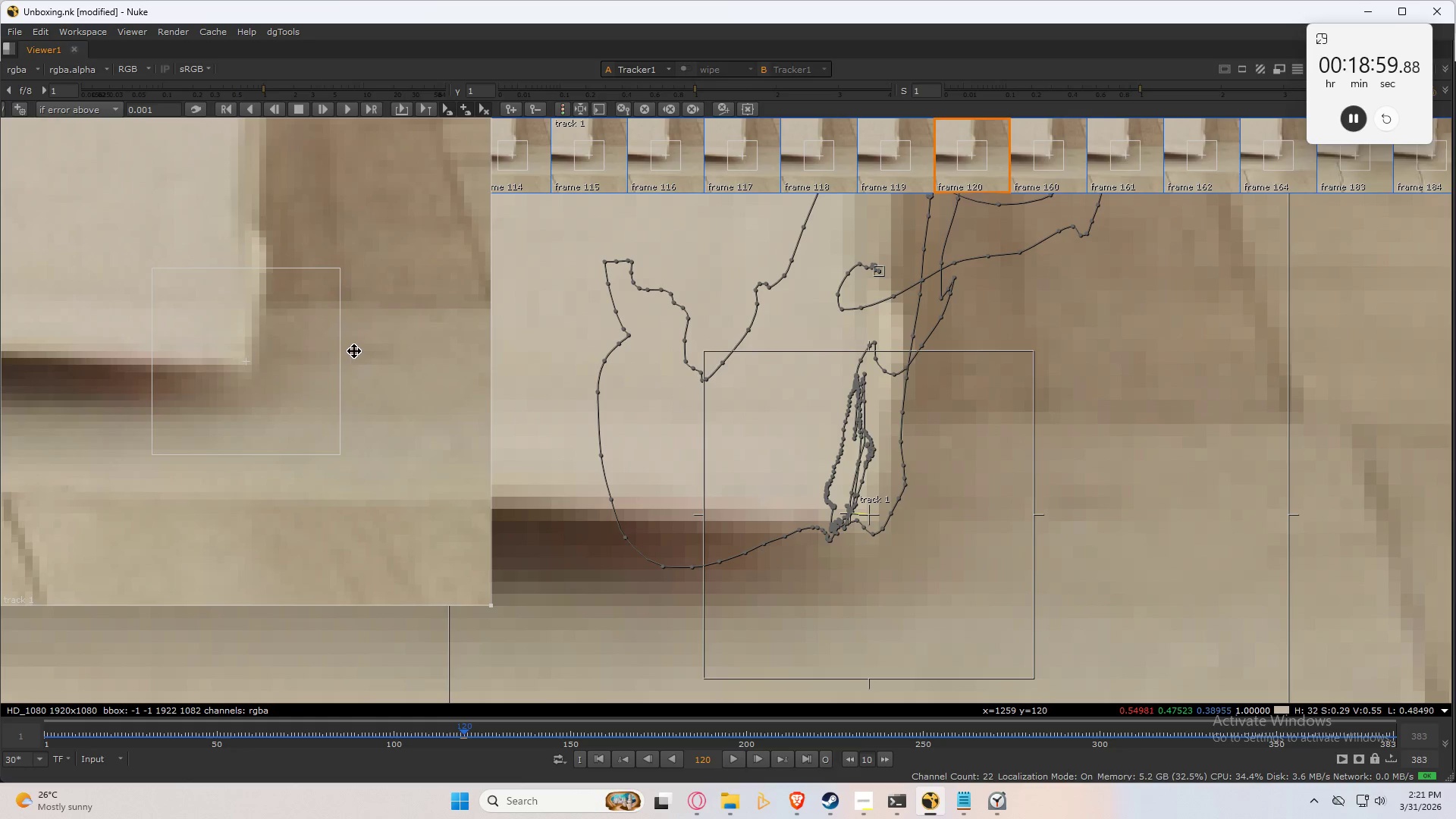 
key(ArrowLeft)
 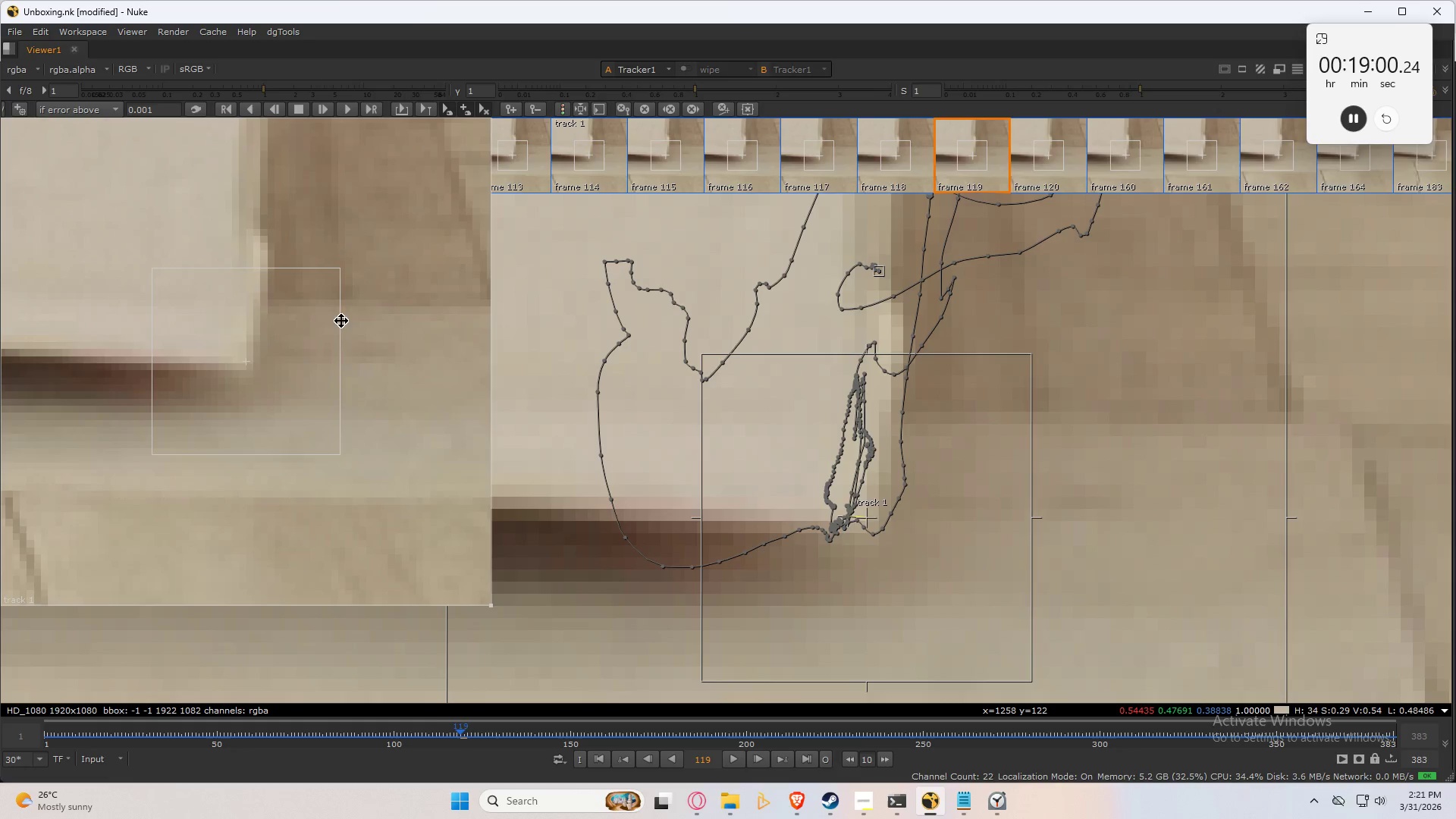 
key(ArrowRight)
 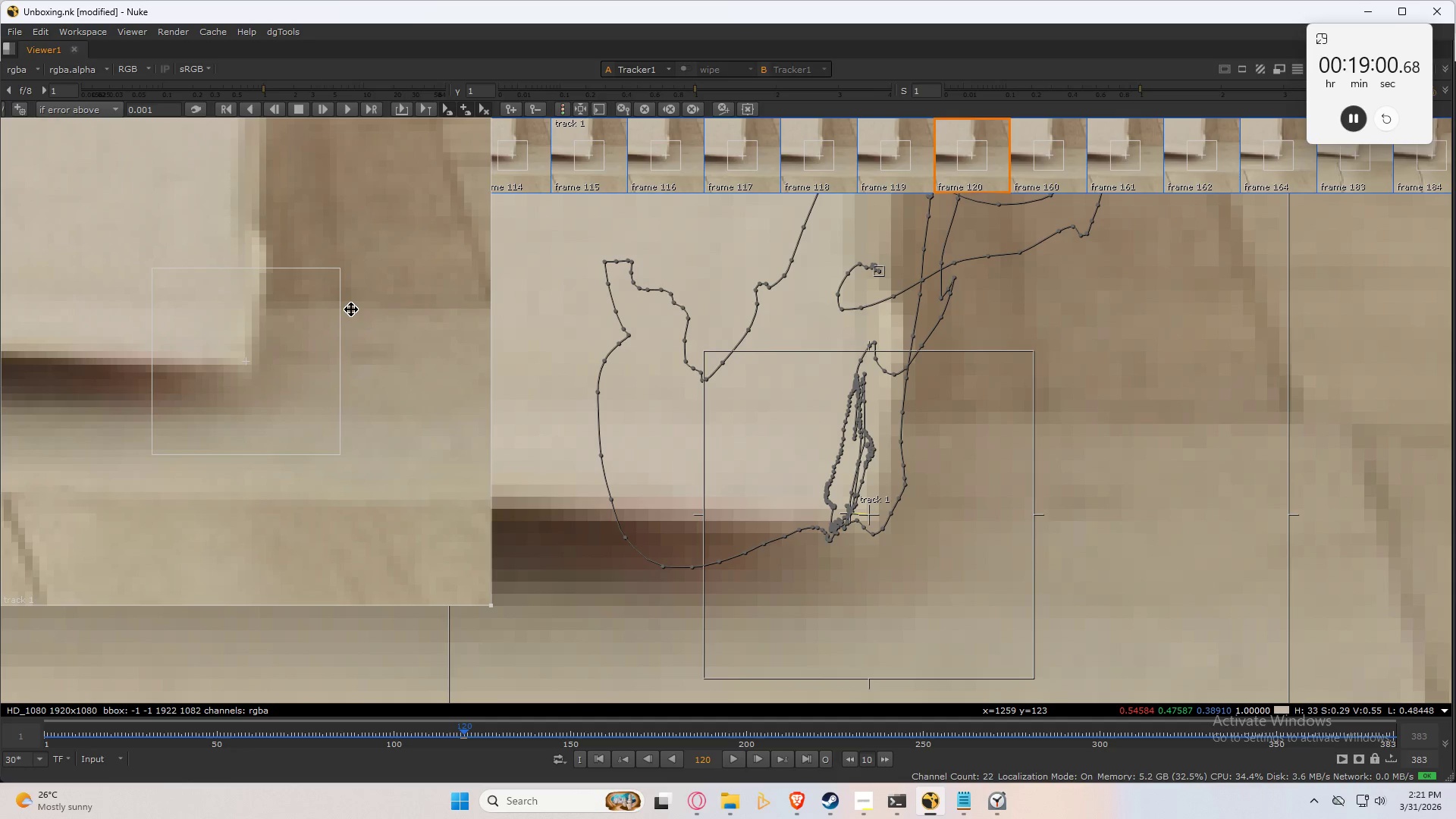 
key(ArrowRight)
 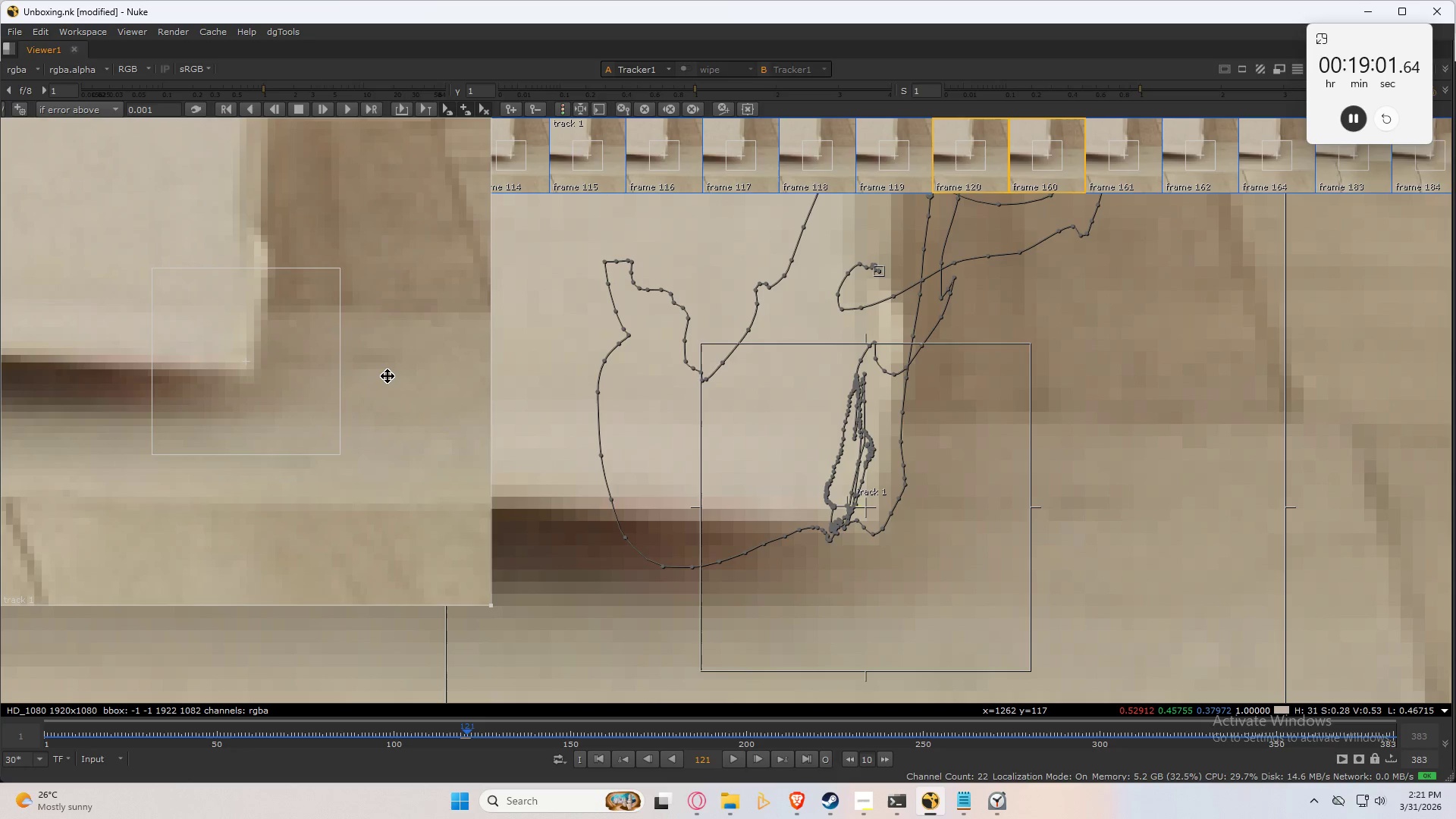 
left_click_drag(start_coordinate=[388, 375], to_coordinate=[388, 369])
 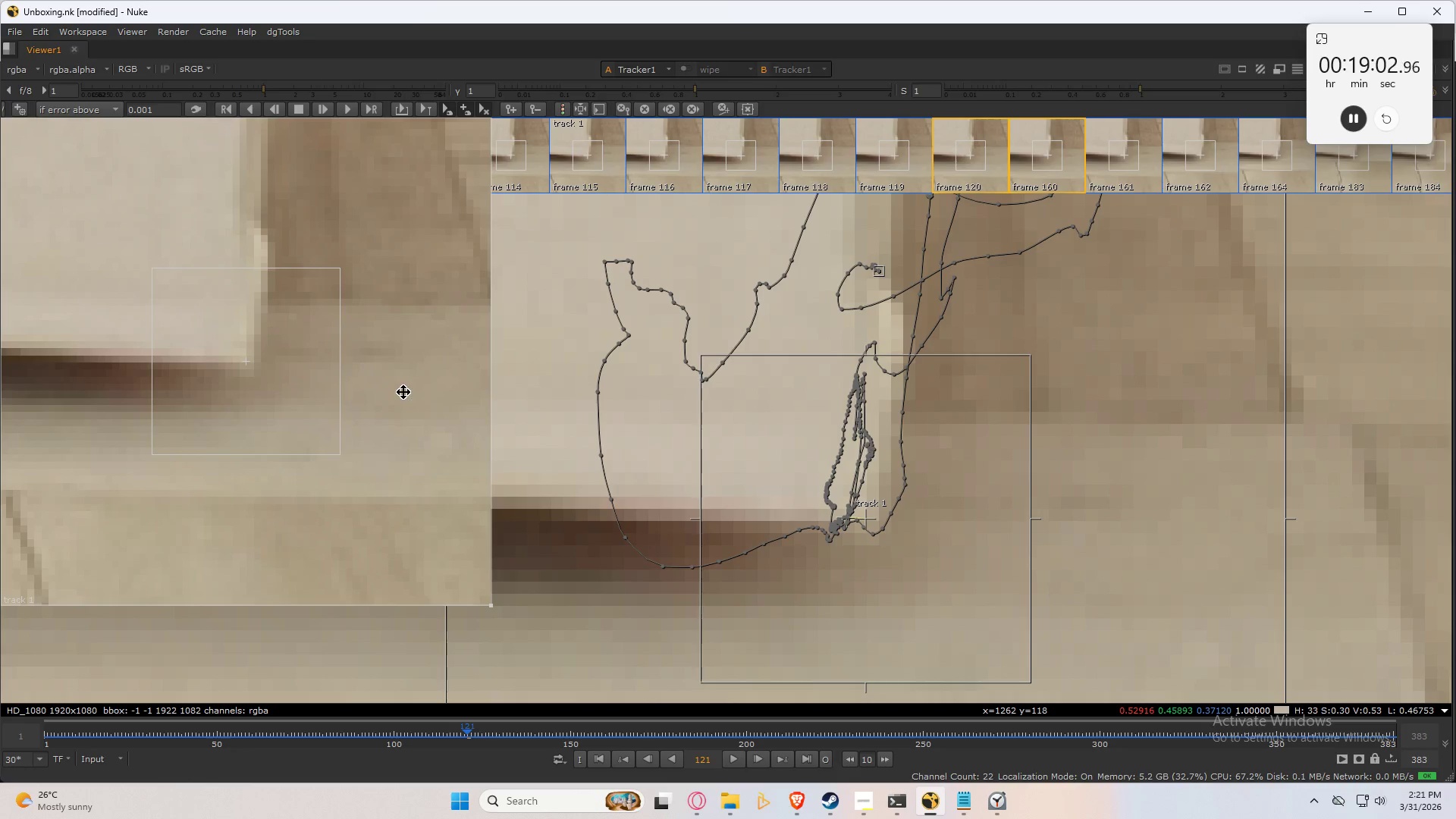 
key(ArrowLeft)
 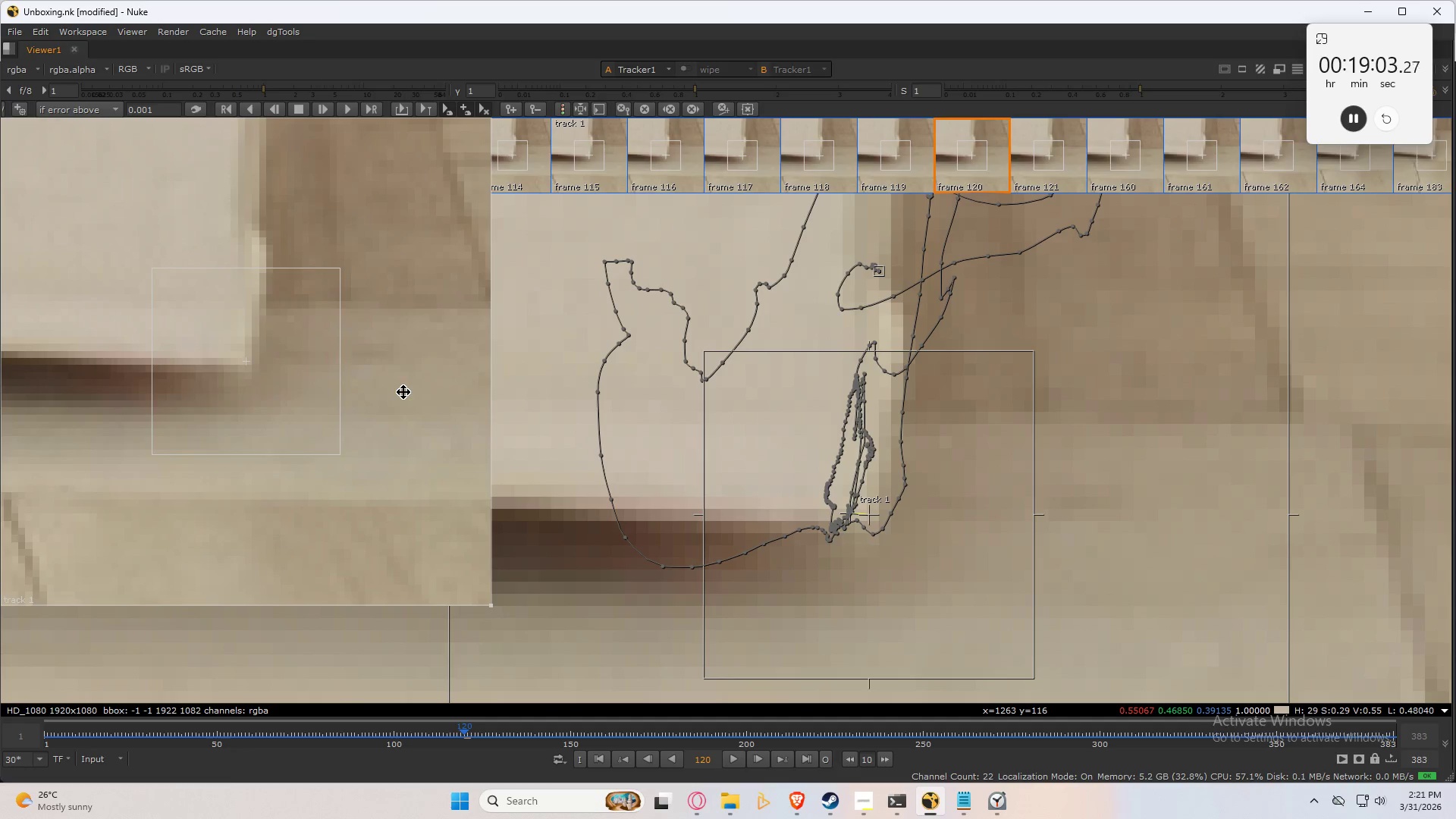 
key(ArrowRight)
 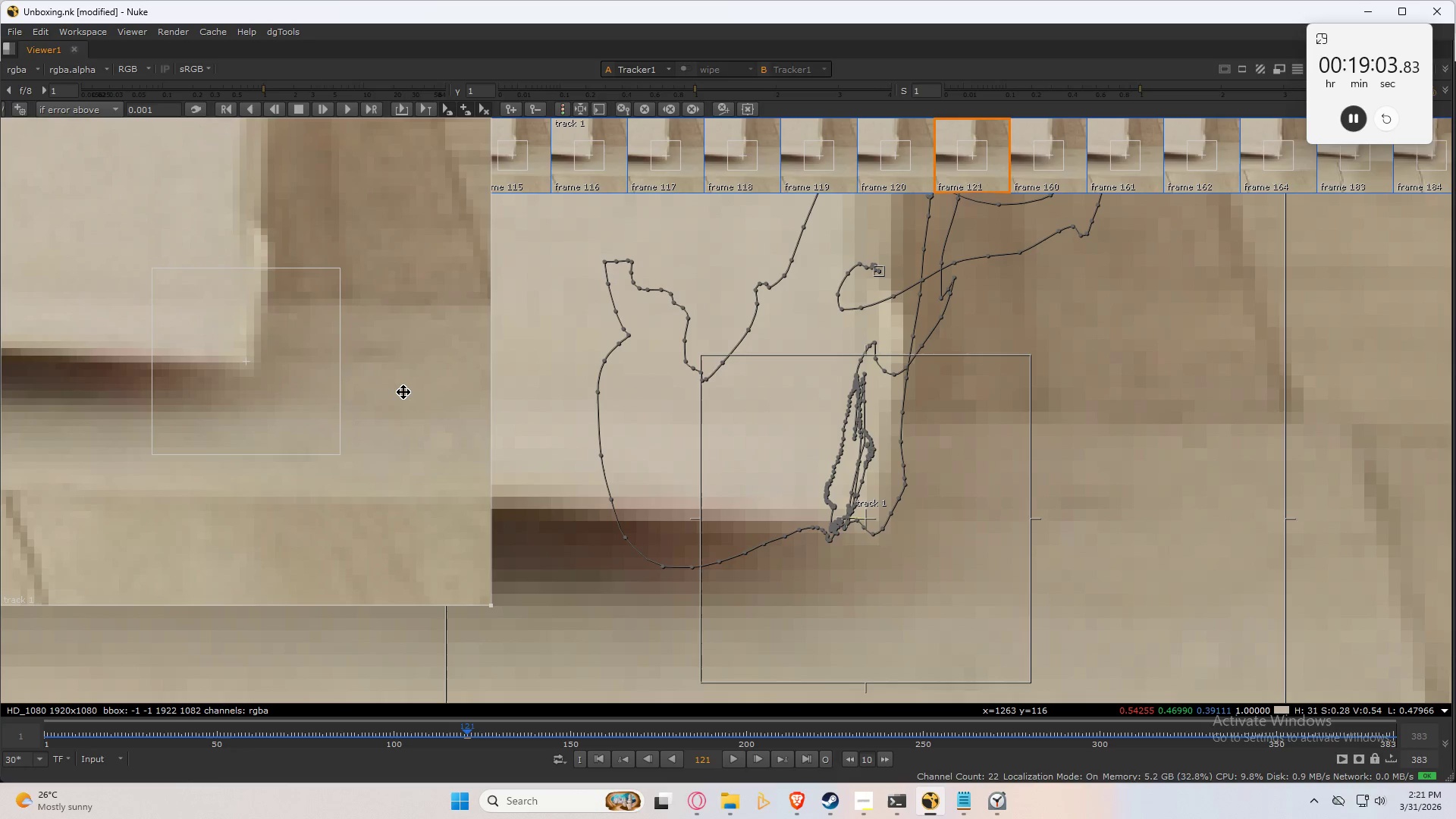 
key(ArrowLeft)
 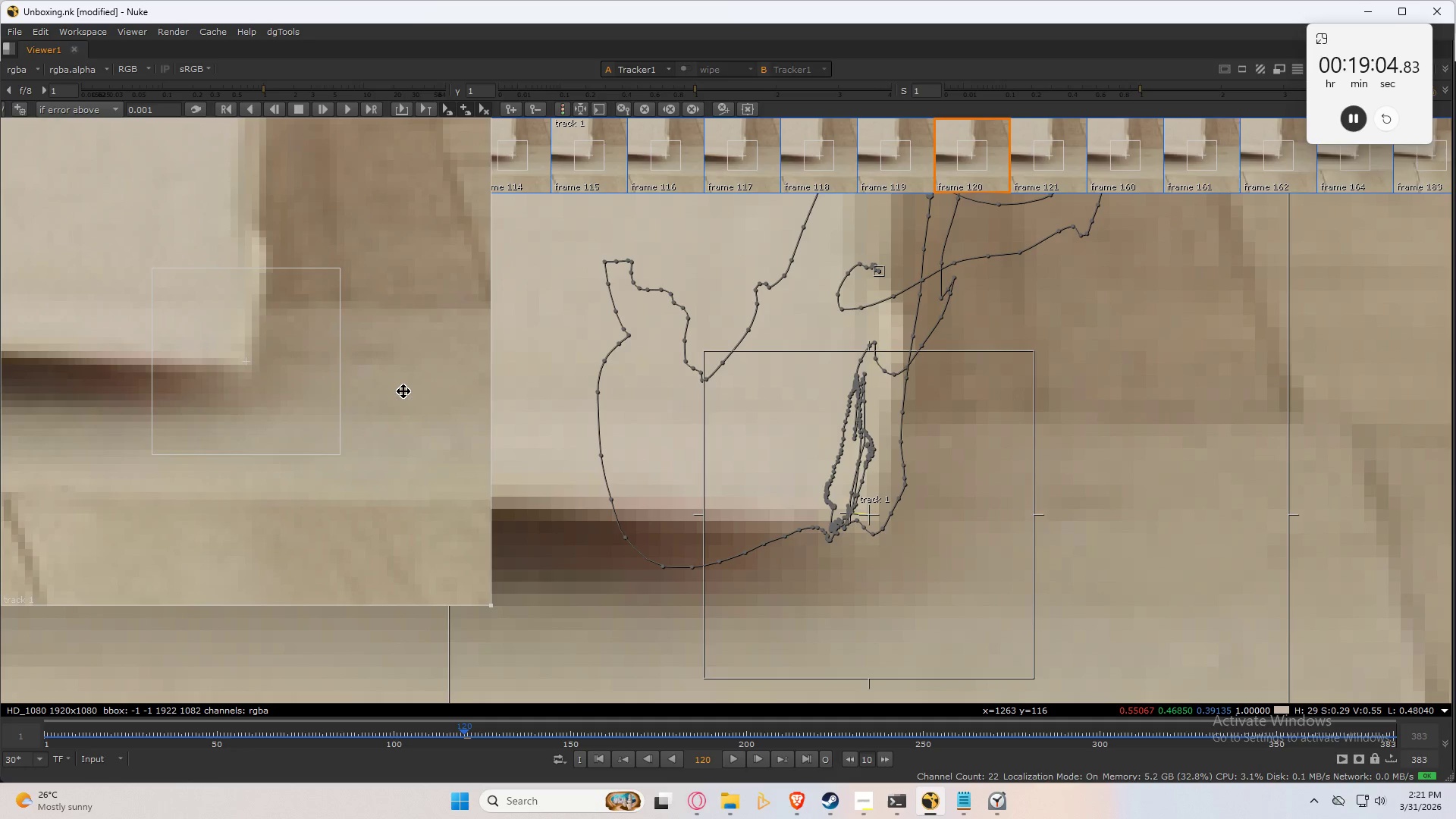 
key(ArrowRight)
 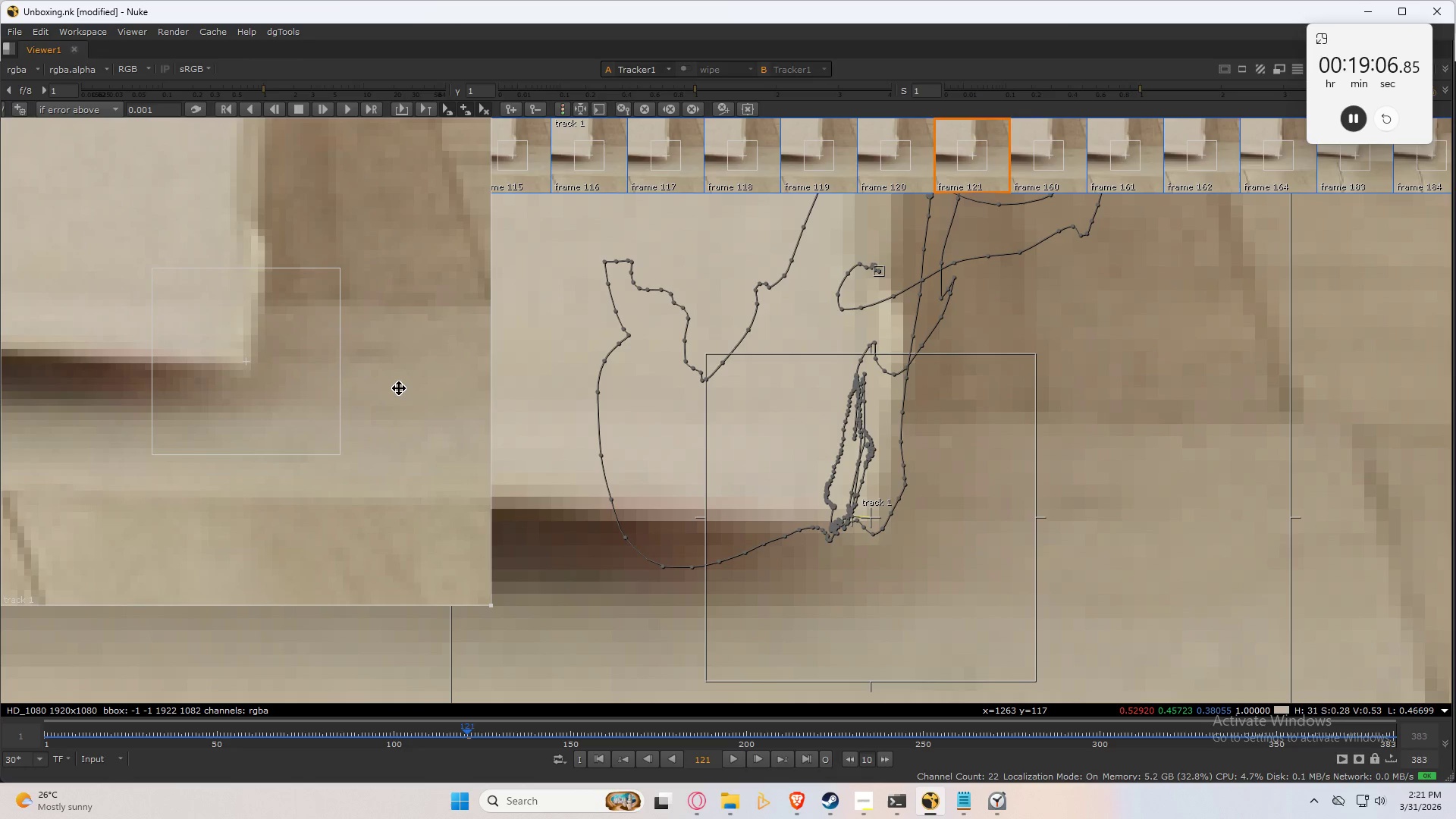 
key(ArrowLeft)
 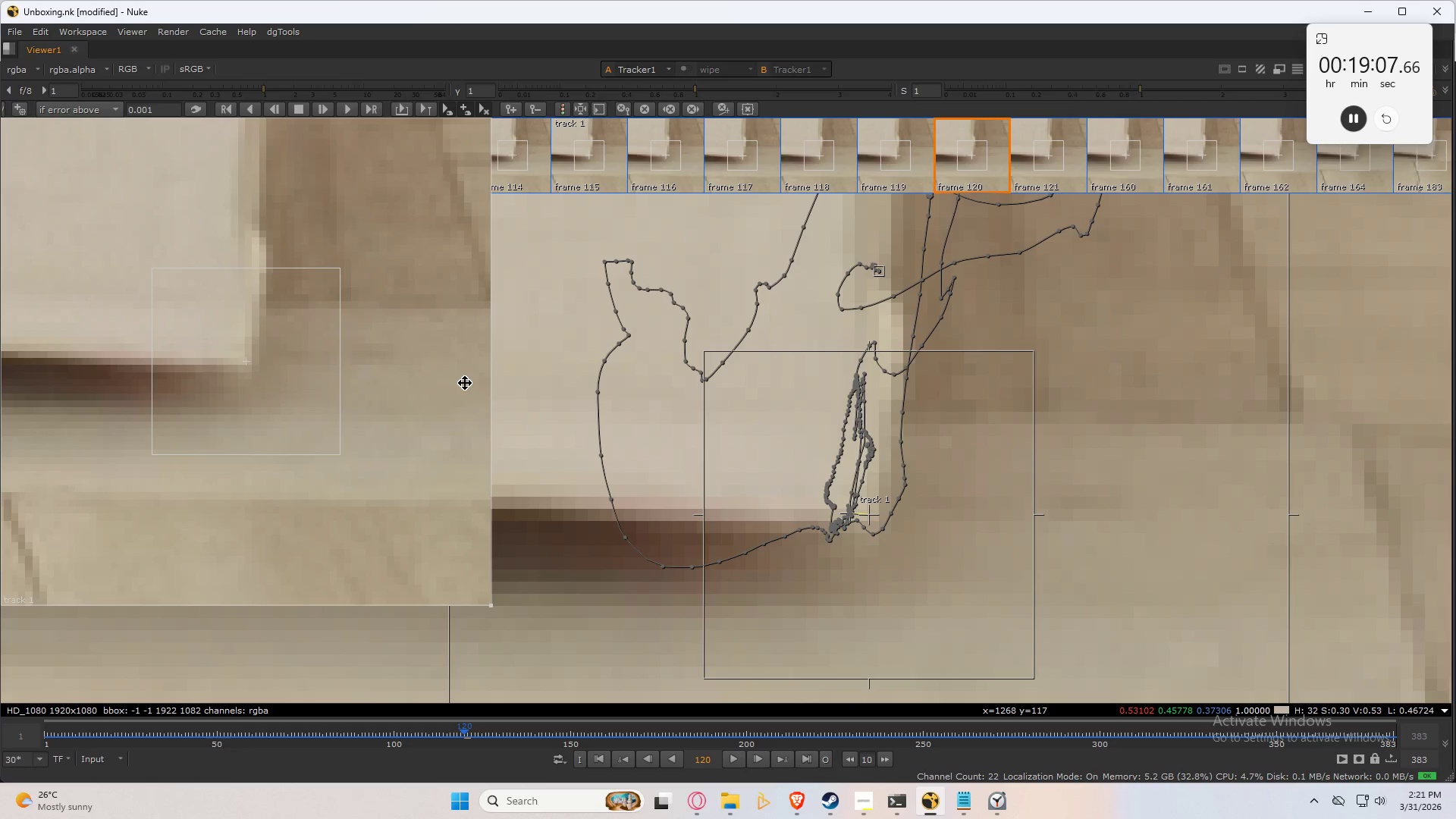 
key(ArrowRight)
 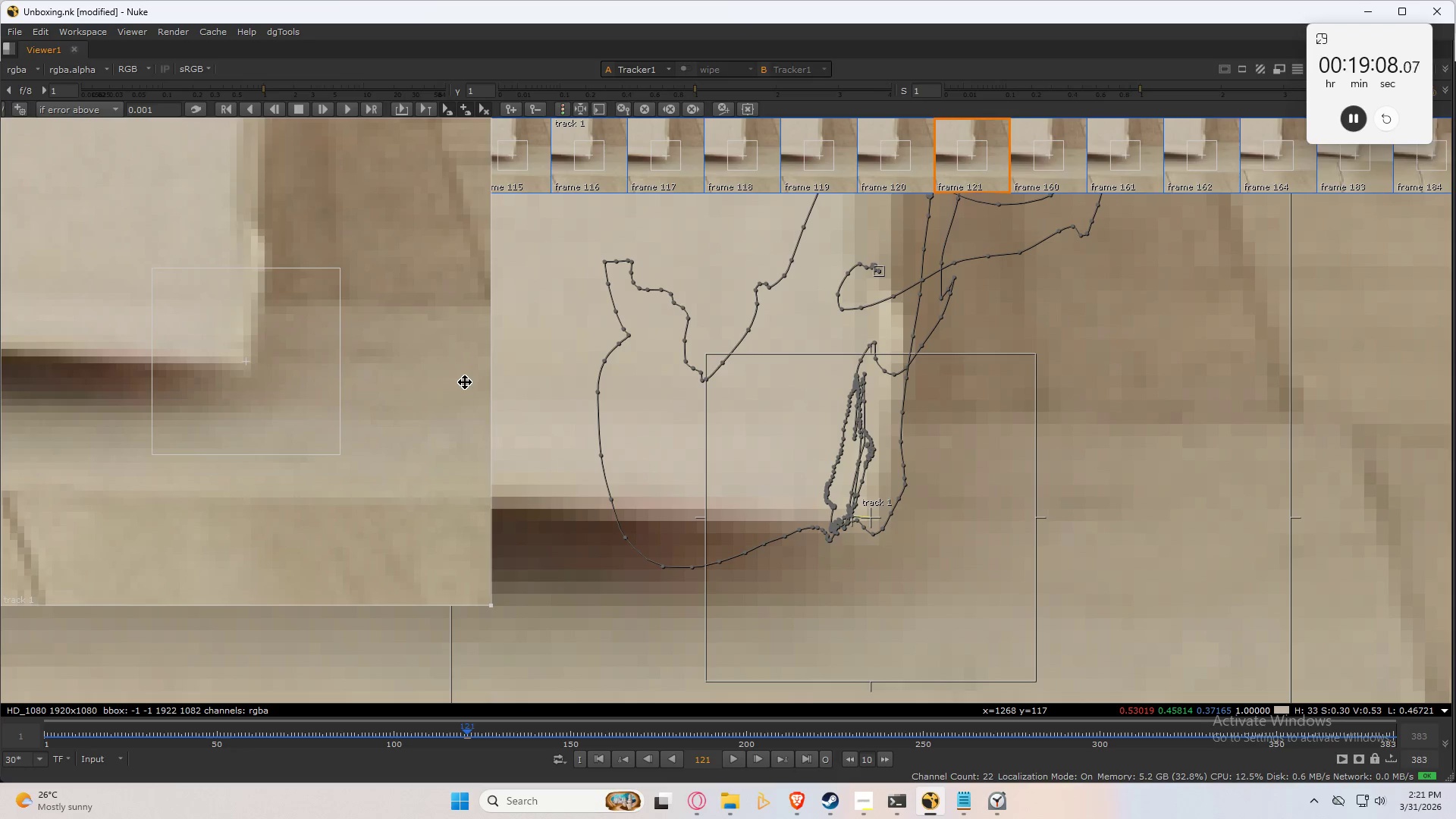 
key(ArrowRight)
 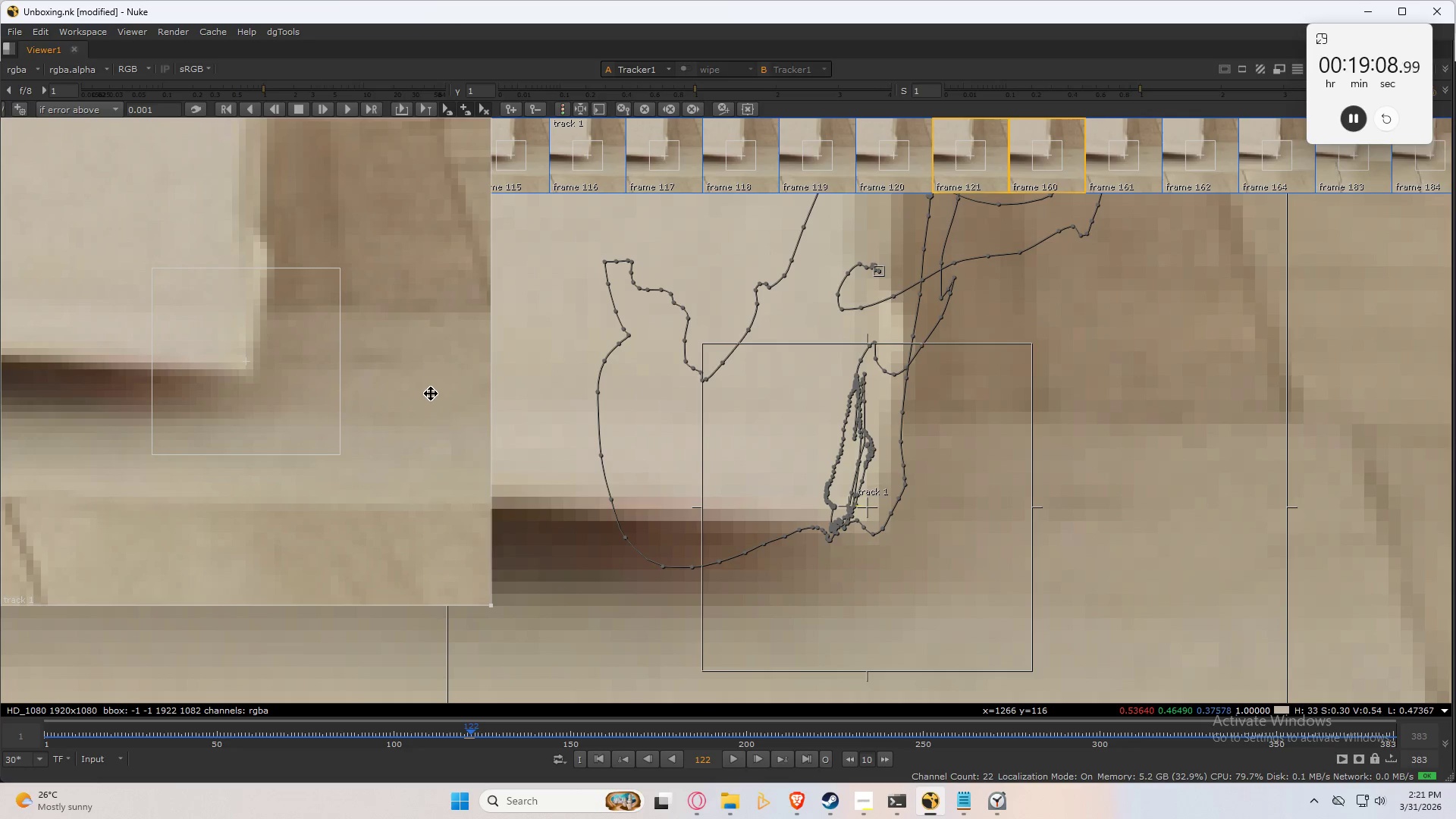 
left_click_drag(start_coordinate=[431, 394], to_coordinate=[431, 390])
 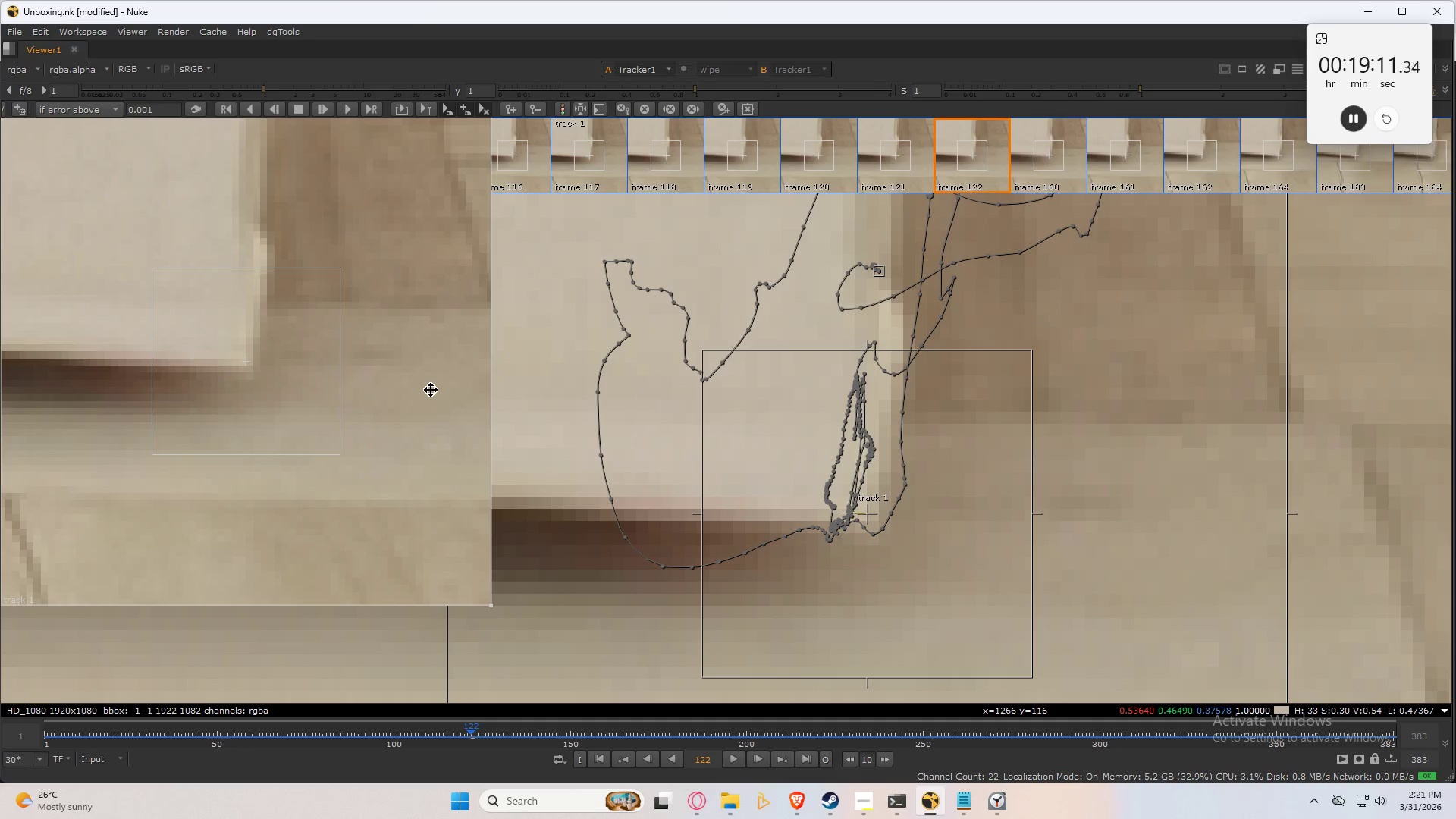 
key(ArrowLeft)
 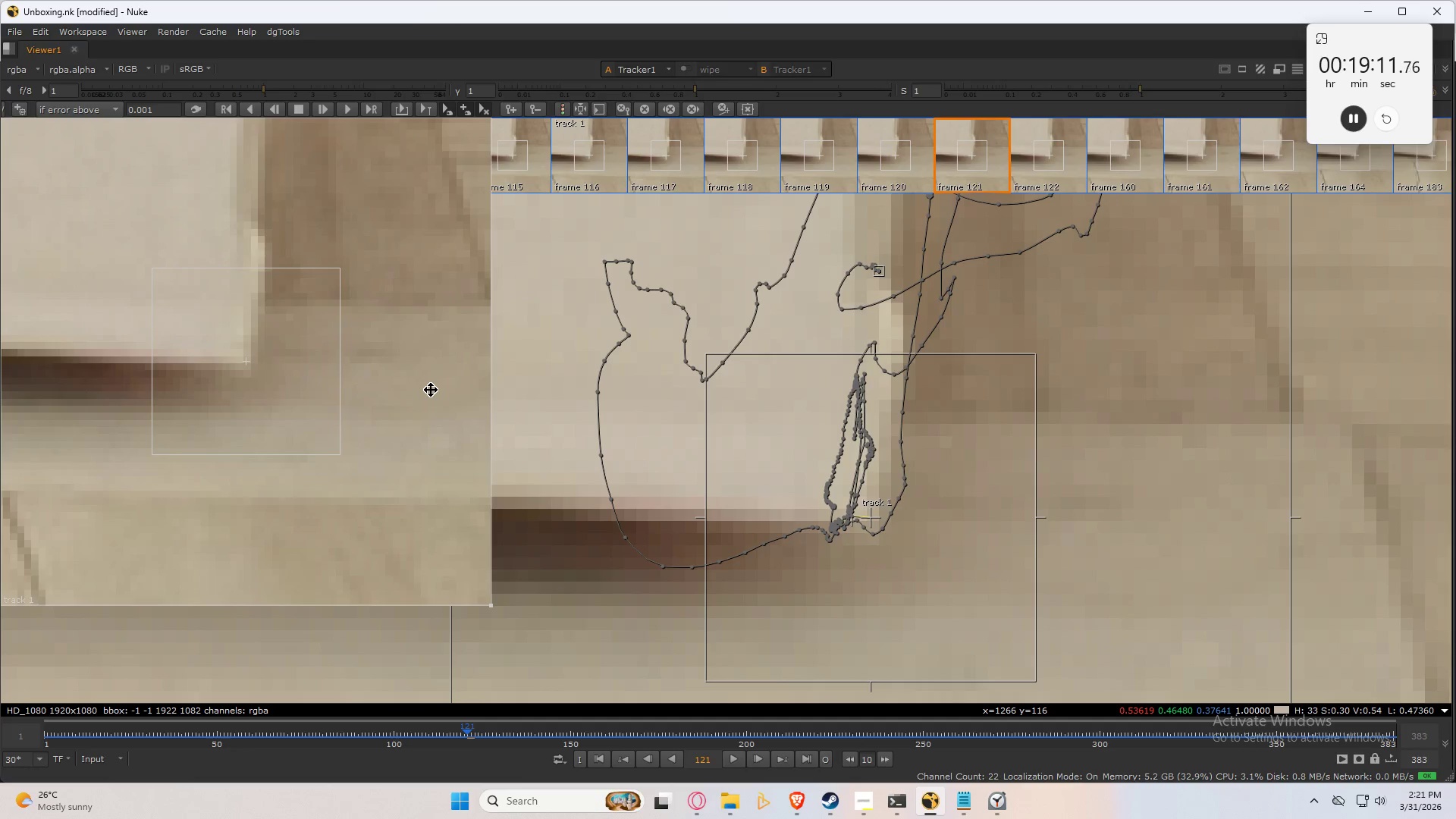 
key(ArrowRight)
 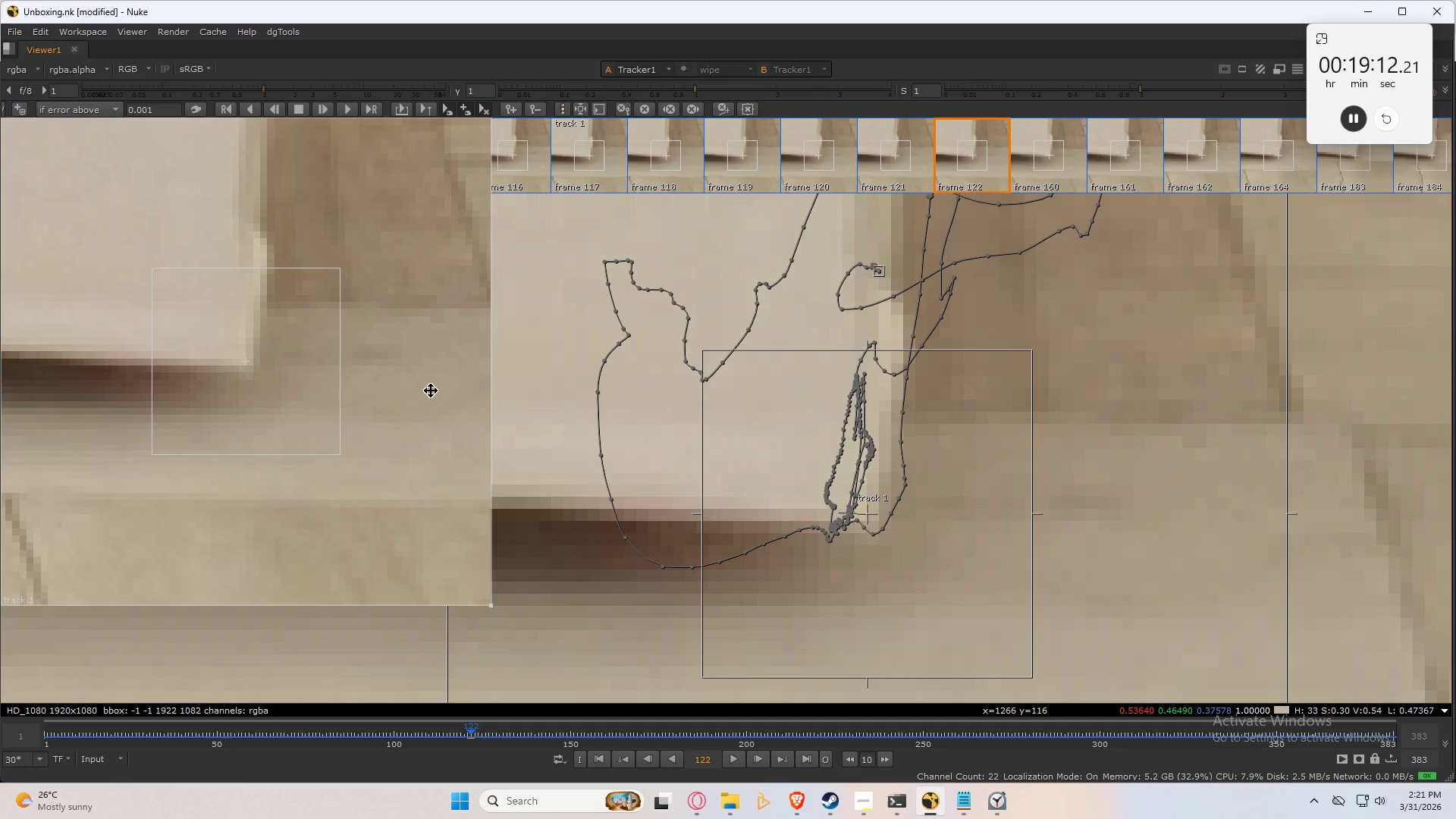 
key(ArrowLeft)
 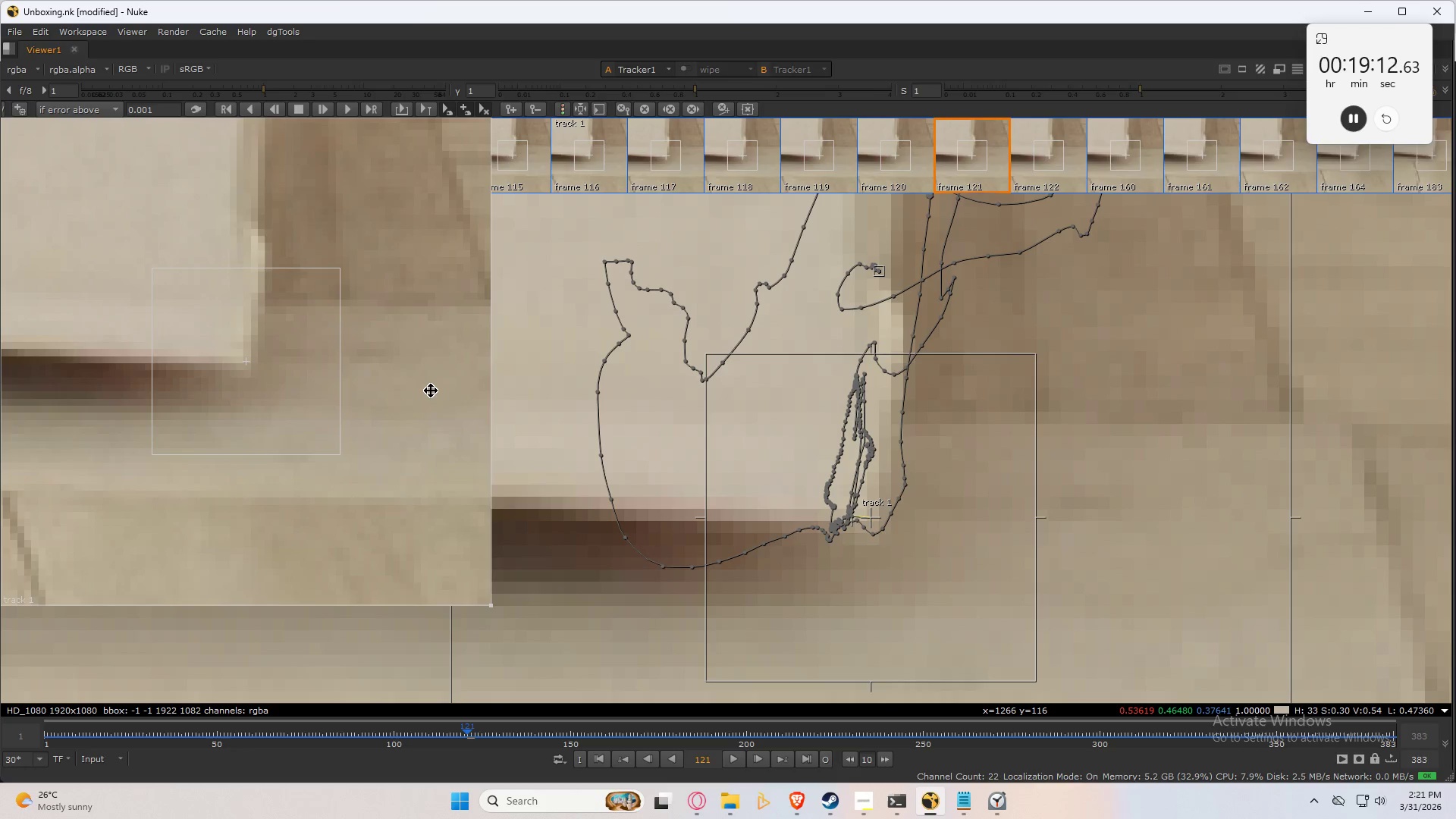 
key(ArrowRight)
 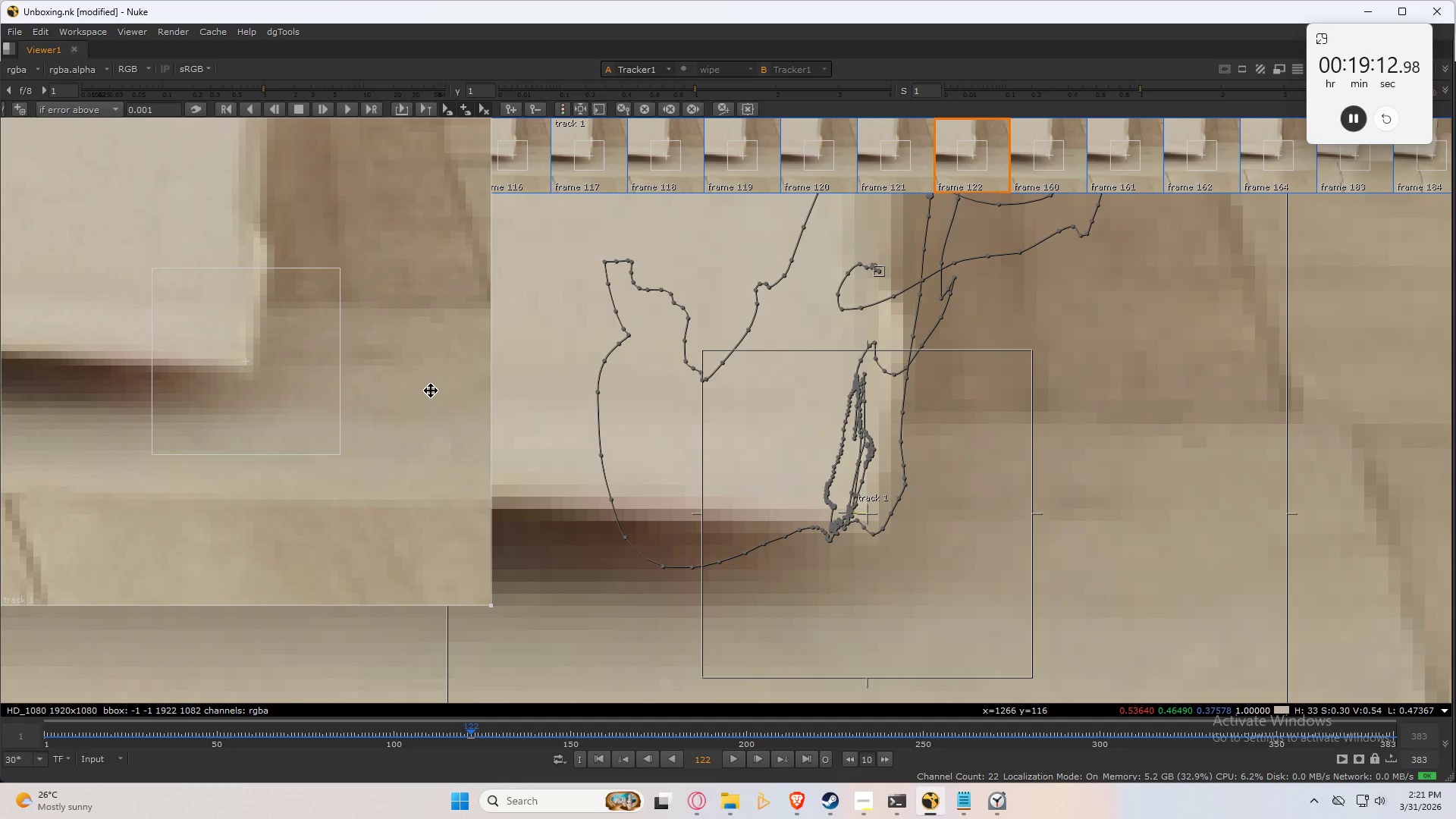 
key(ArrowRight)
 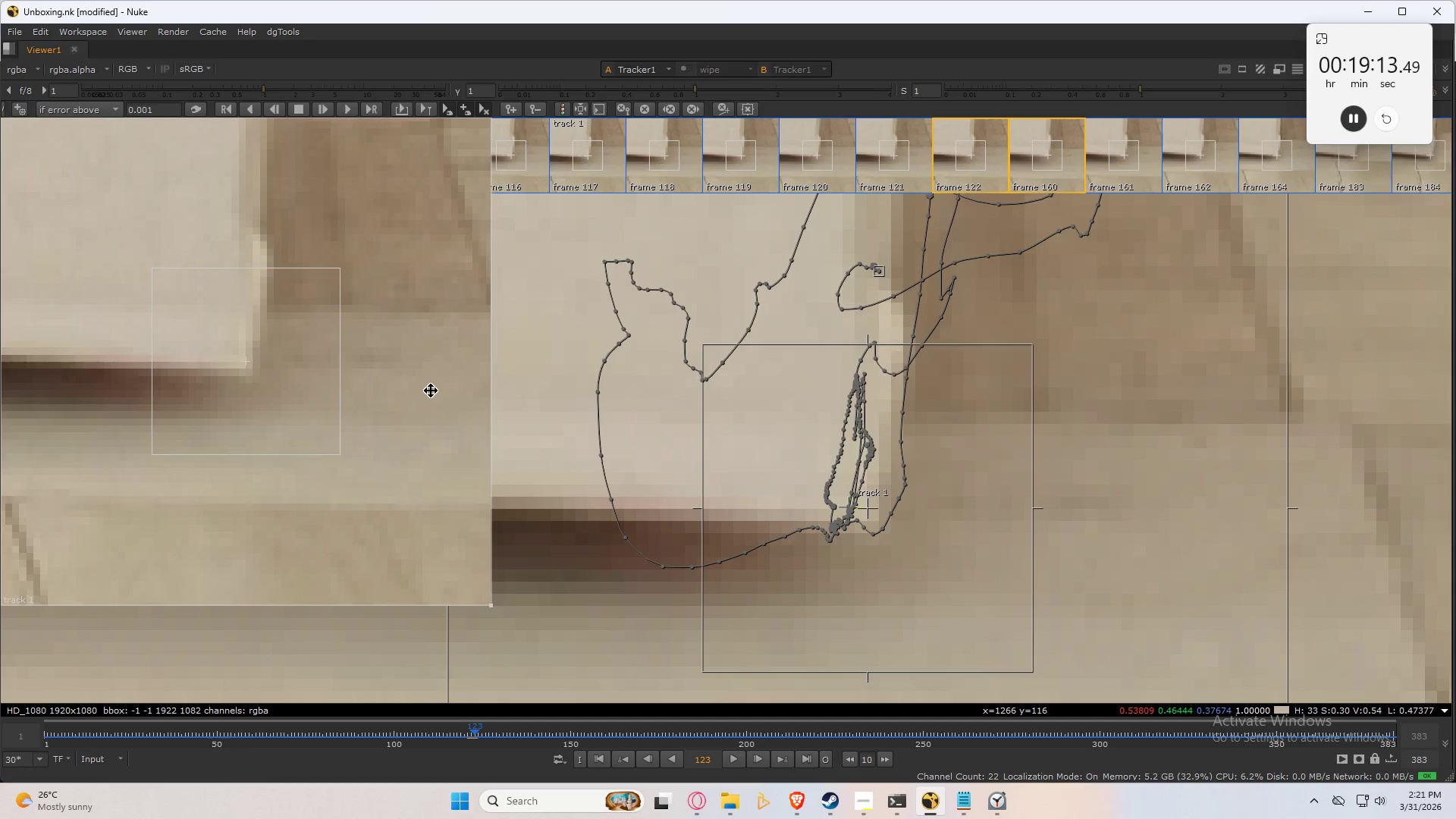 
left_click_drag(start_coordinate=[431, 391], to_coordinate=[429, 387])
 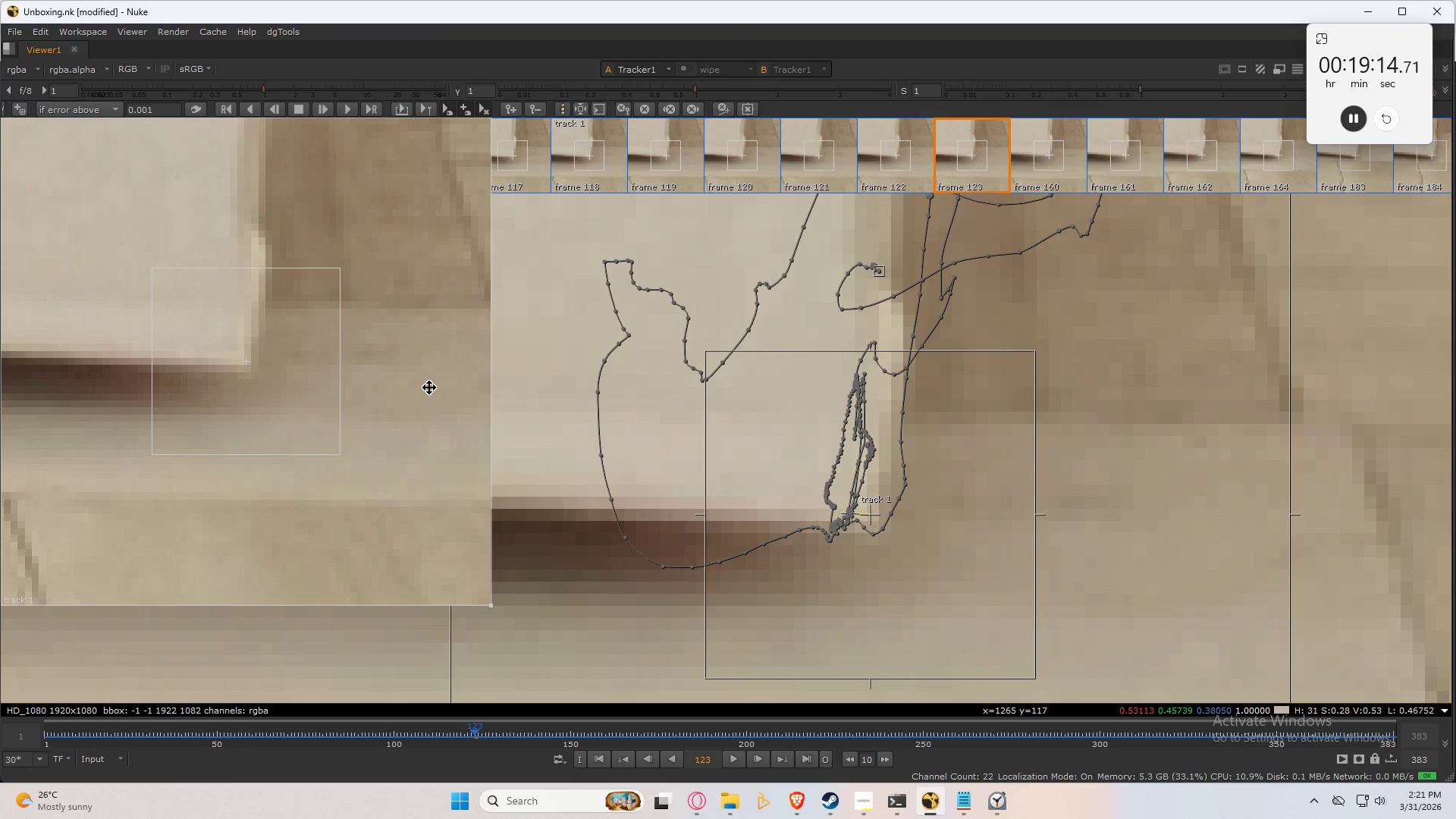 
key(ArrowLeft)
 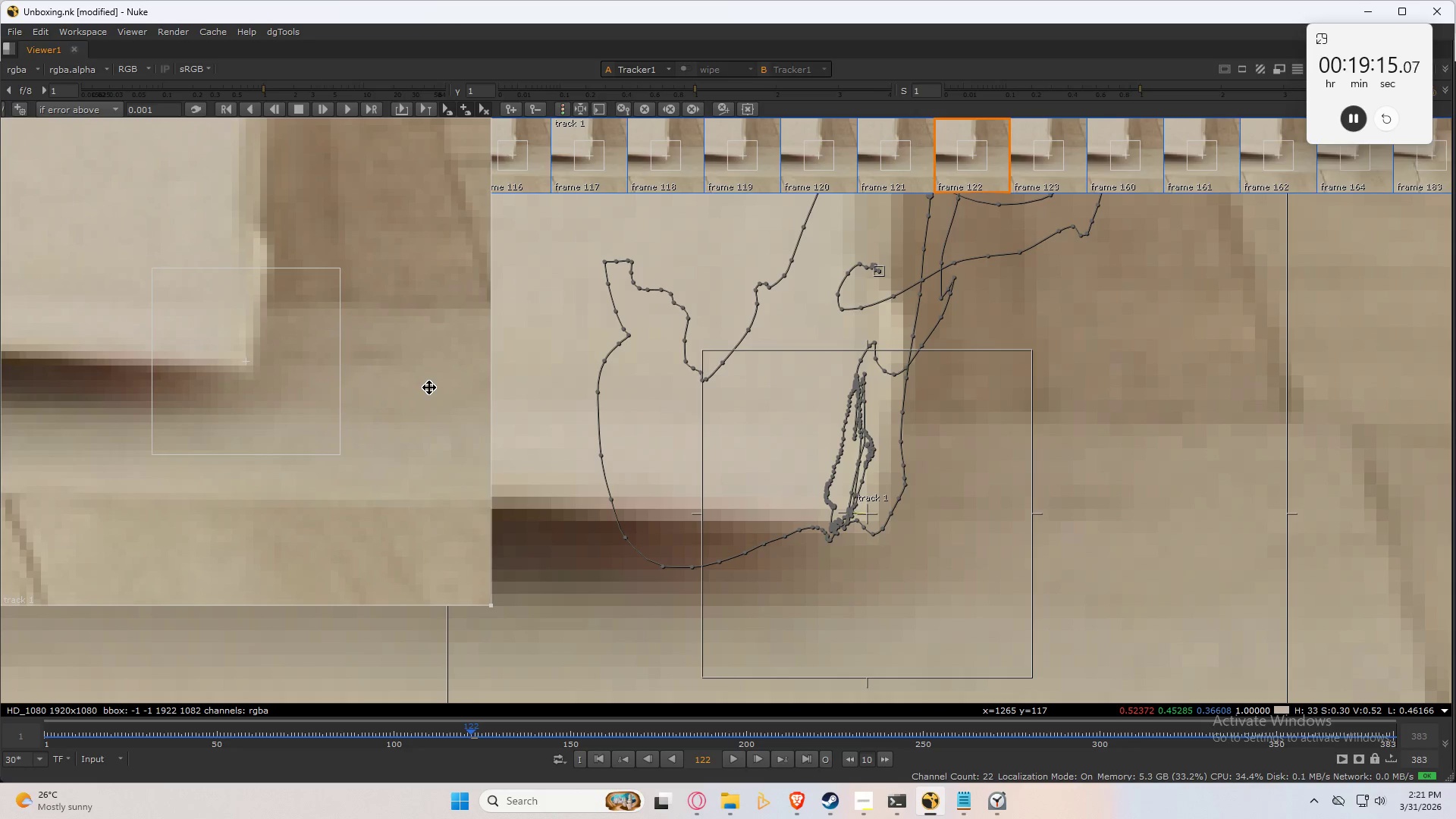 
key(ArrowRight)
 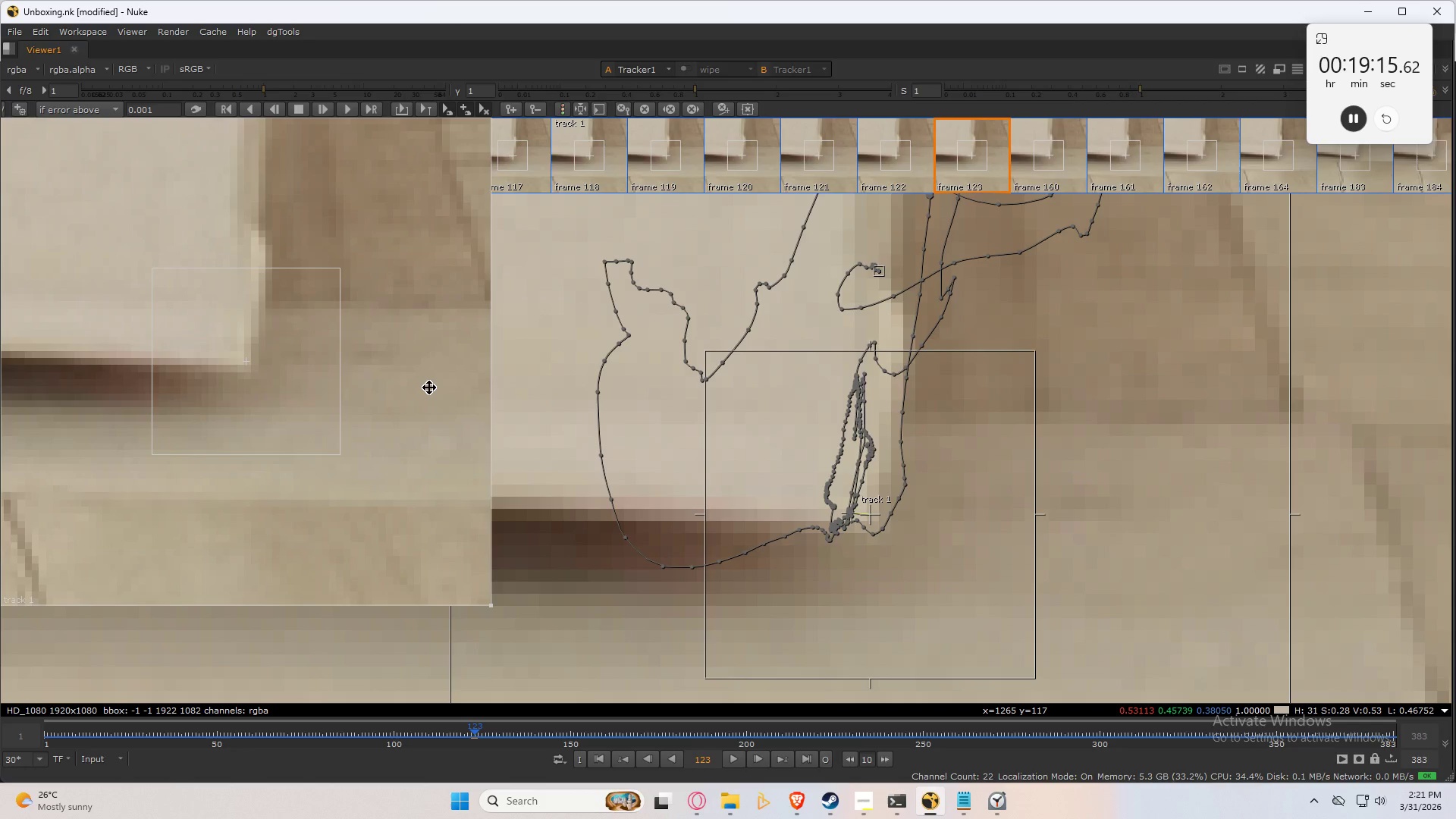 
key(ArrowRight)
 